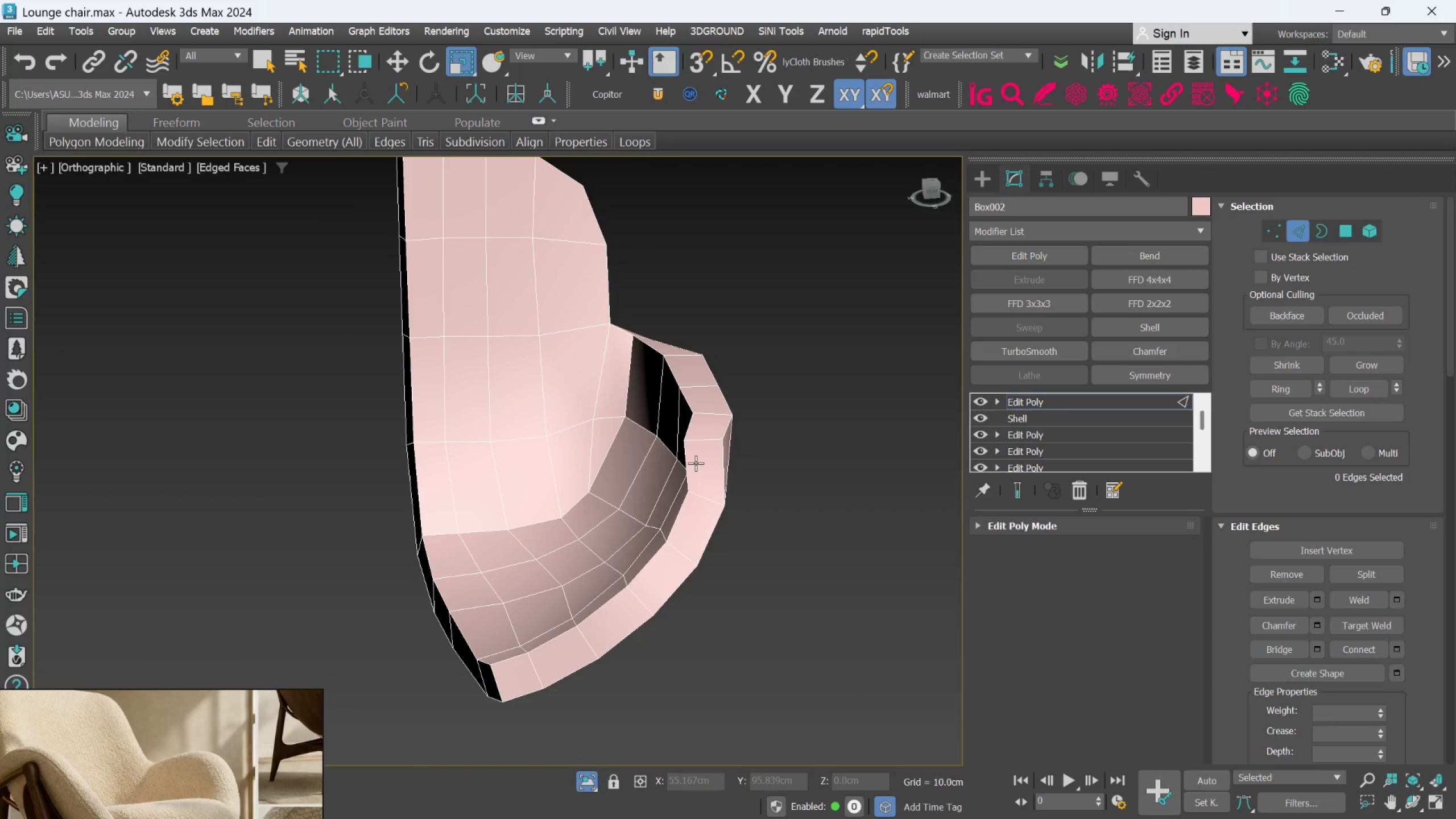 
hold_key(key=AltLeft, duration=0.92)
 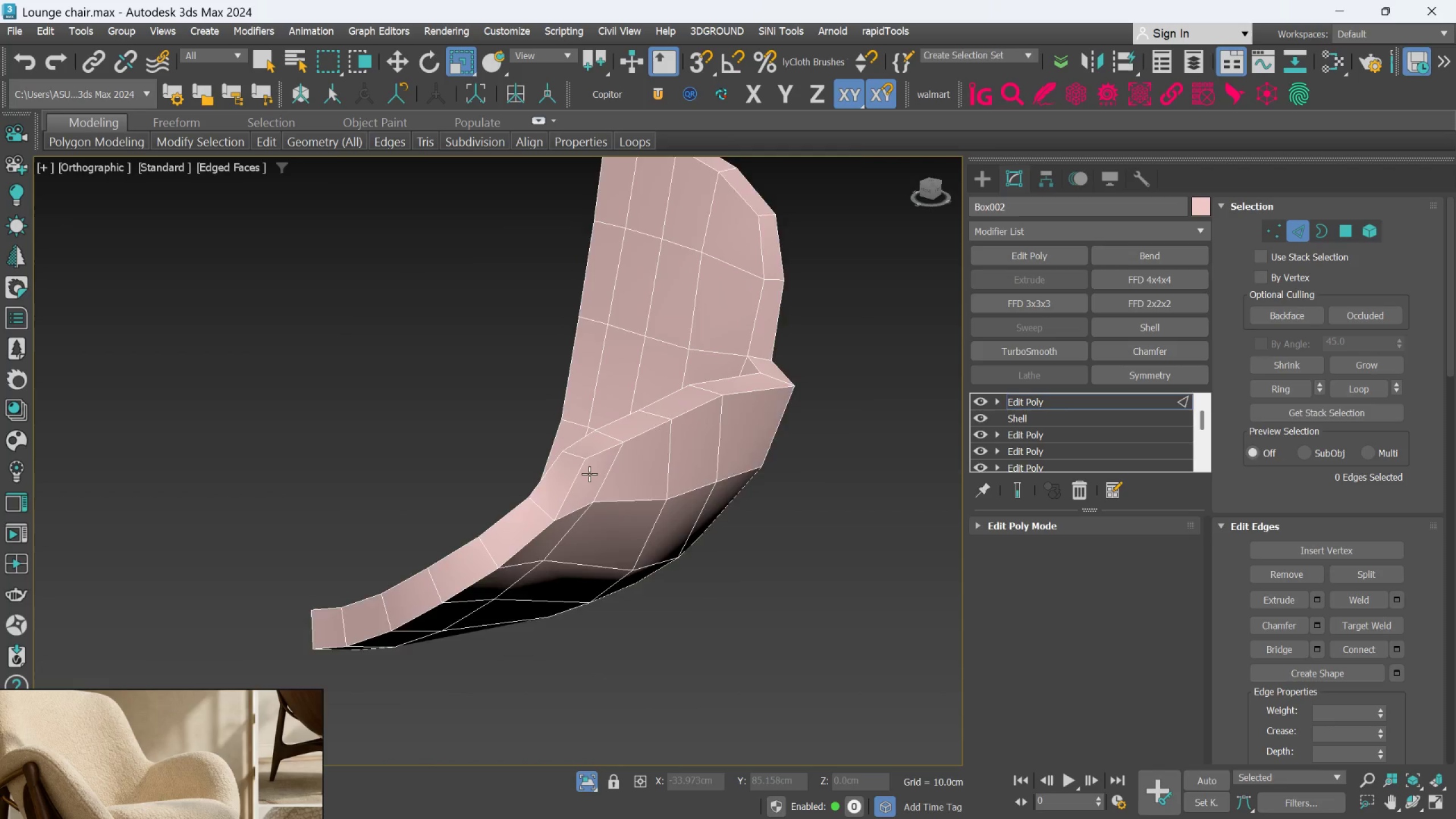 
hold_key(key=AltLeft, duration=0.81)
 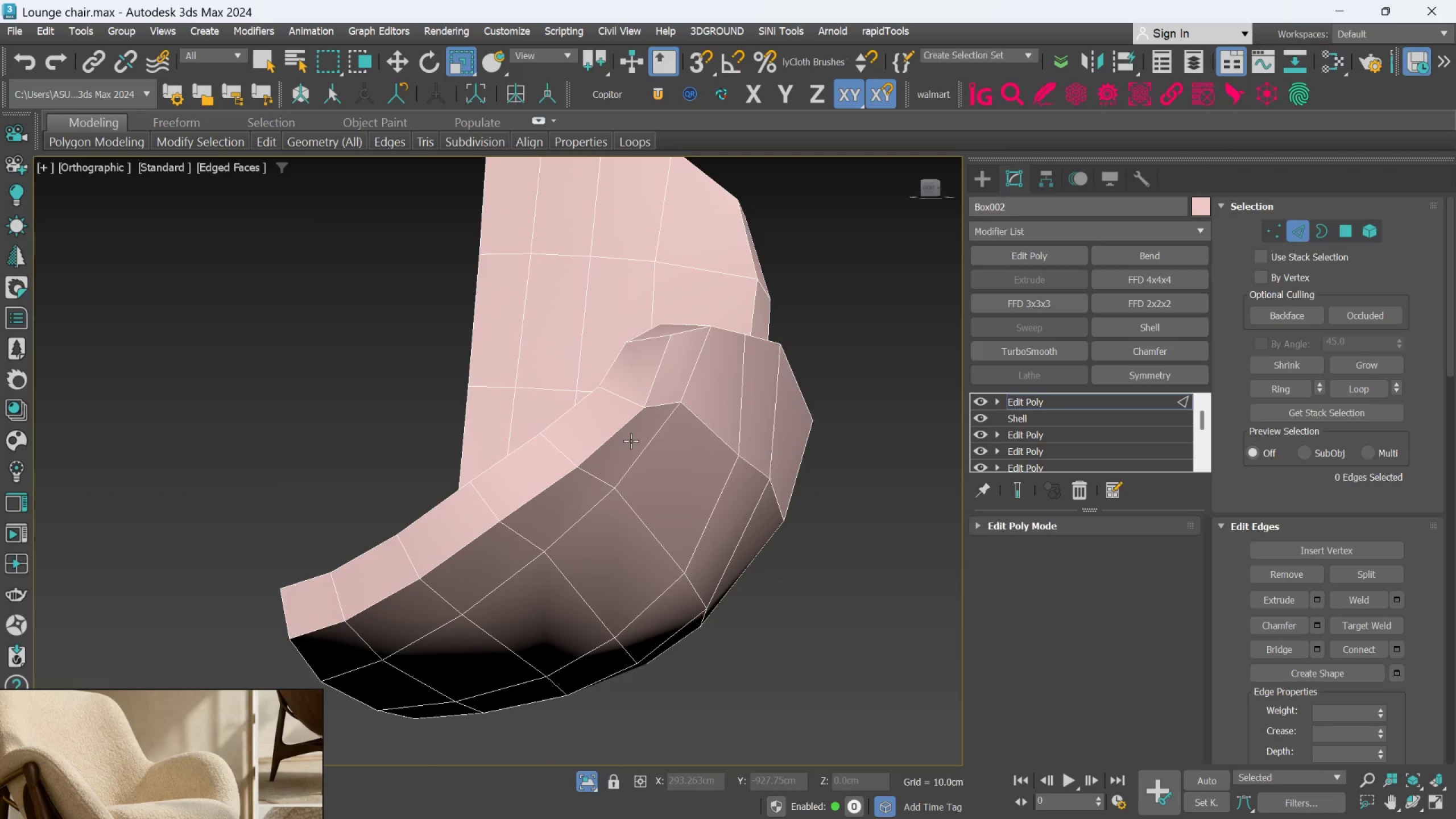 
scroll: coordinate [589, 474], scroll_direction: up, amount: 1.0
 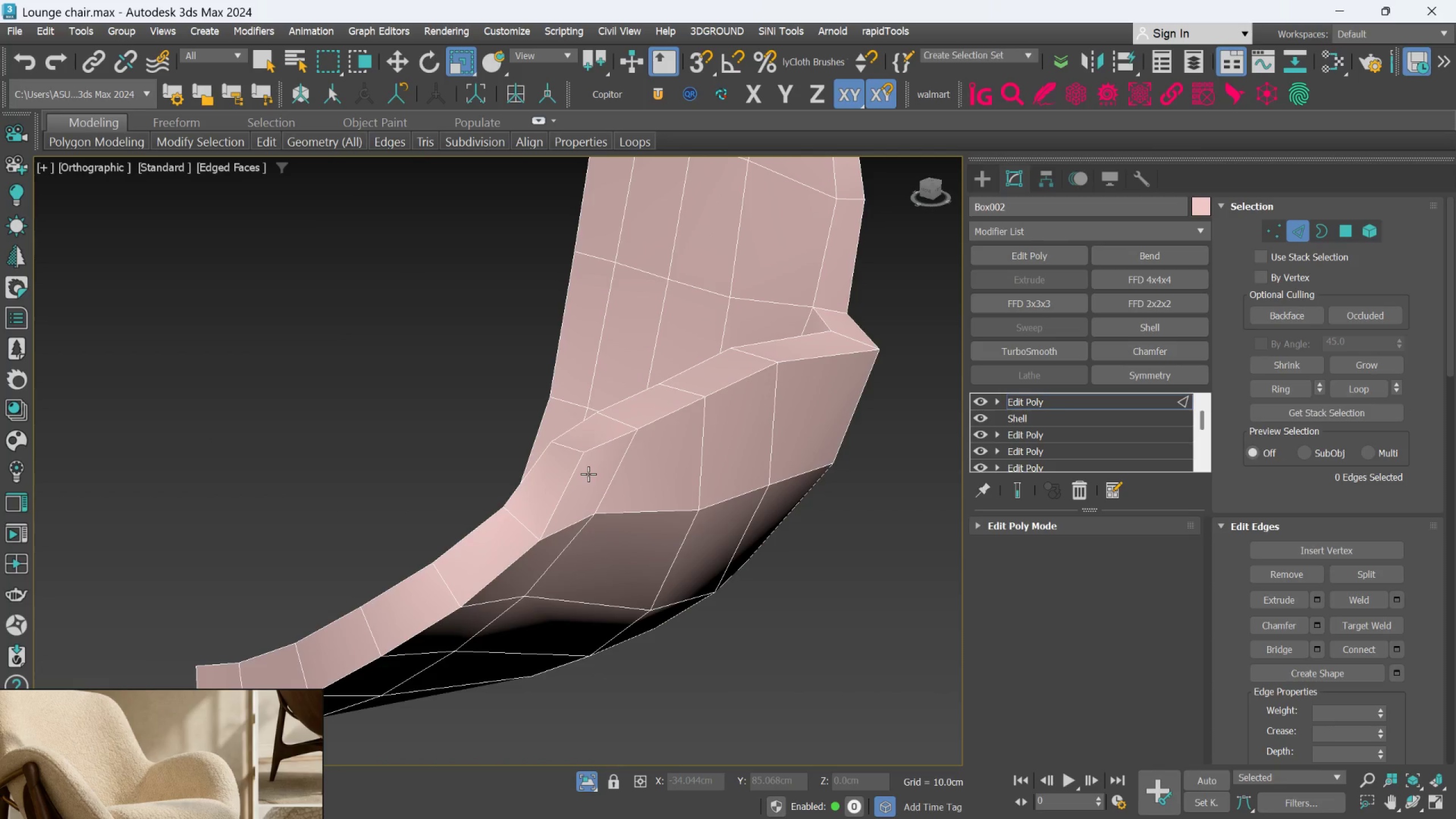 
type(fq)
 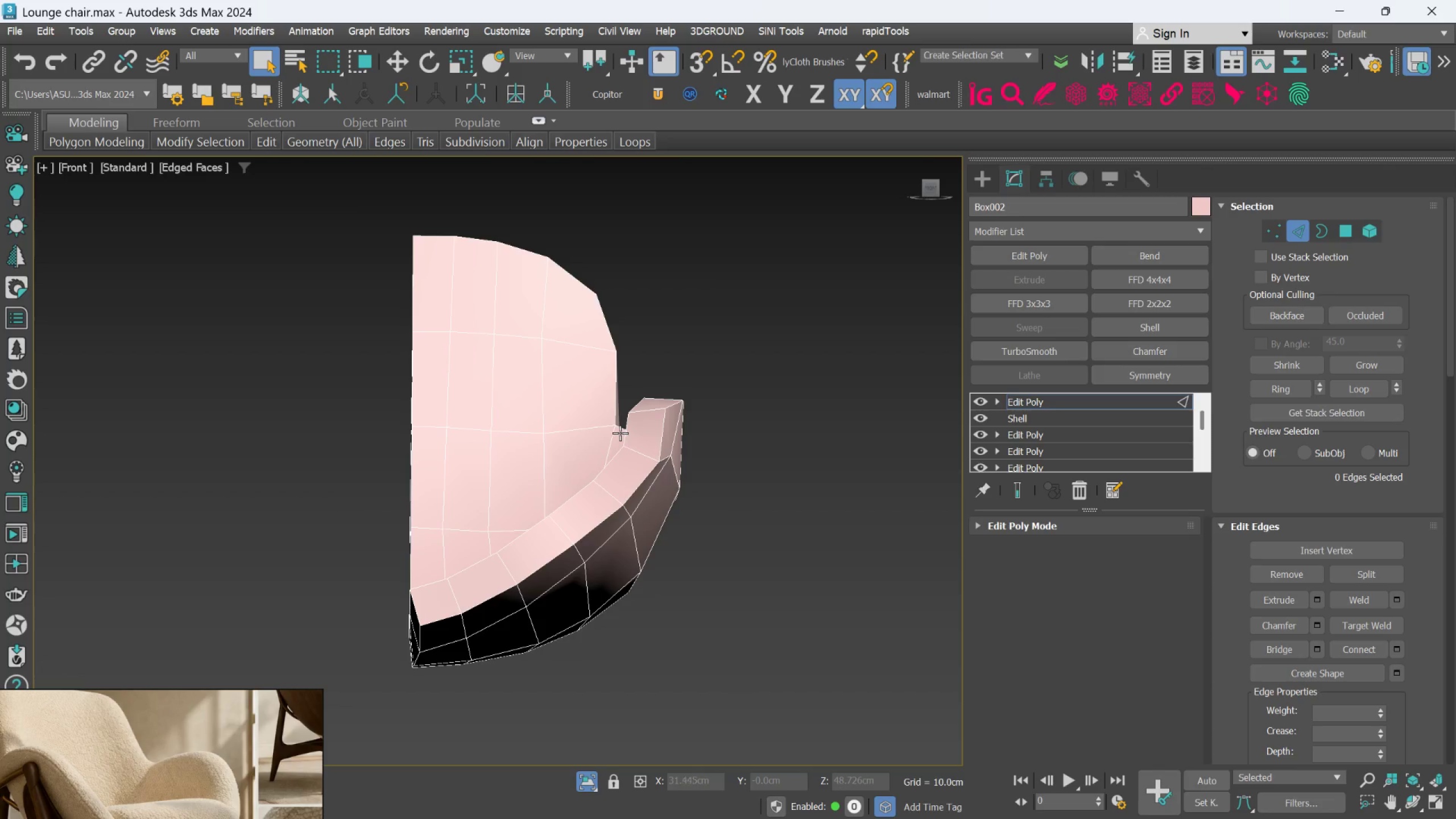 
double_click([622, 432])
 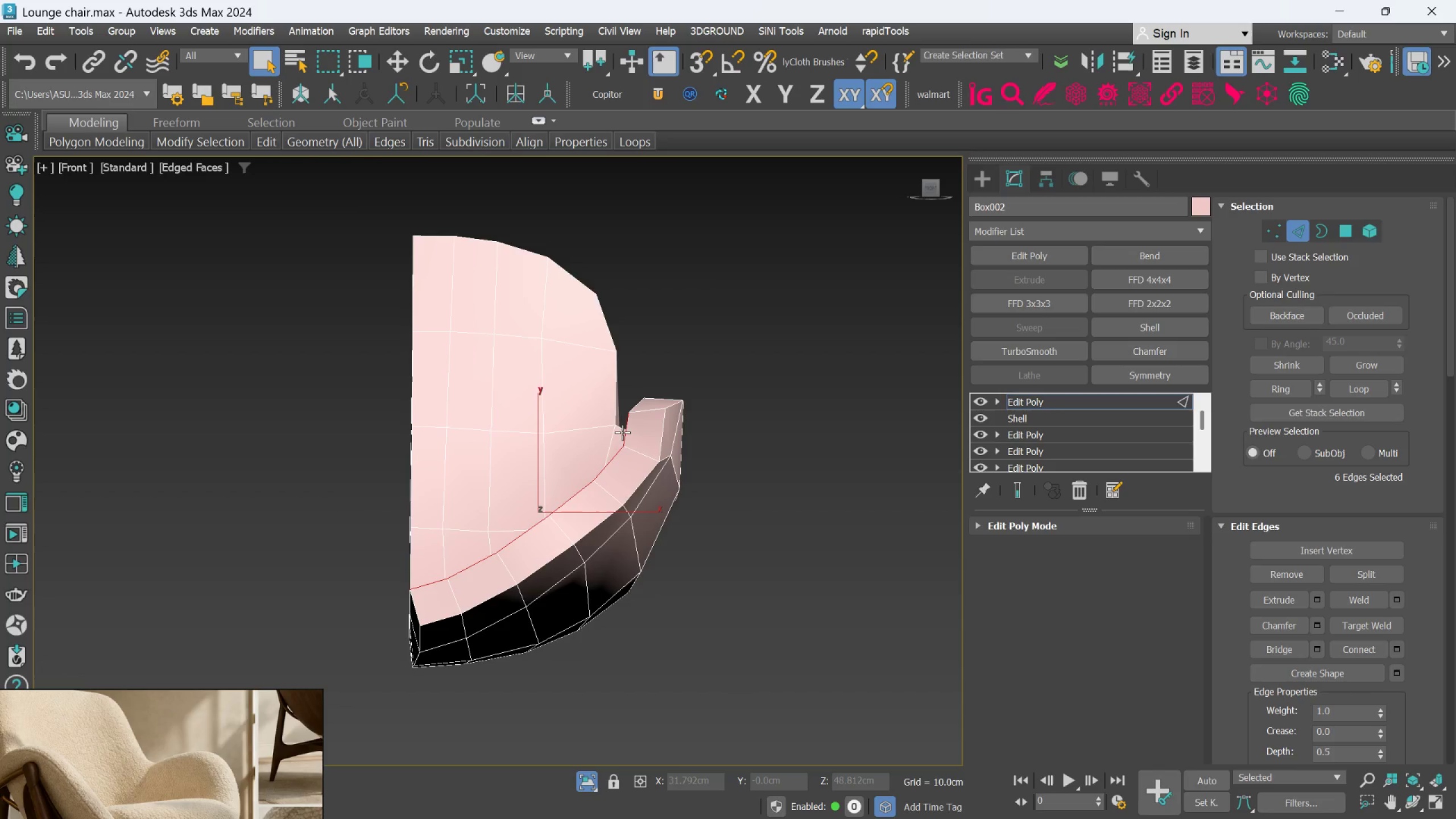 
hold_key(key=AltLeft, duration=0.7)
 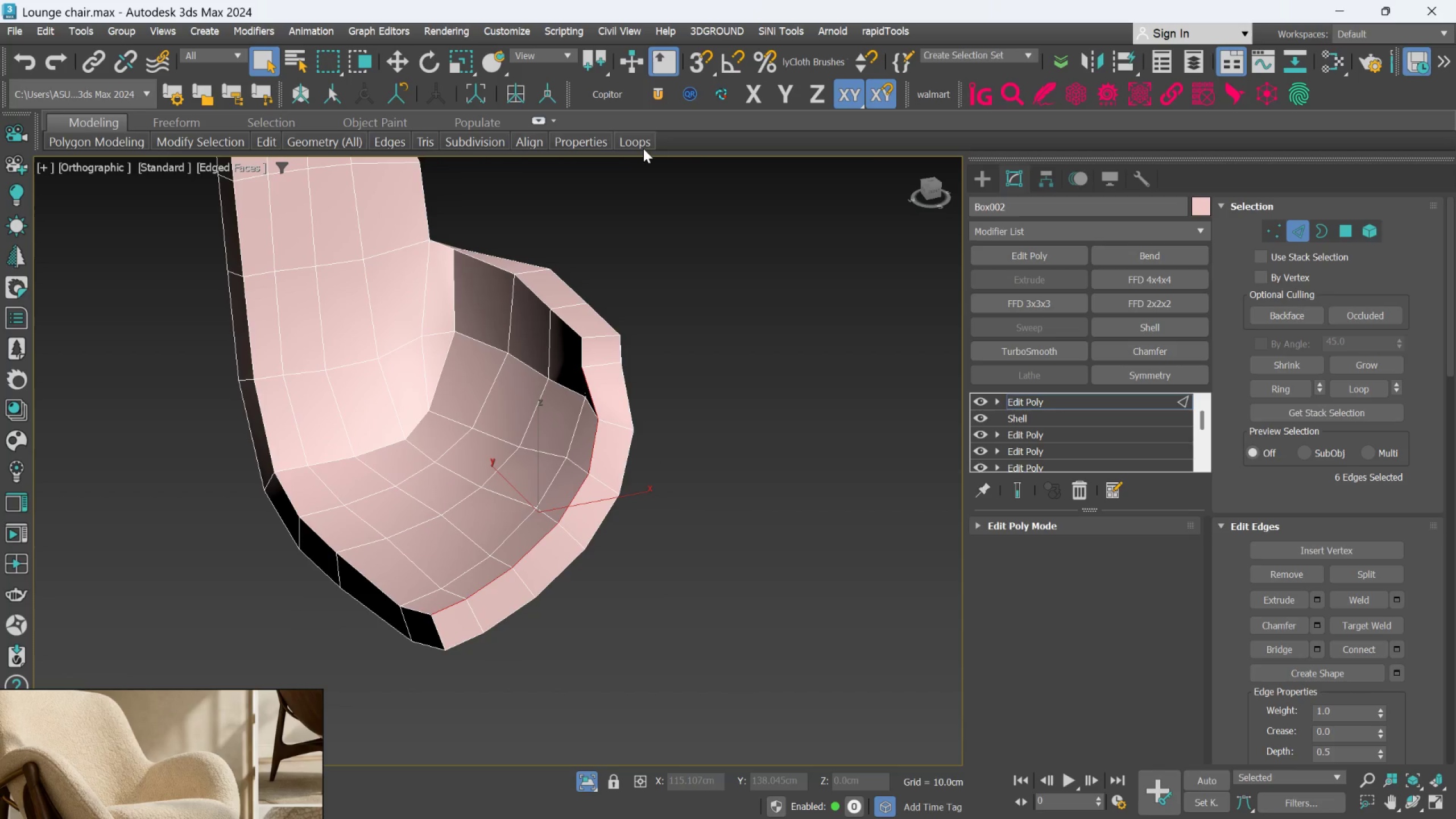 
left_click([639, 145])
 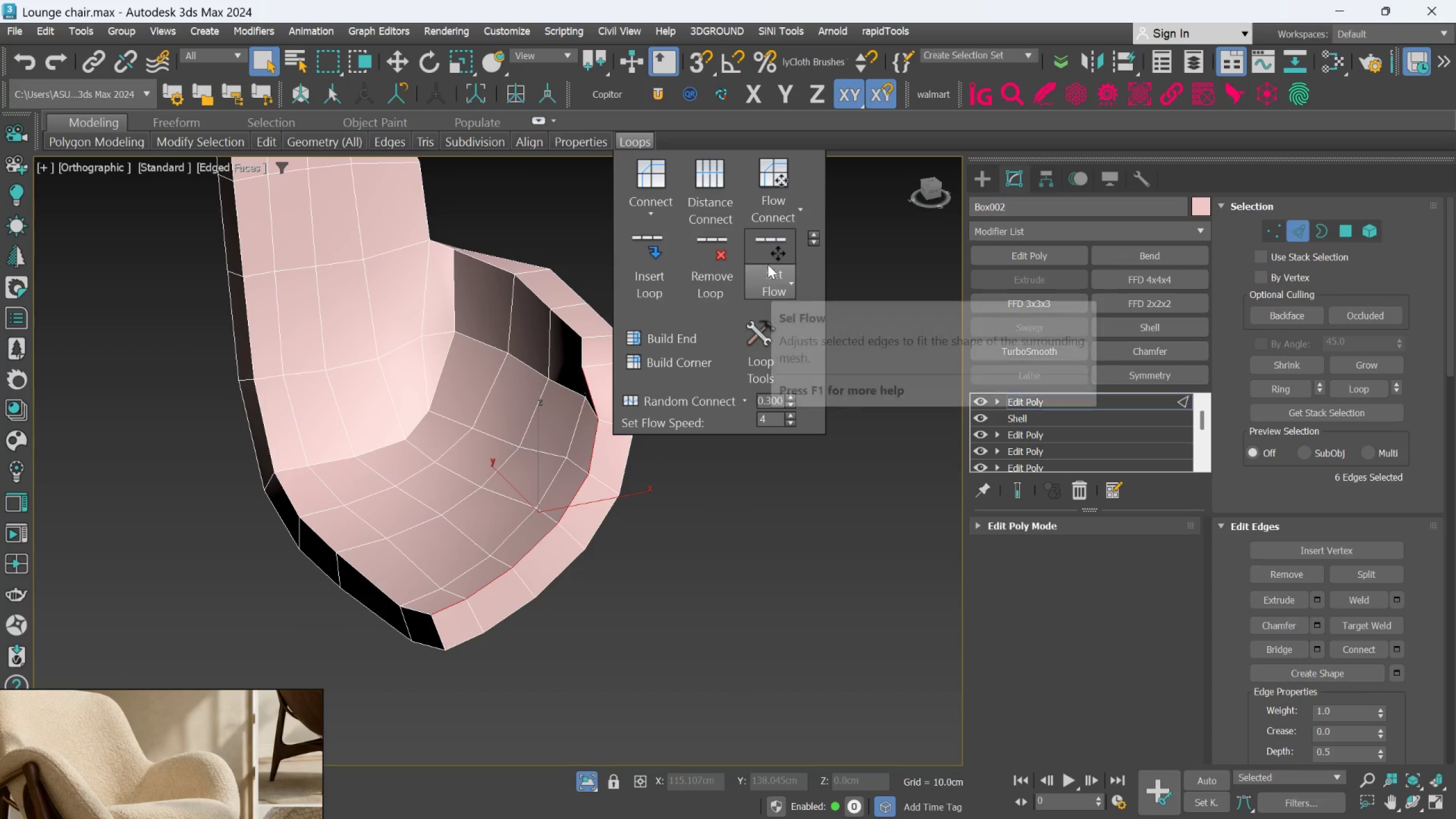 
left_click([768, 255])
 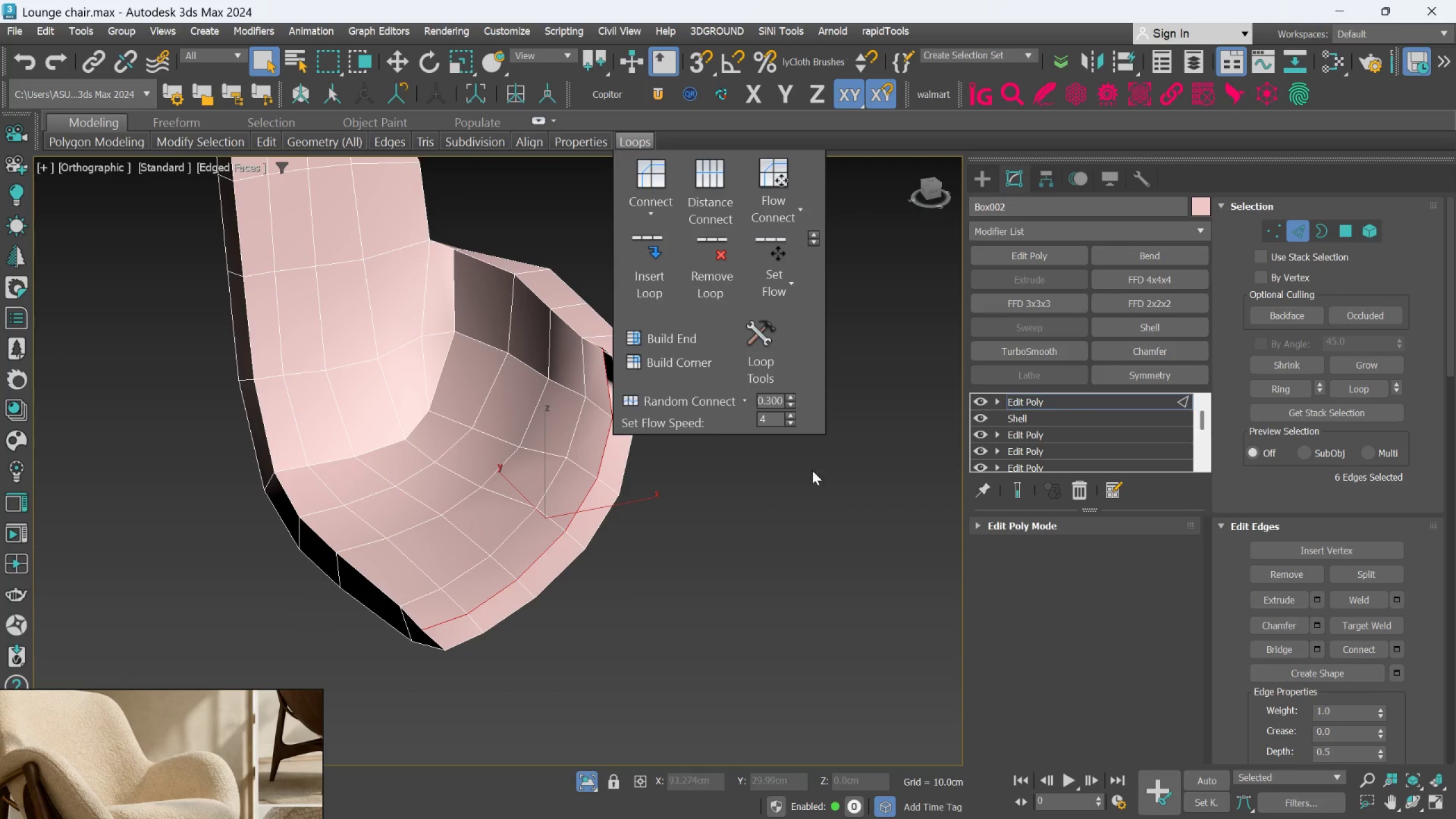 
left_click([803, 500])
 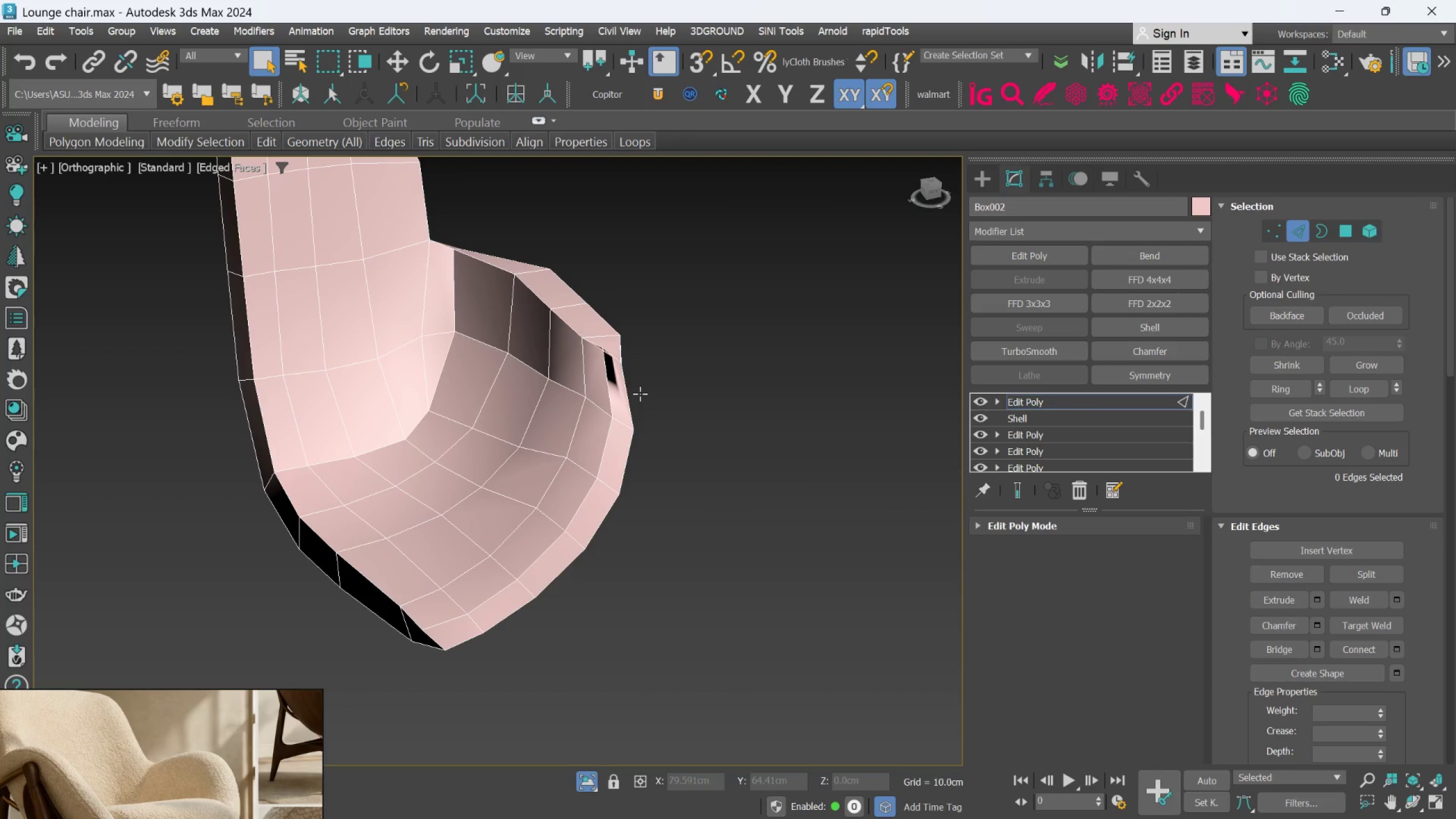 
hold_key(key=AltLeft, duration=0.5)
 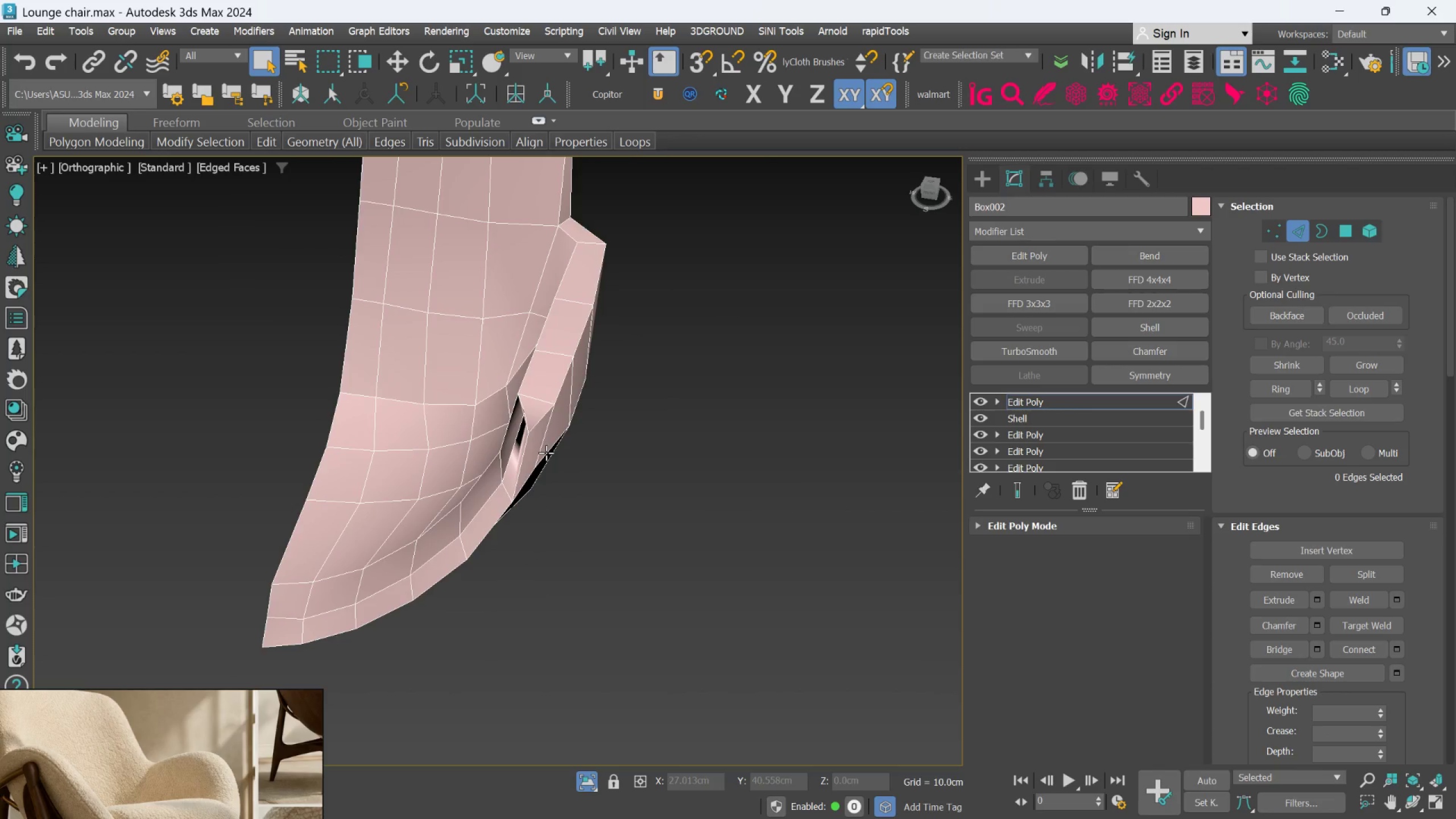 
scroll: coordinate [545, 453], scroll_direction: up, amount: 1.0
 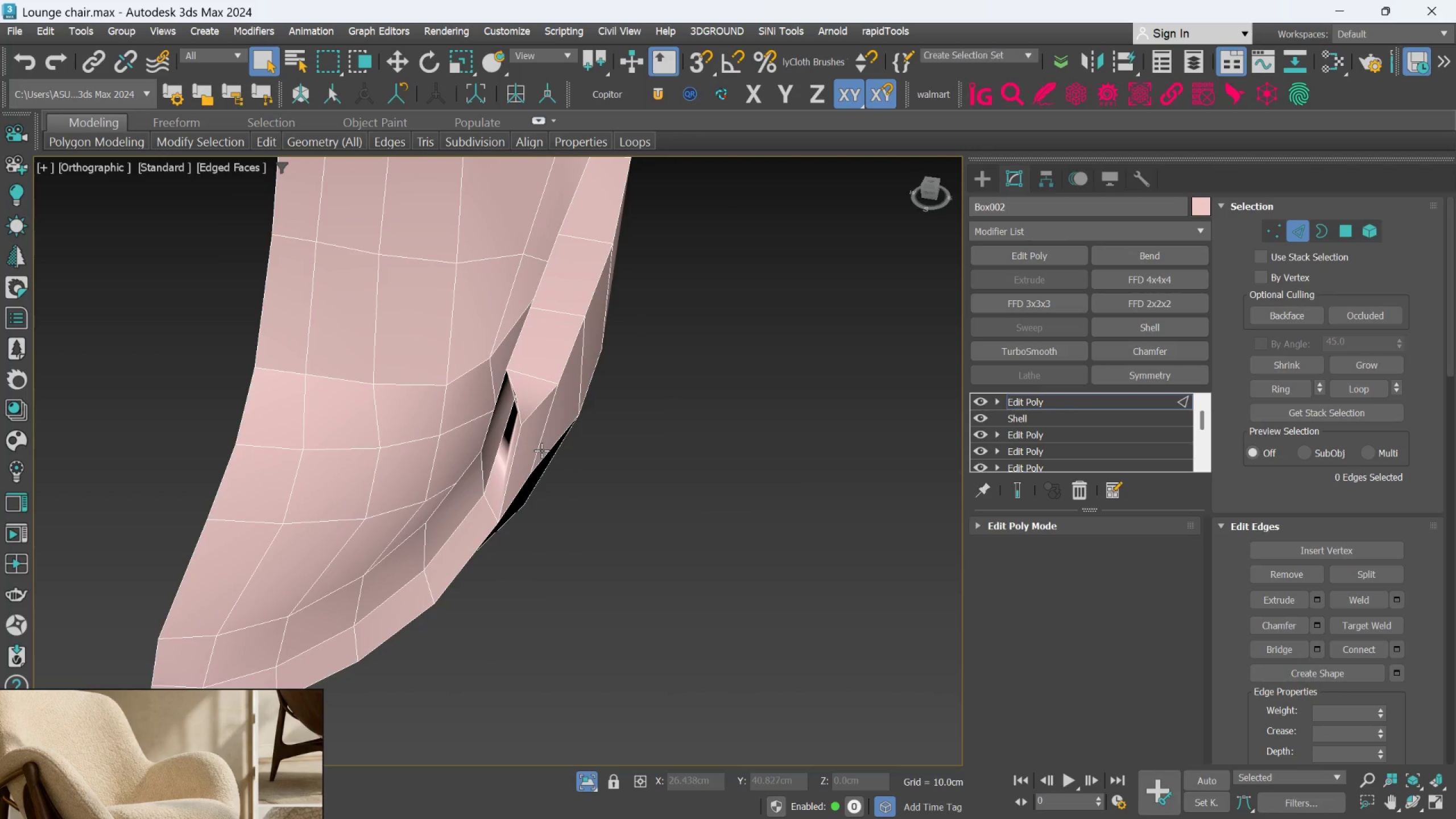 
key(Control+Z)
 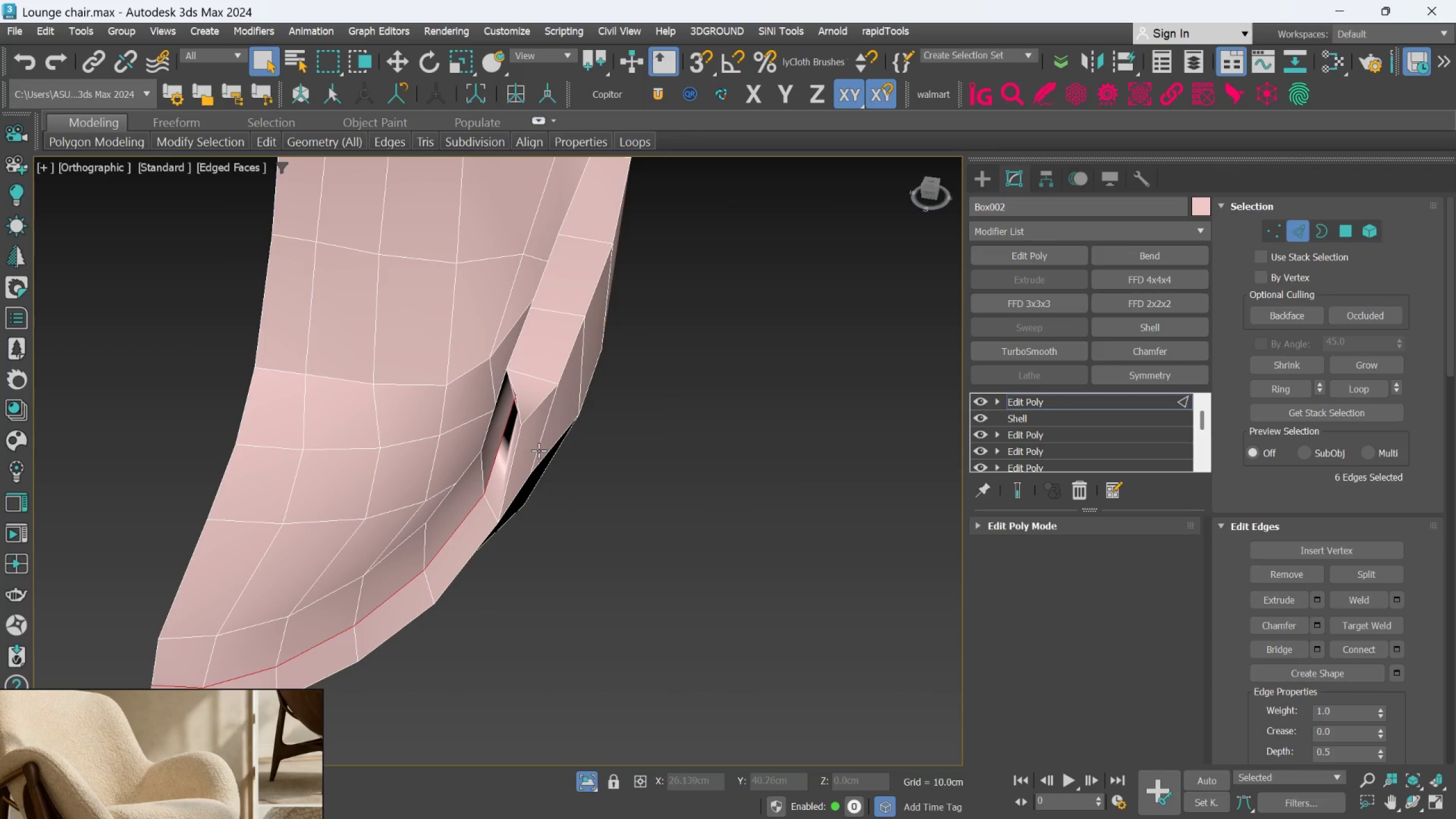 
key(Control+Z)
 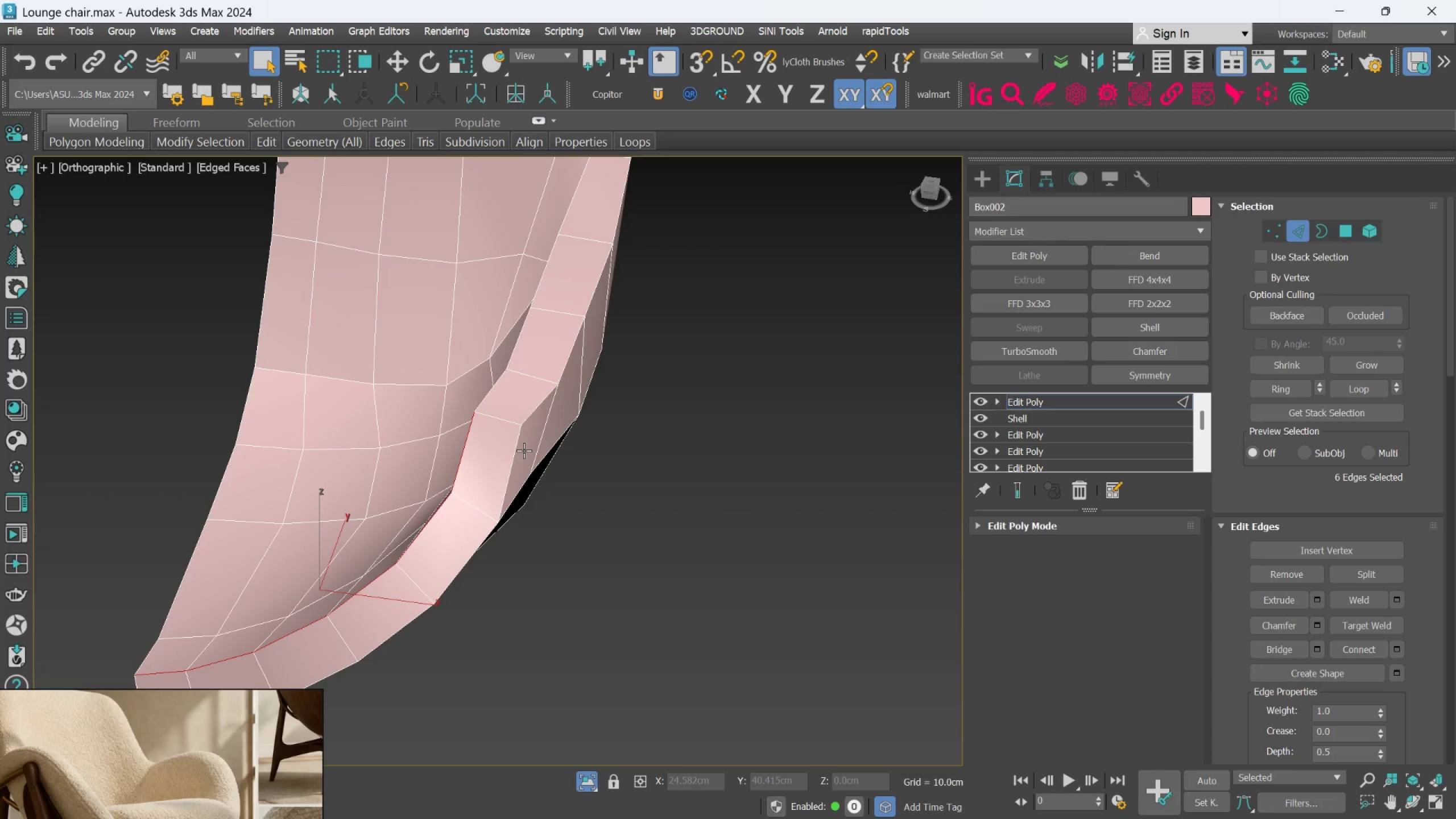 
hold_key(key=ControlLeft, duration=0.73)
double_click([516, 453])
 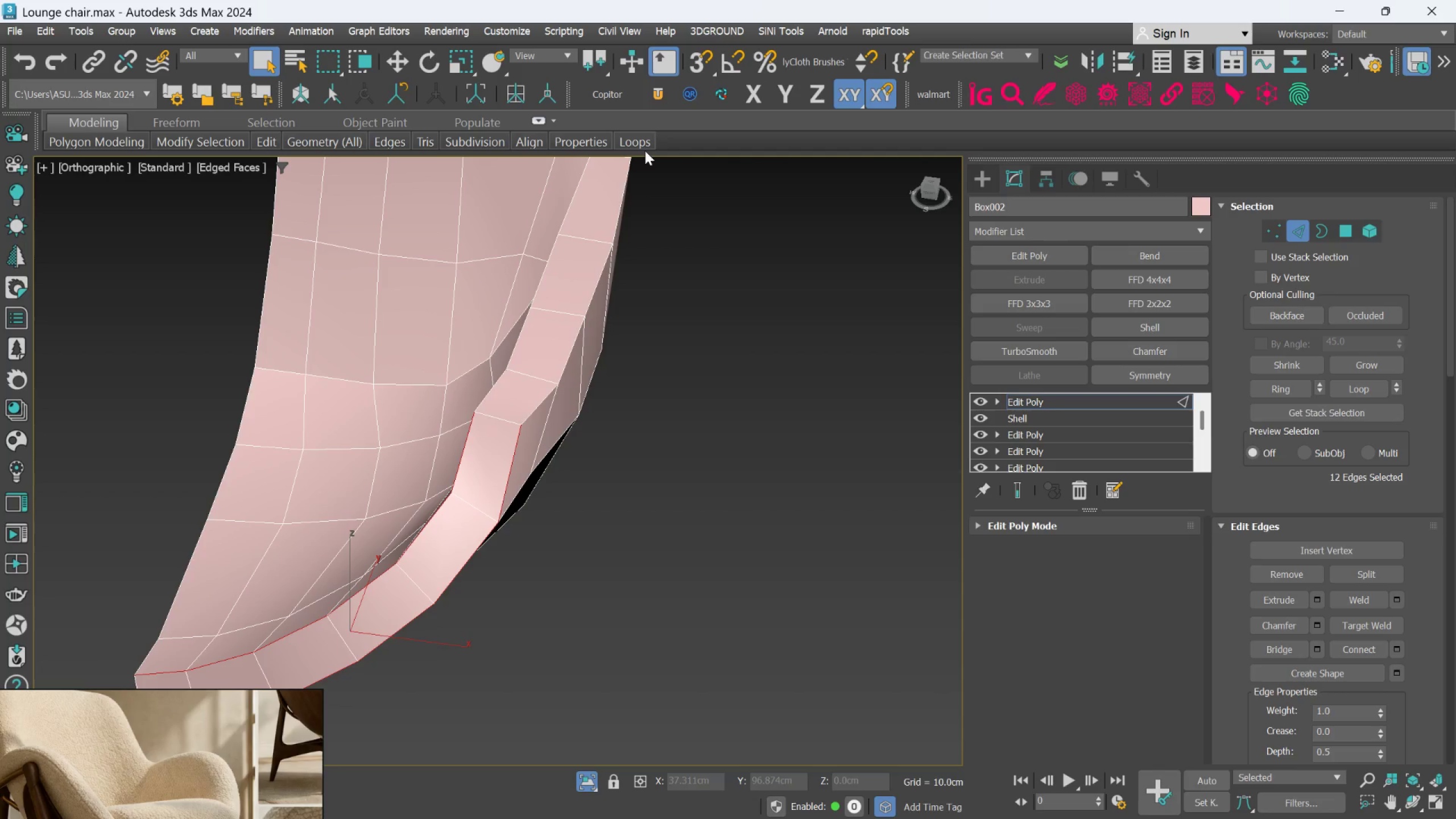 
left_click([640, 145])
 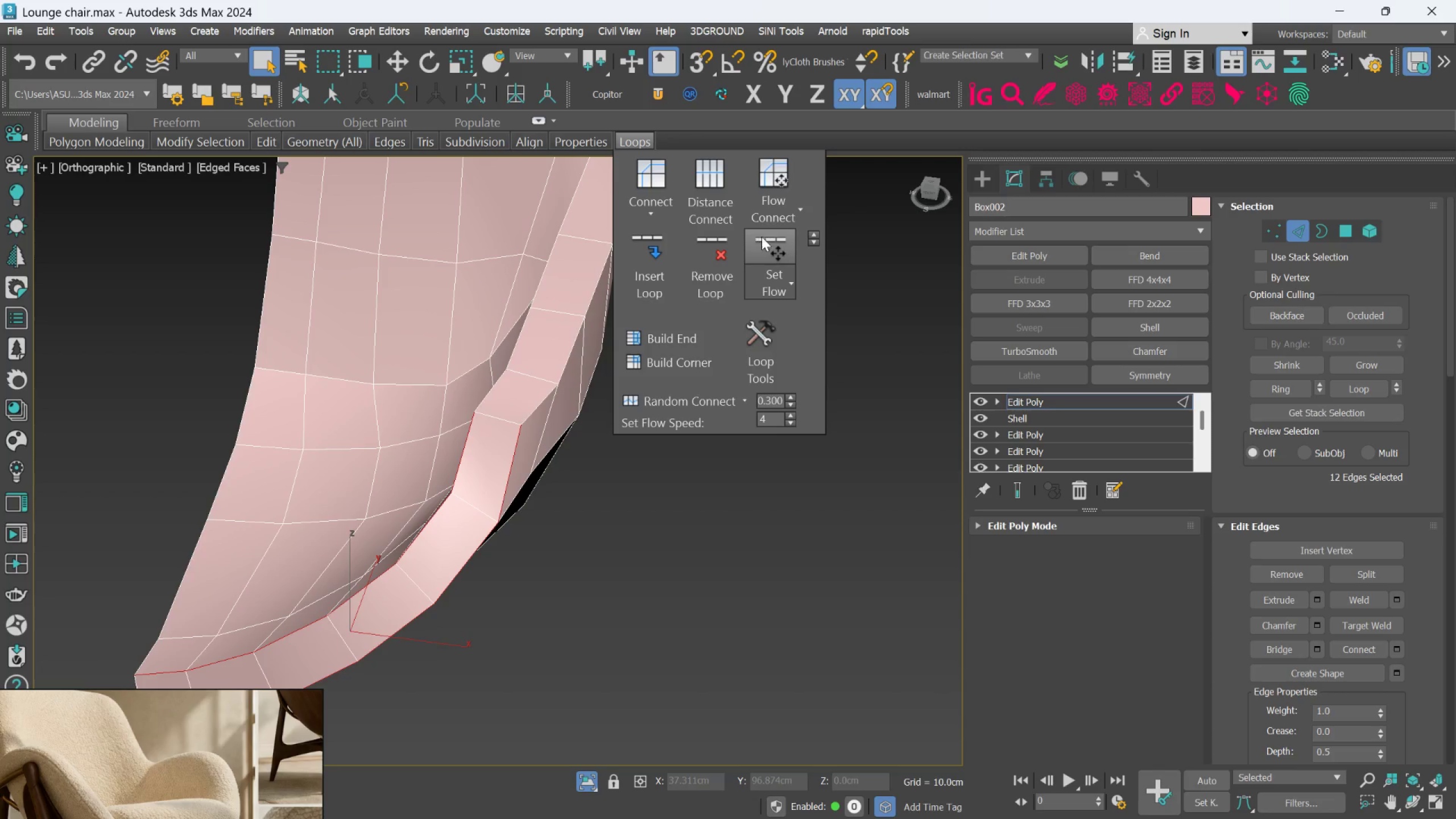 
left_click([766, 244])
 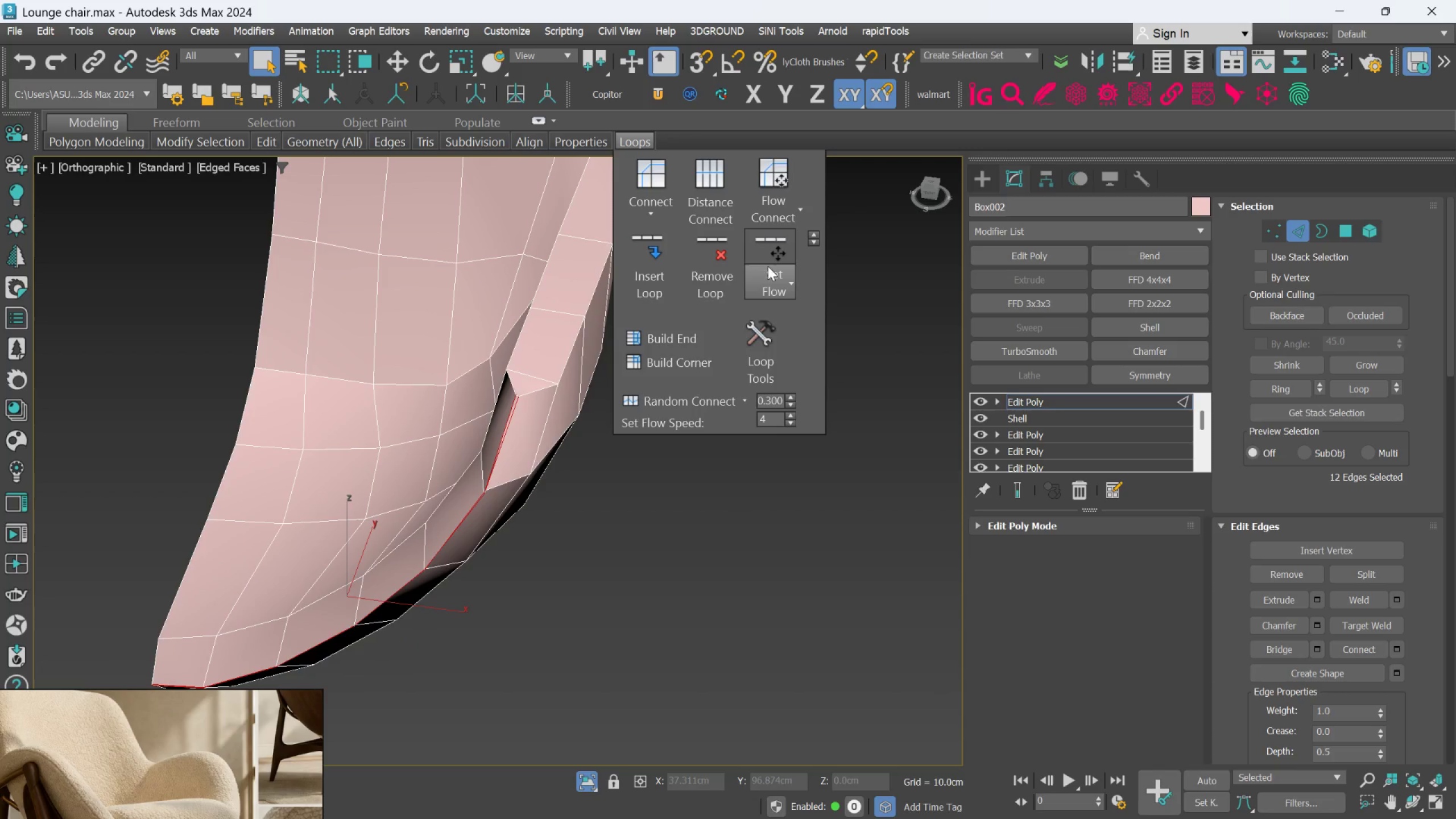 
key(Control+ControlLeft)
 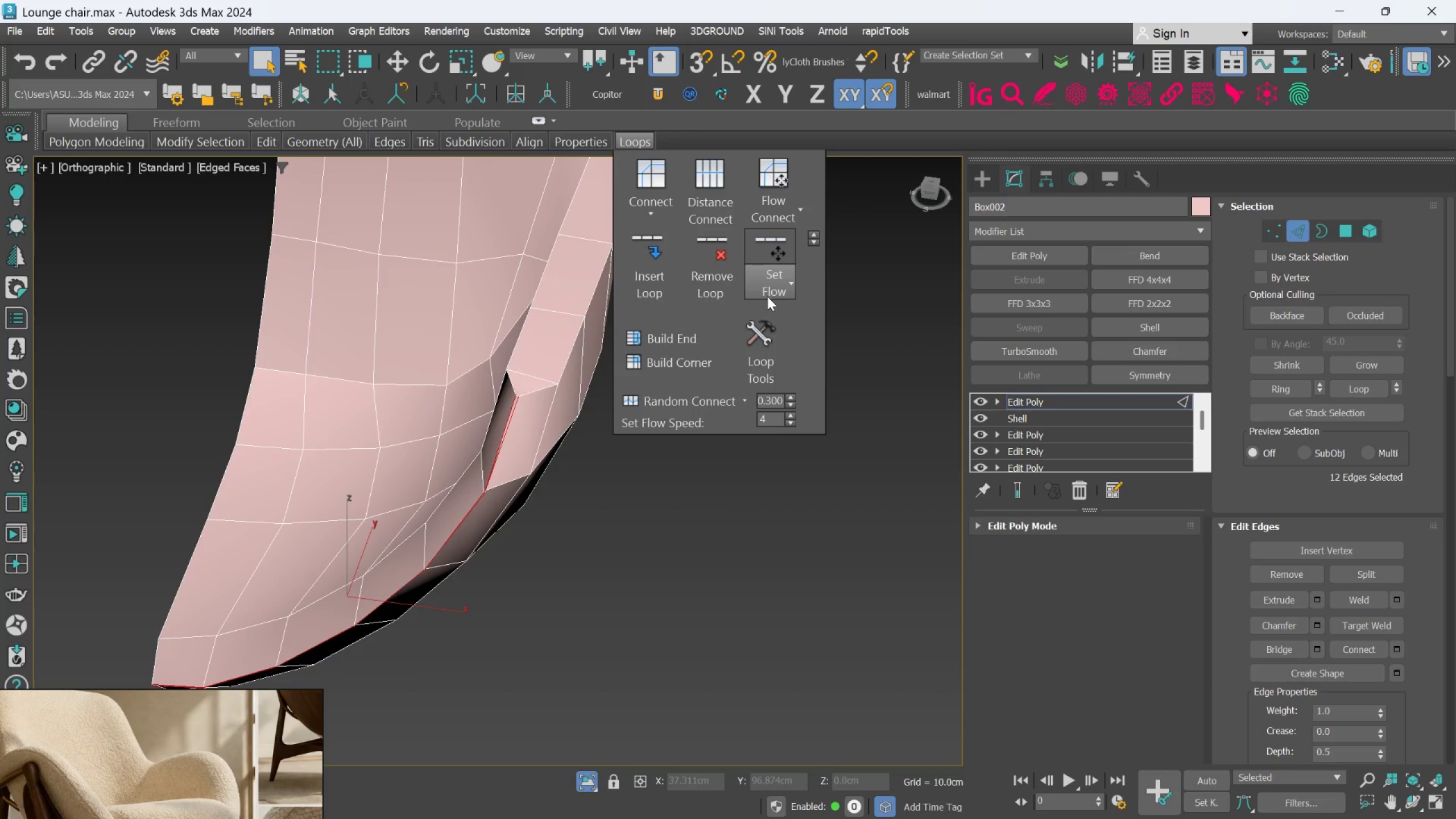 
key(Control+Z)
 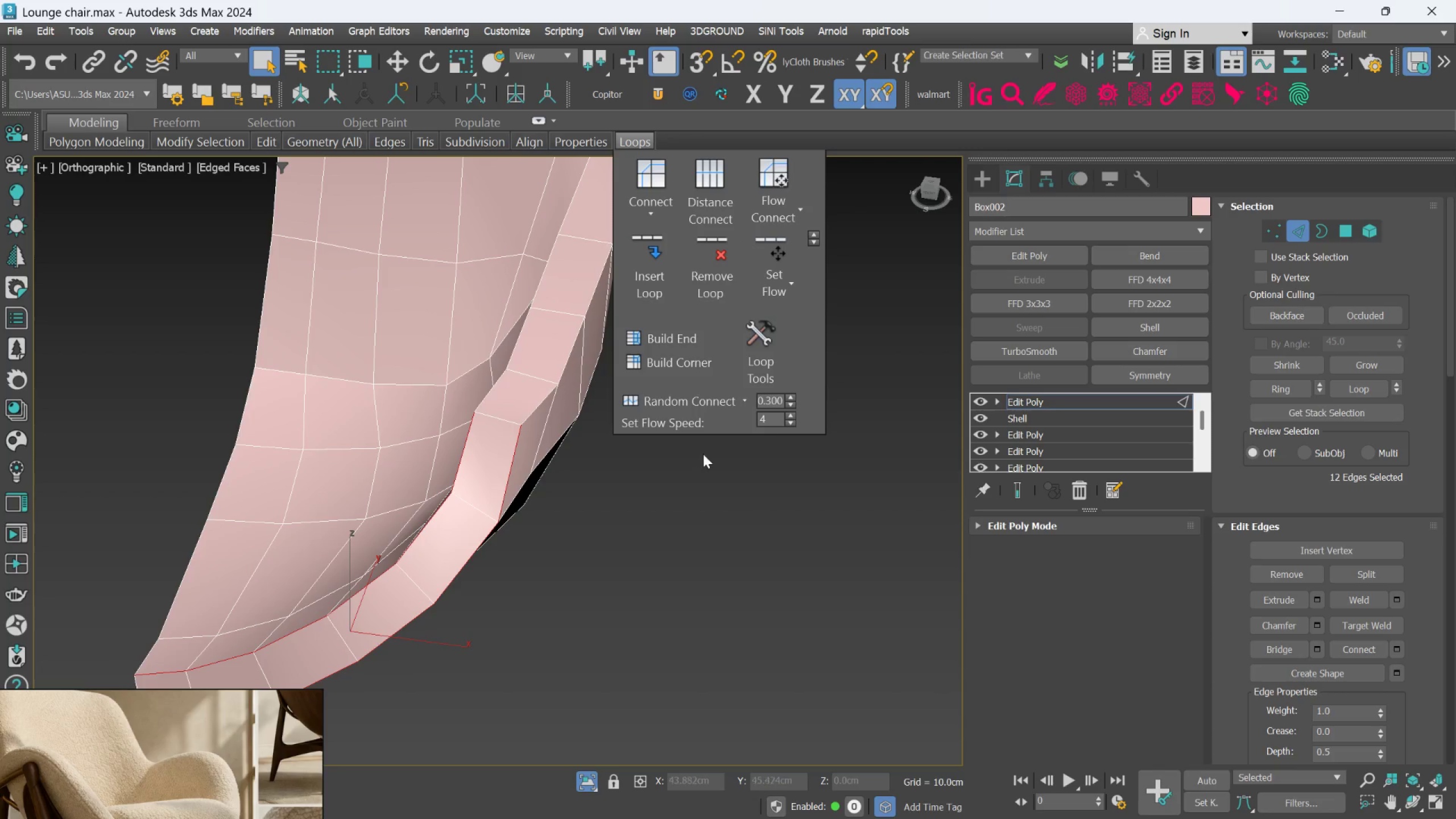 
left_click([661, 500])
 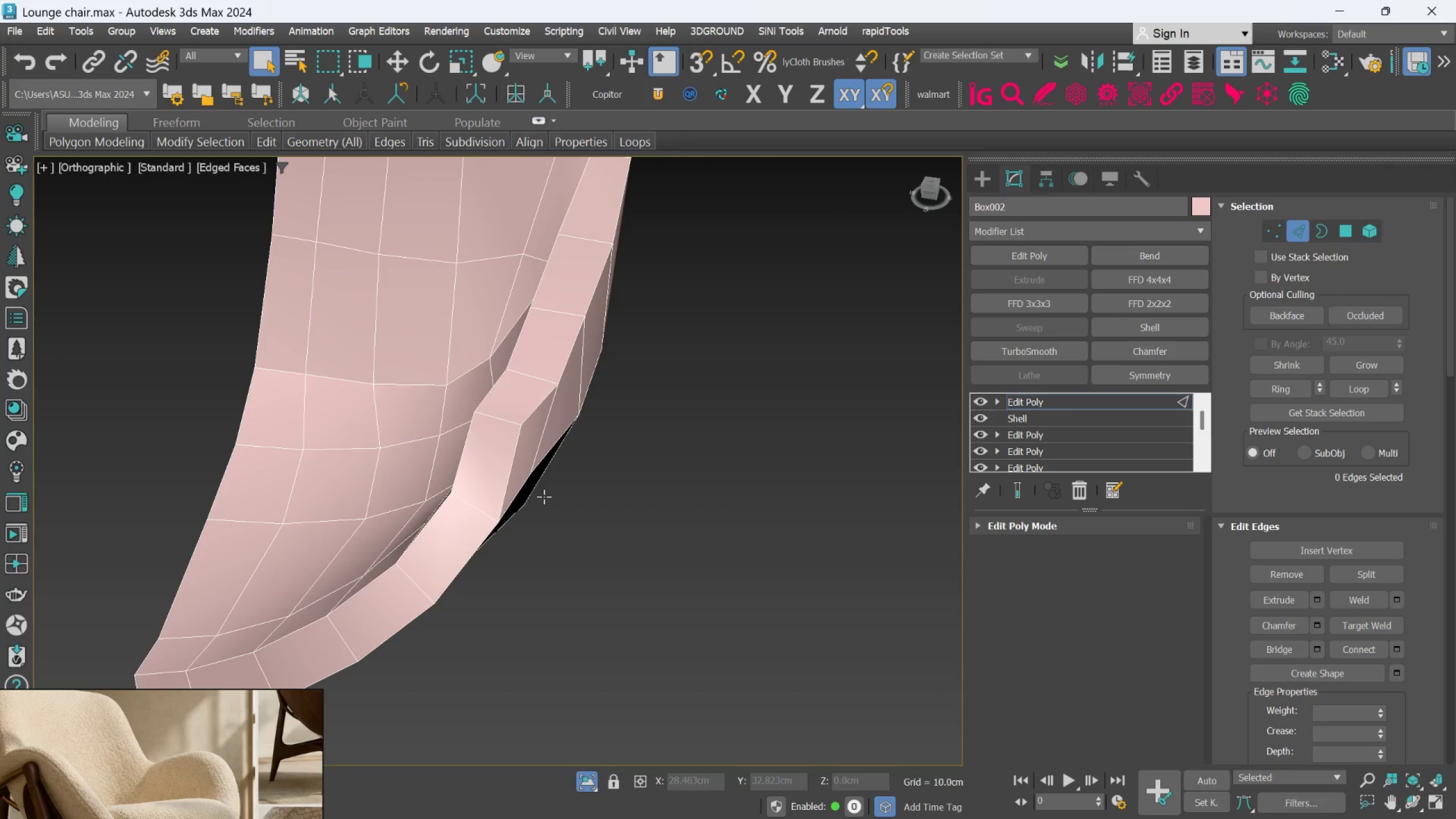 
hold_key(key=AltLeft, duration=1.08)
 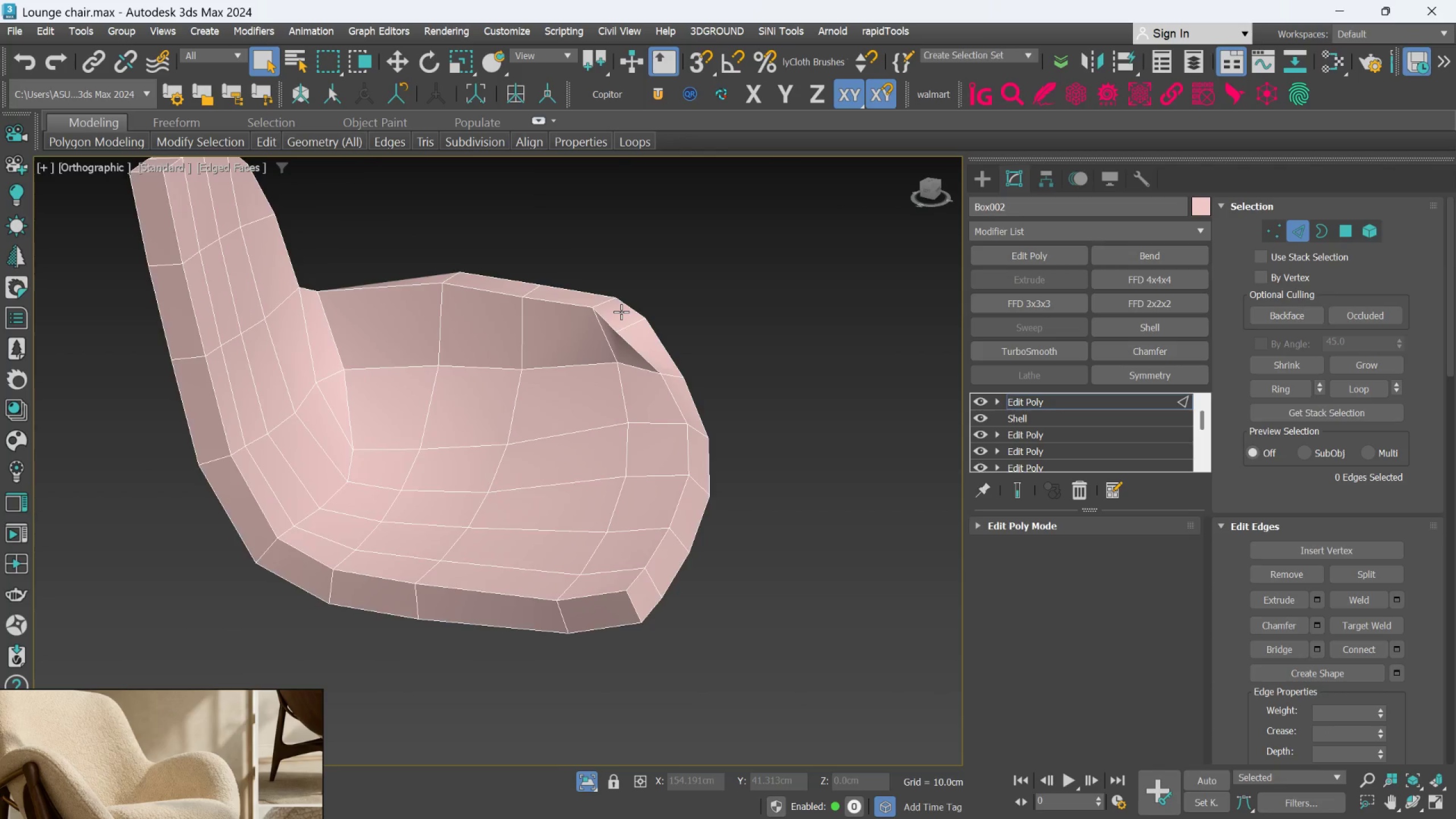 
scroll: coordinate [544, 497], scroll_direction: down, amount: 1.0
 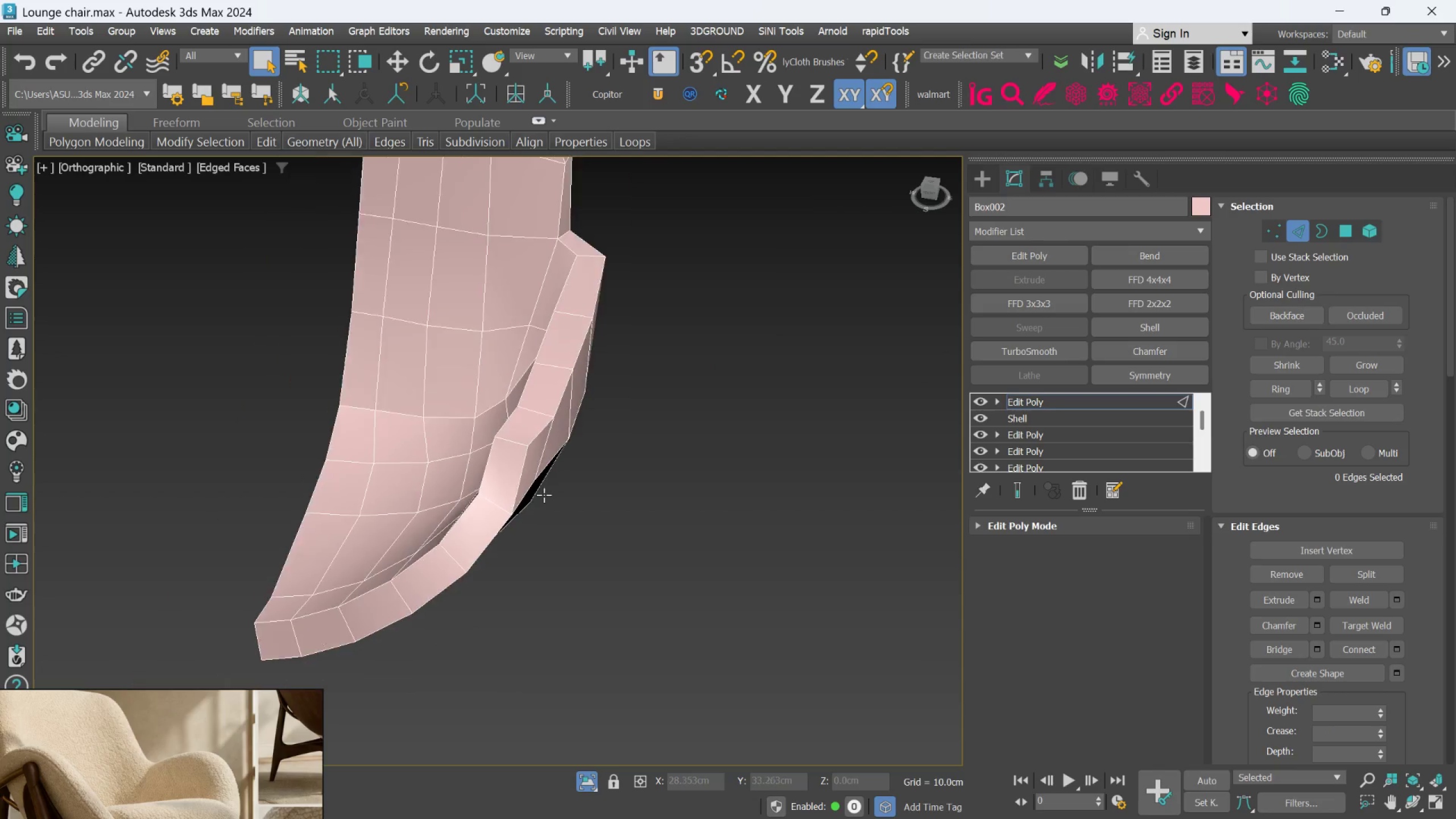 
scroll: coordinate [621, 312], scroll_direction: up, amount: 1.0
 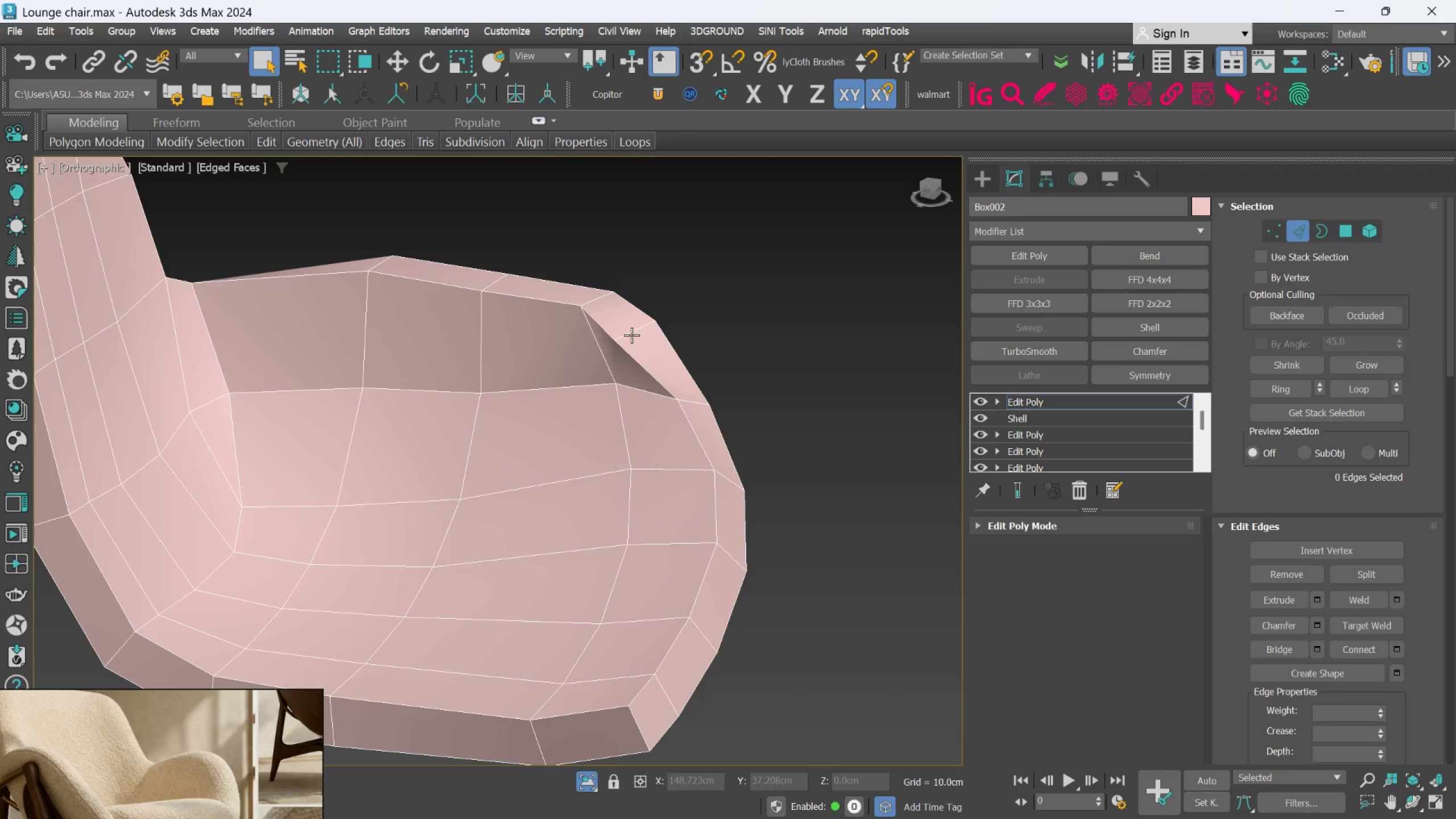 
left_click([631, 335])
 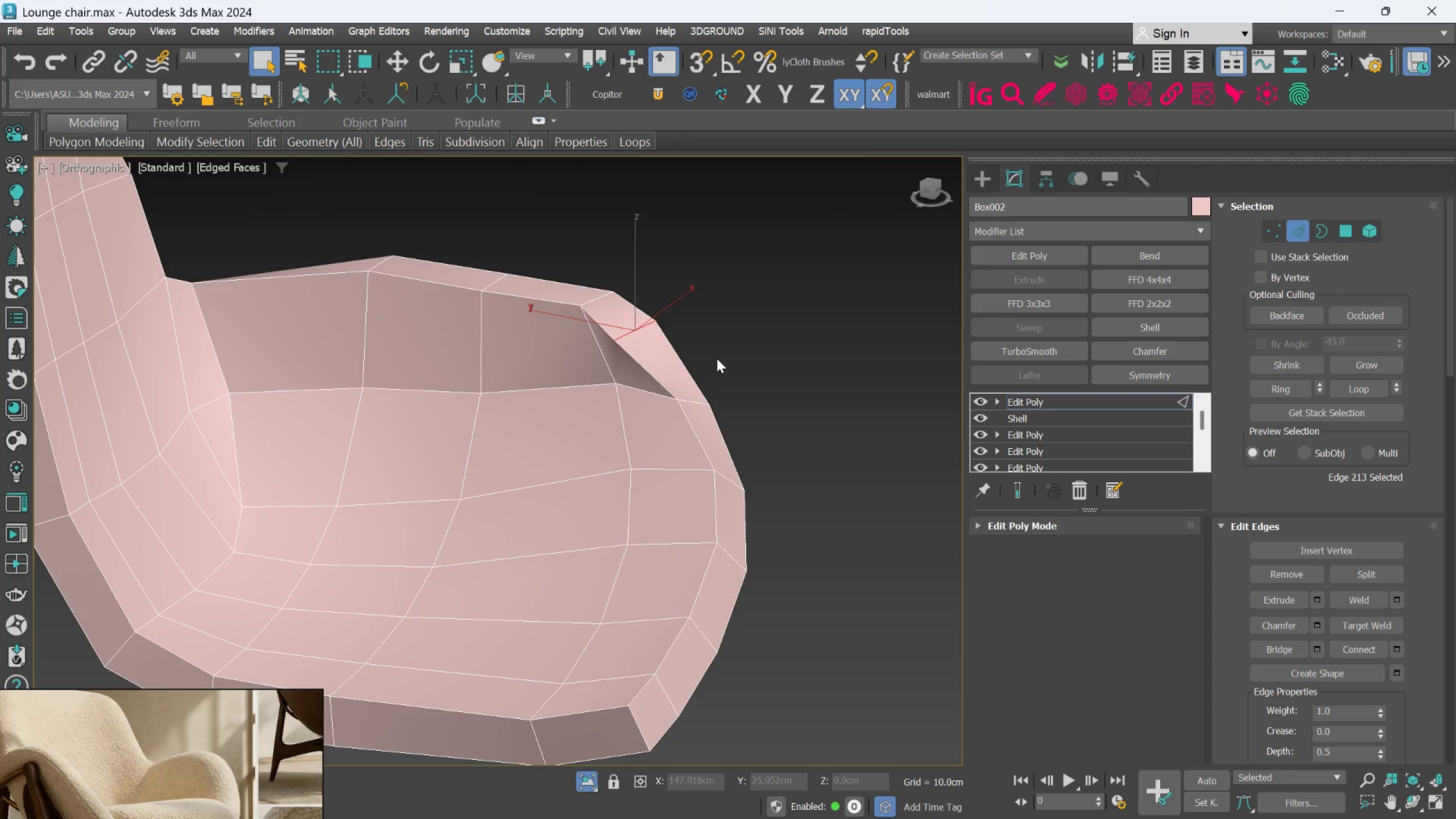 
key(Control+Backspace)
 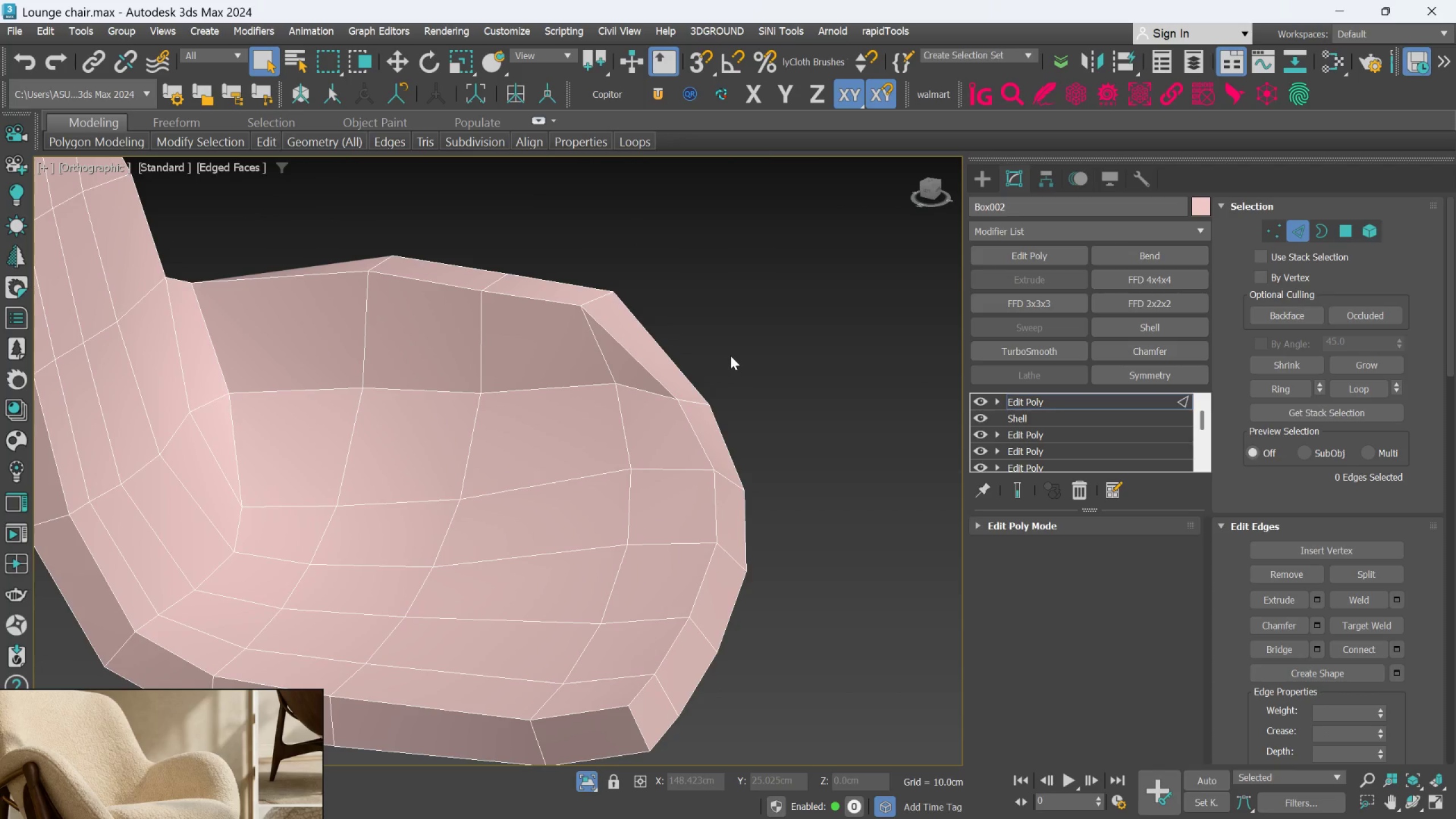 
hold_key(key=AltLeft, duration=0.84)
 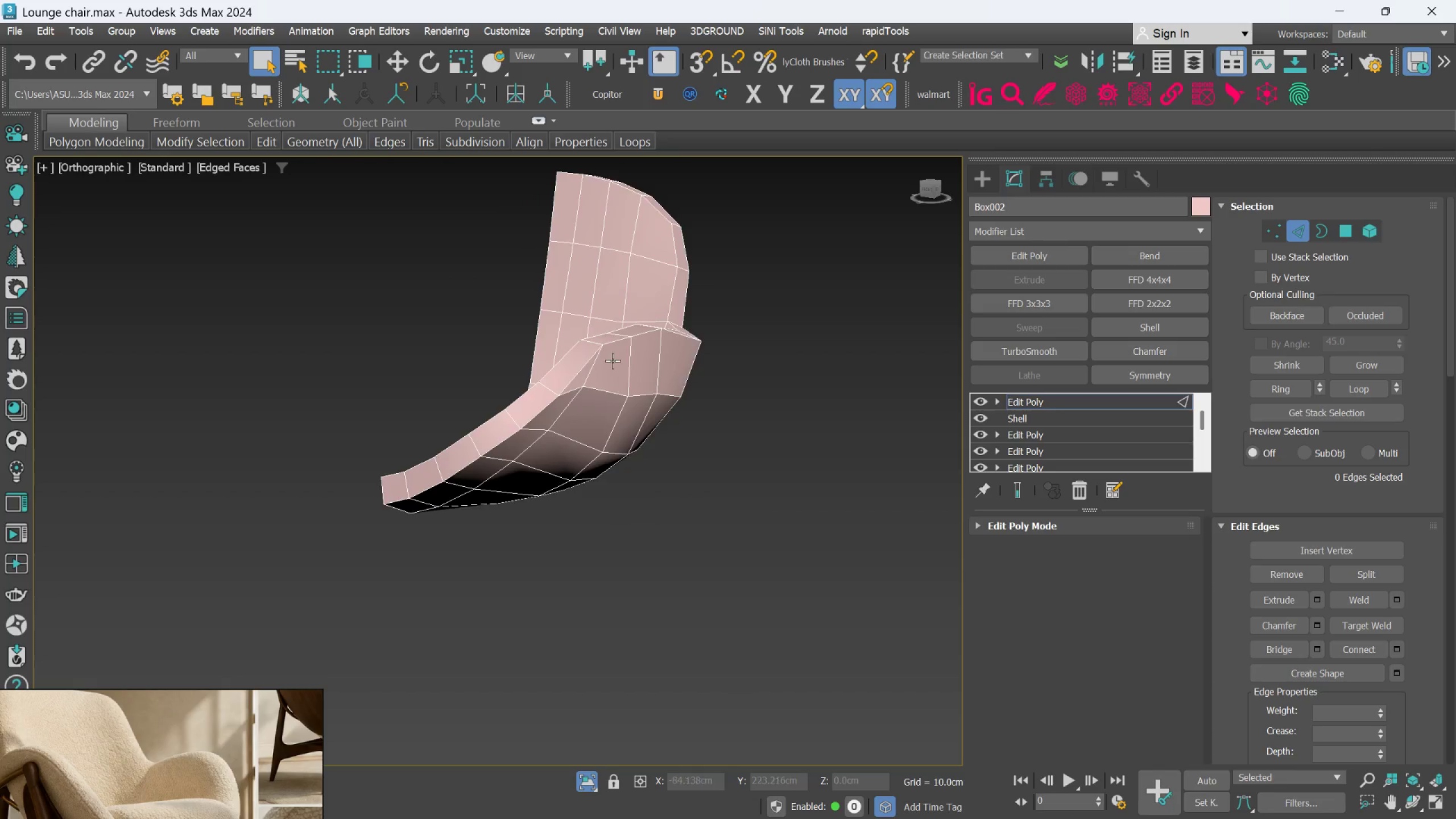 
scroll: coordinate [740, 322], scroll_direction: down, amount: 2.0
 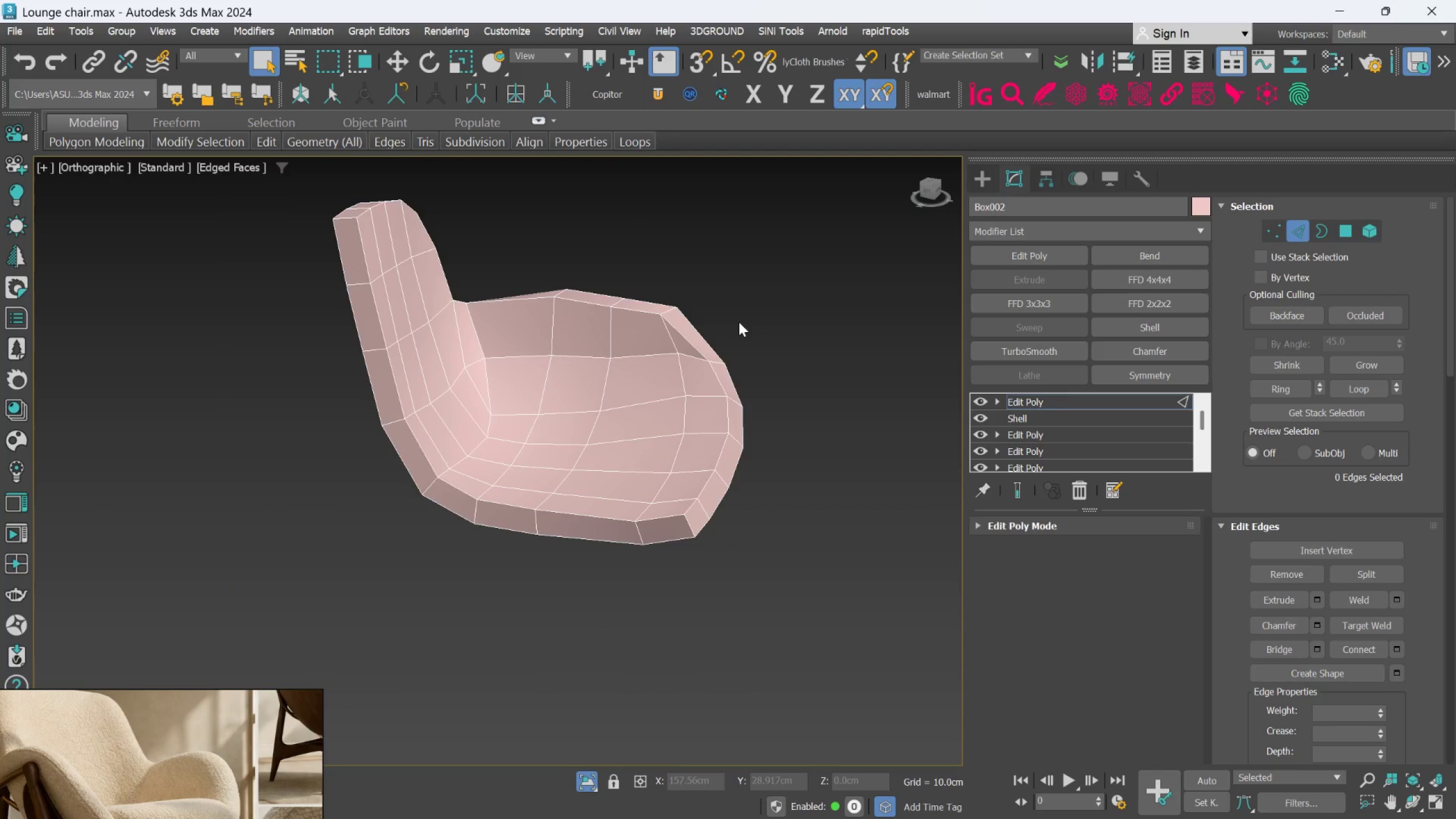 
key(Alt+AltLeft)
 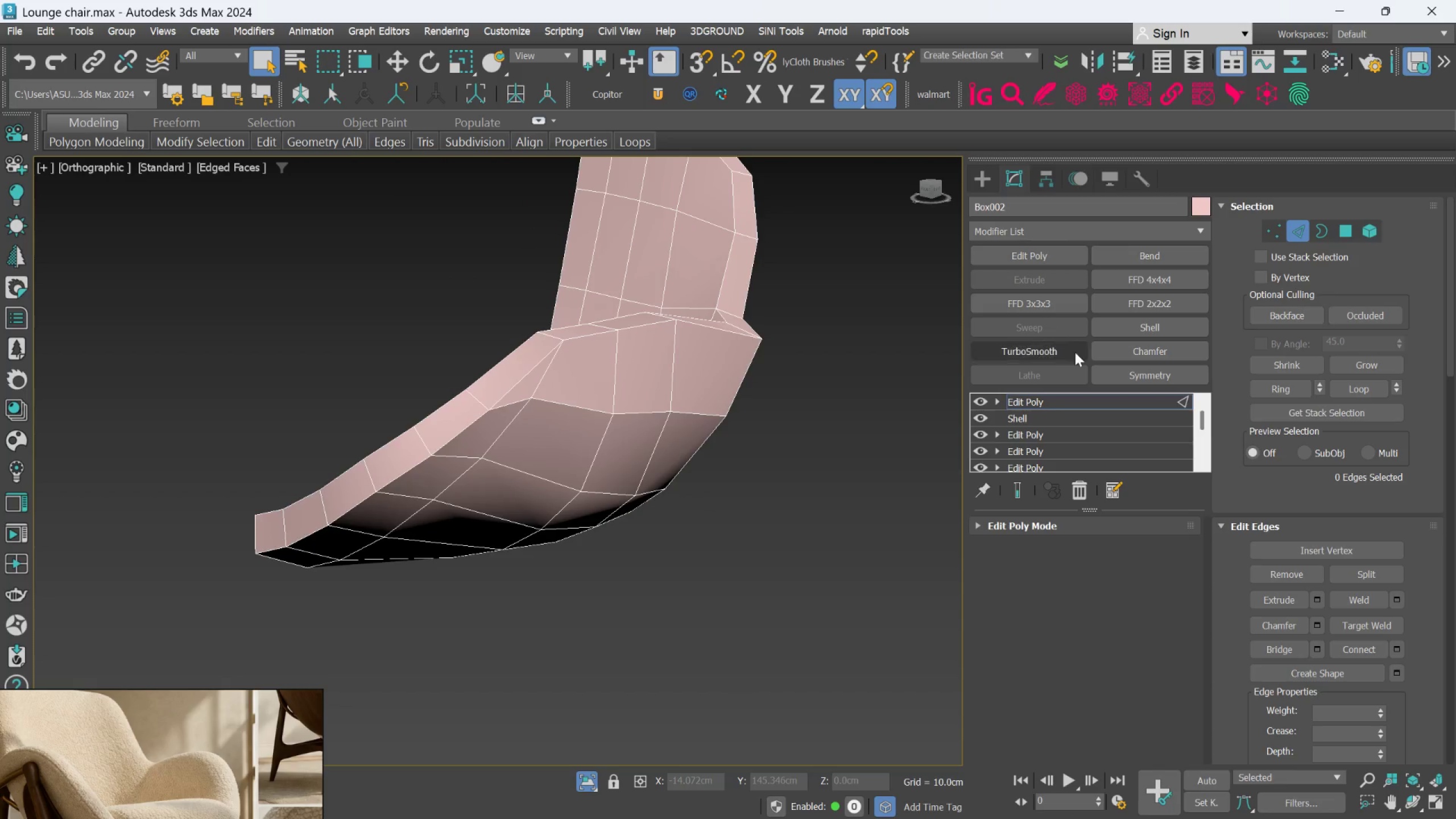 
scroll: coordinate [613, 363], scroll_direction: up, amount: 1.0
 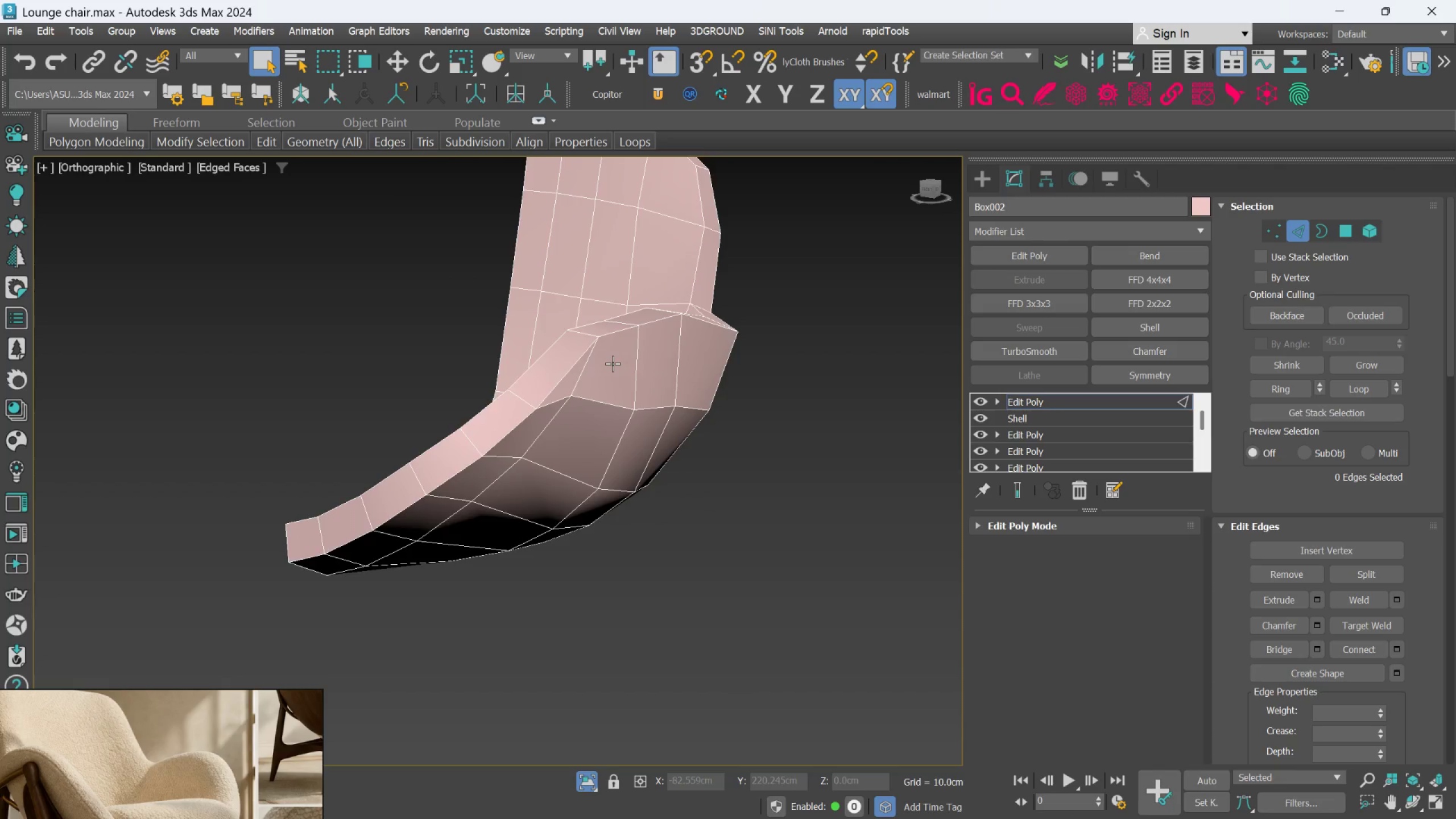 
left_click([1065, 399])
 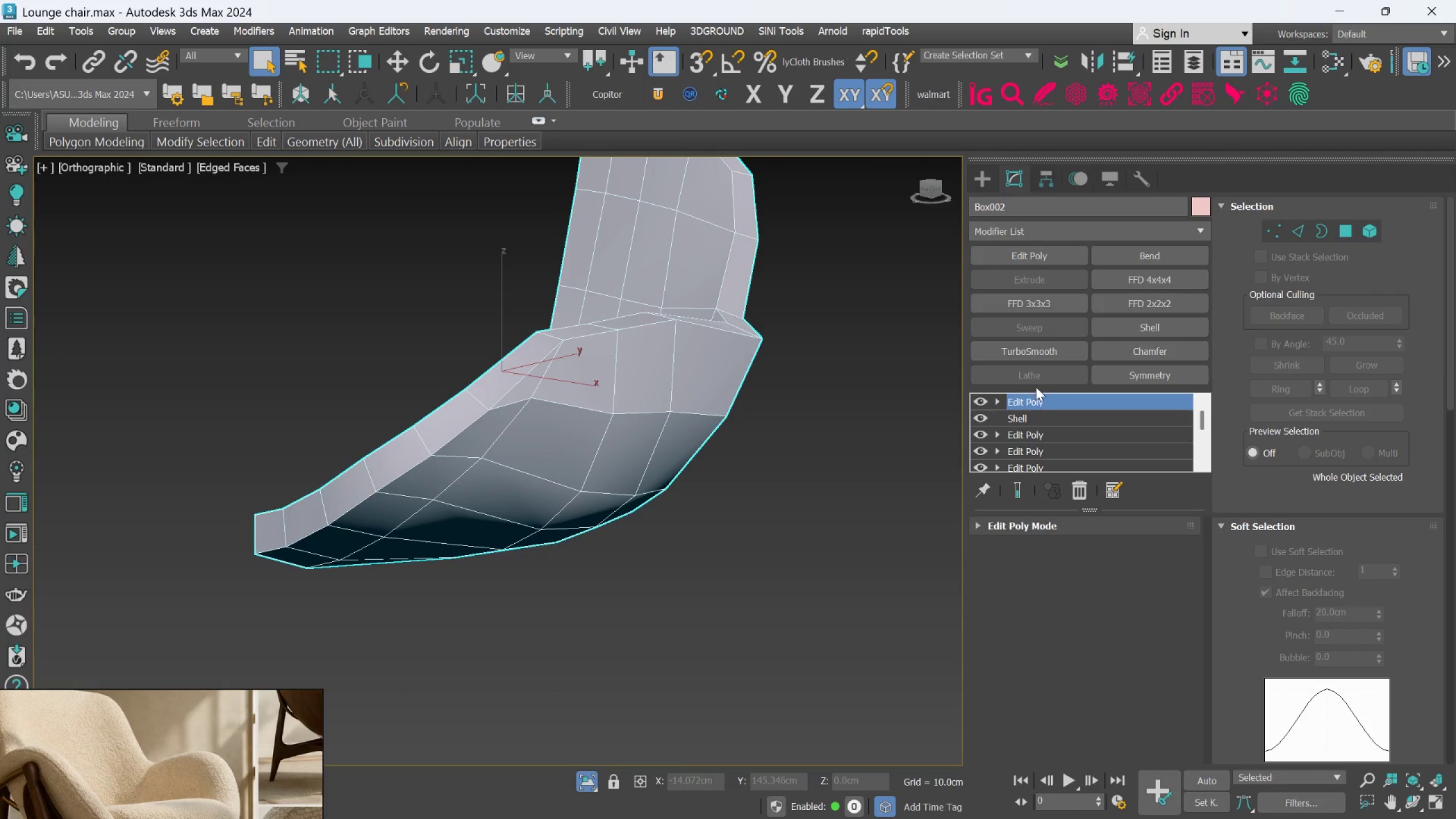 
left_click([1032, 349])
 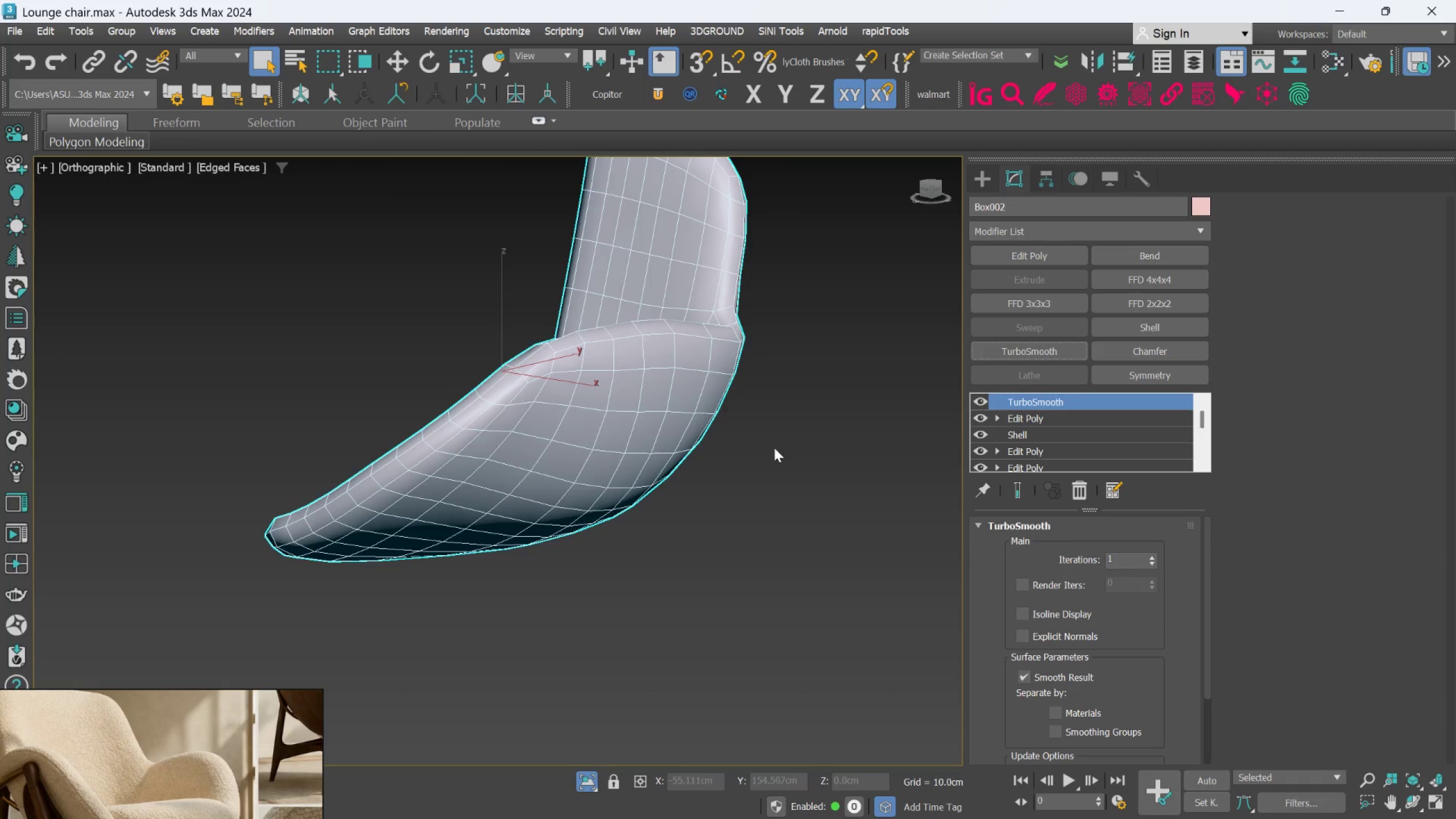 
hold_key(key=AltLeft, duration=1.25)
 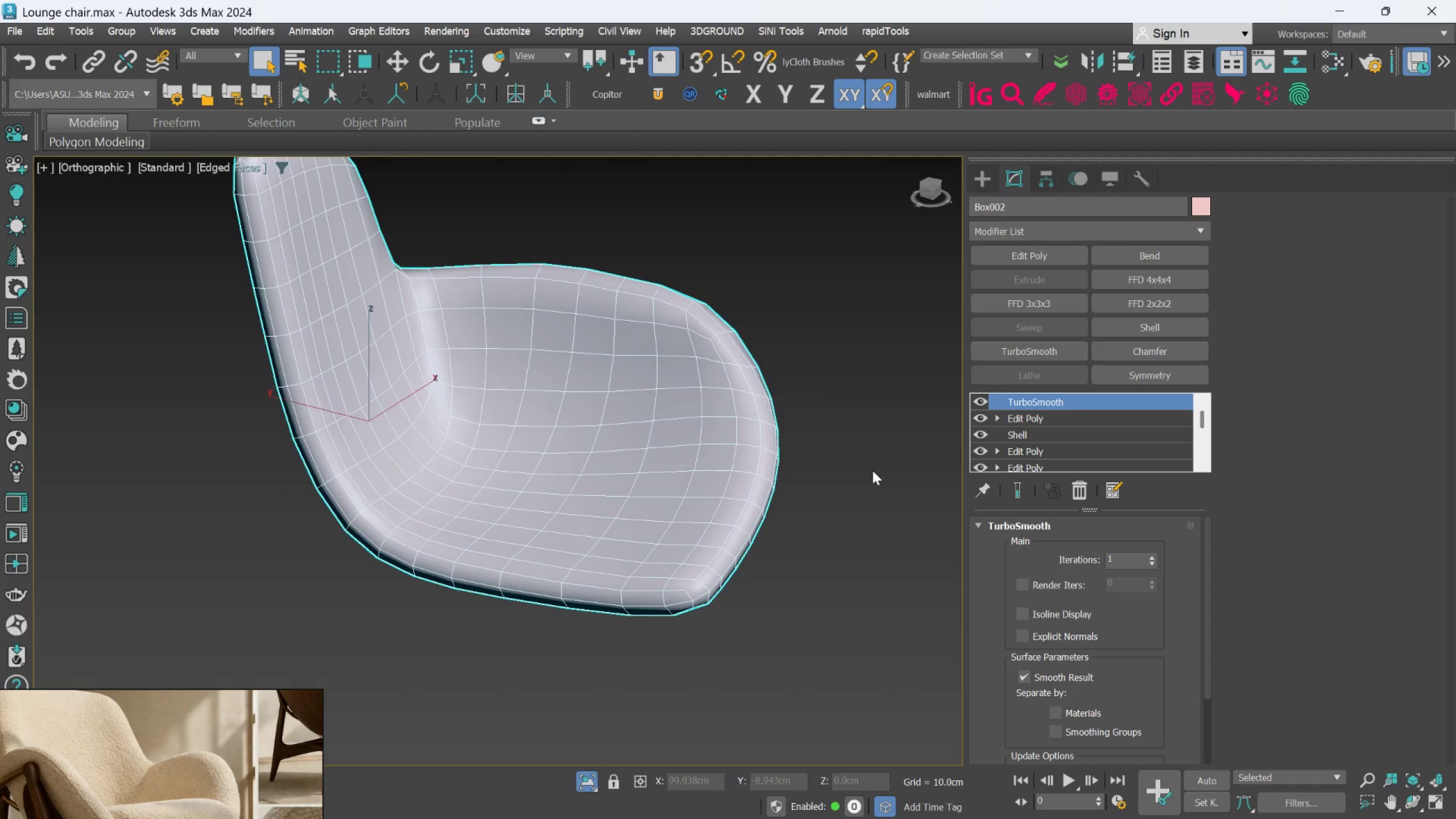 
hold_key(key=AltLeft, duration=0.31)
 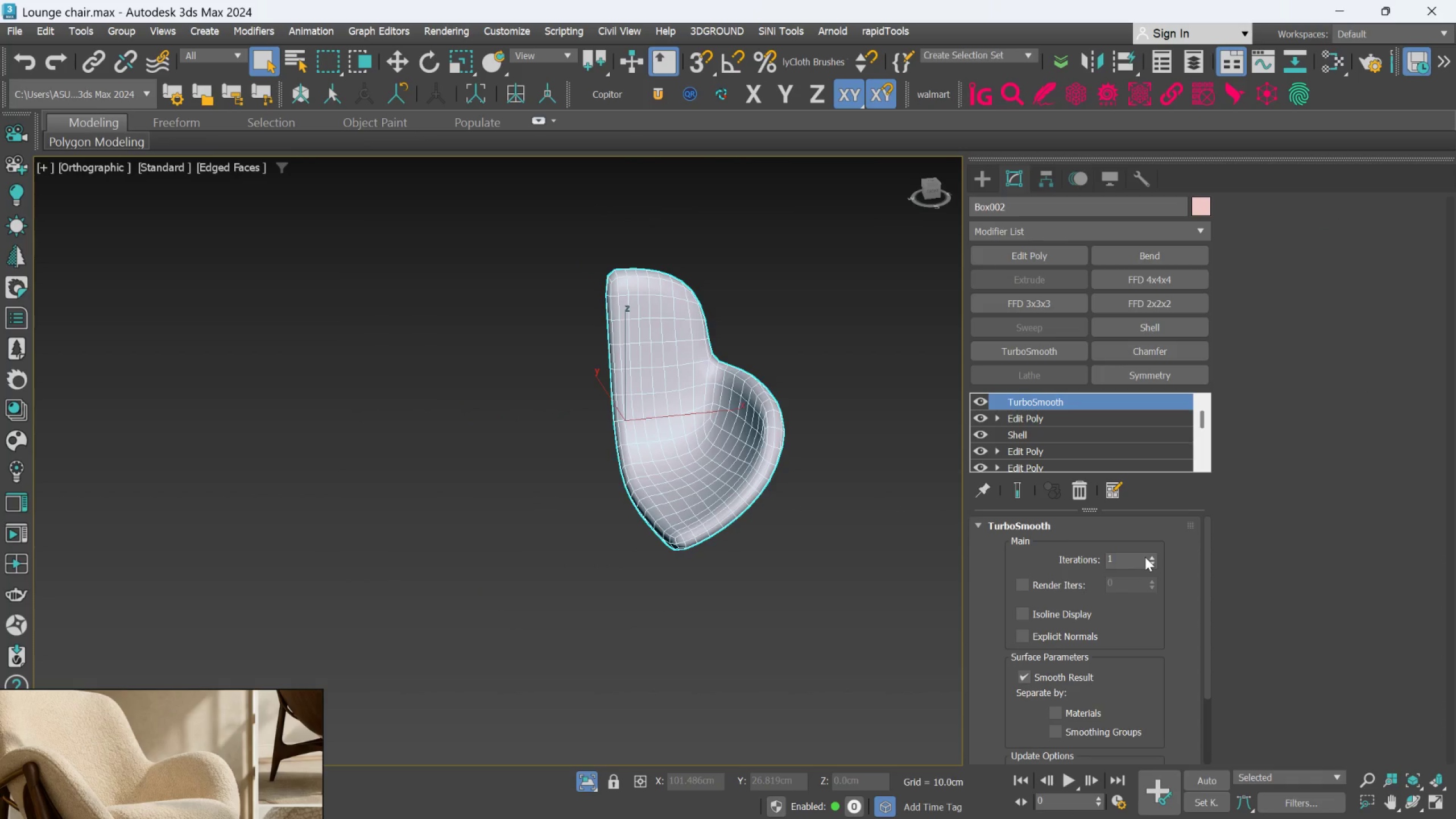 
scroll: coordinate [872, 470], scroll_direction: down, amount: 2.0
 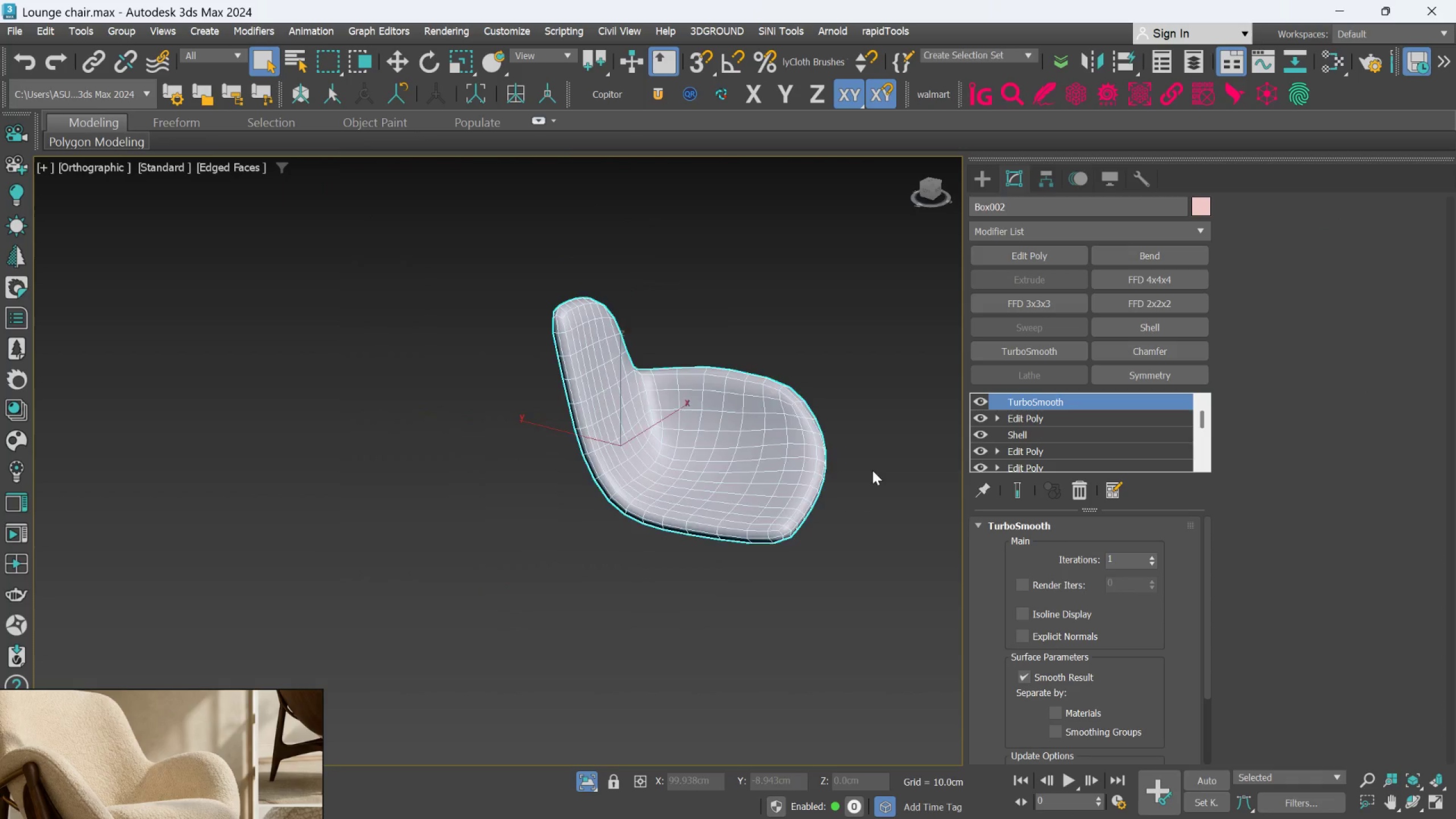 
left_click([1150, 553])
 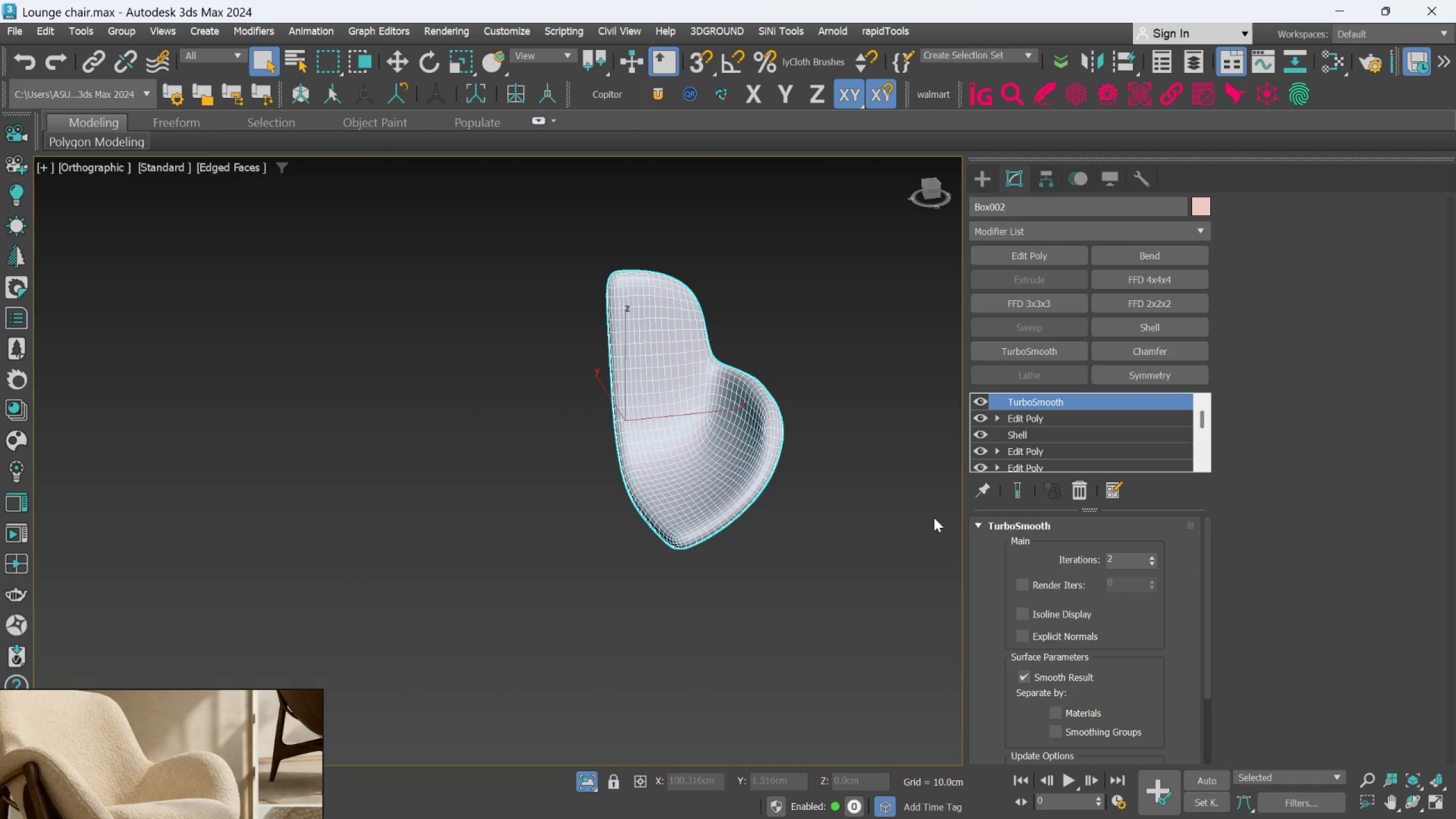 
hold_key(key=AltLeft, duration=0.89)
 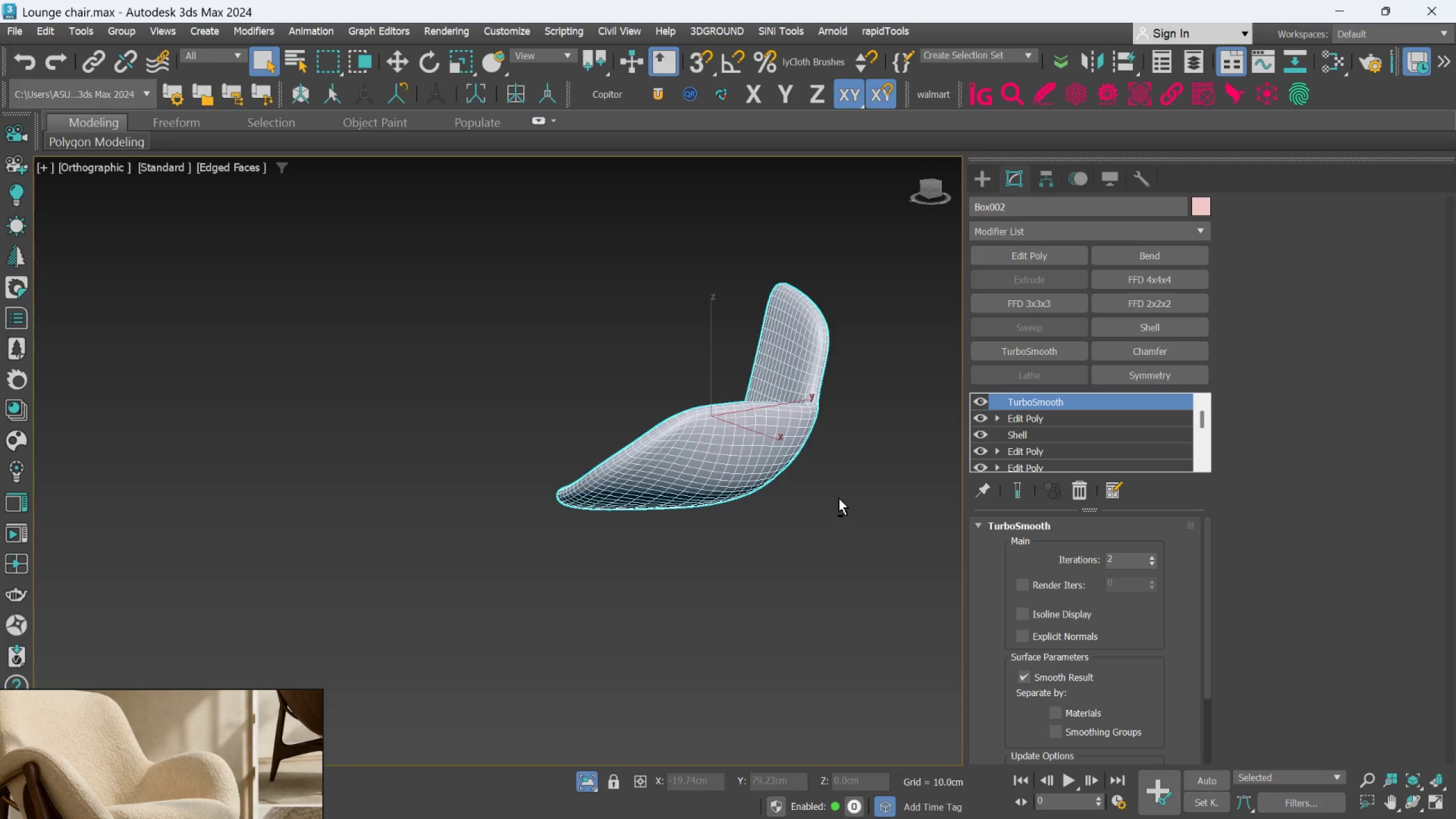 
hold_key(key=AltLeft, duration=0.38)
 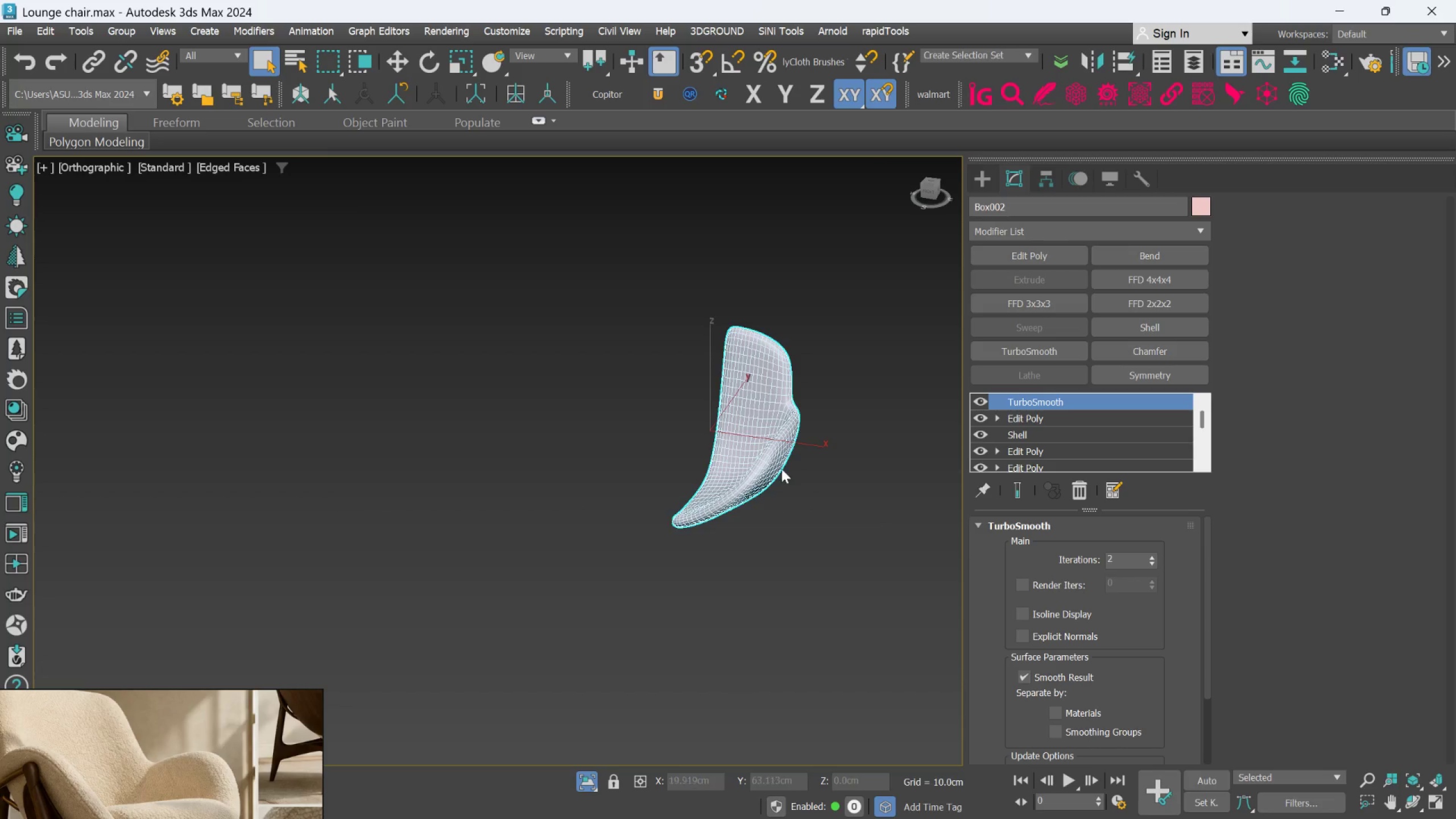 
scroll: coordinate [839, 498], scroll_direction: down, amount: 1.0
 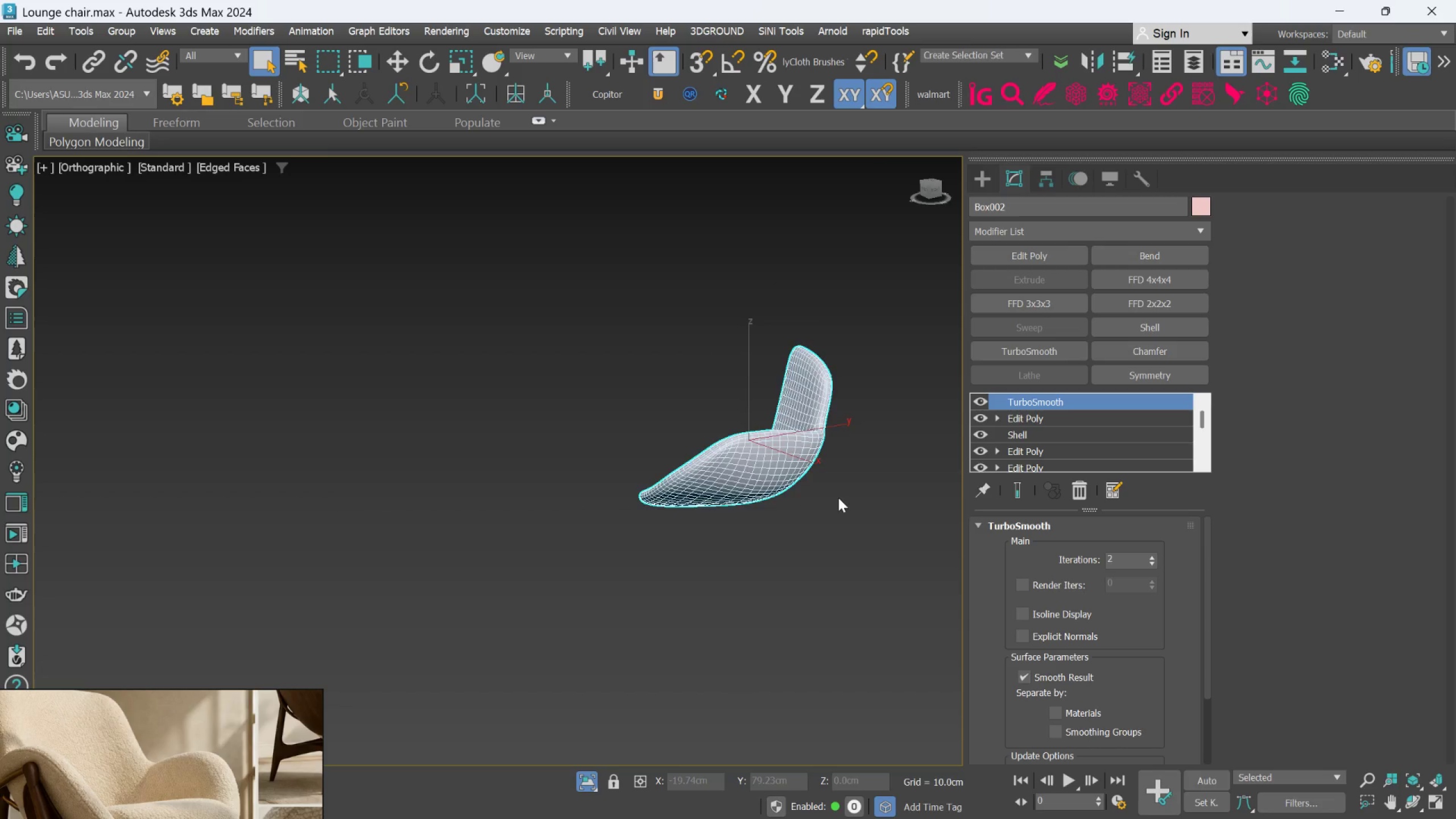 
hold_key(key=AltLeft, duration=0.73)
 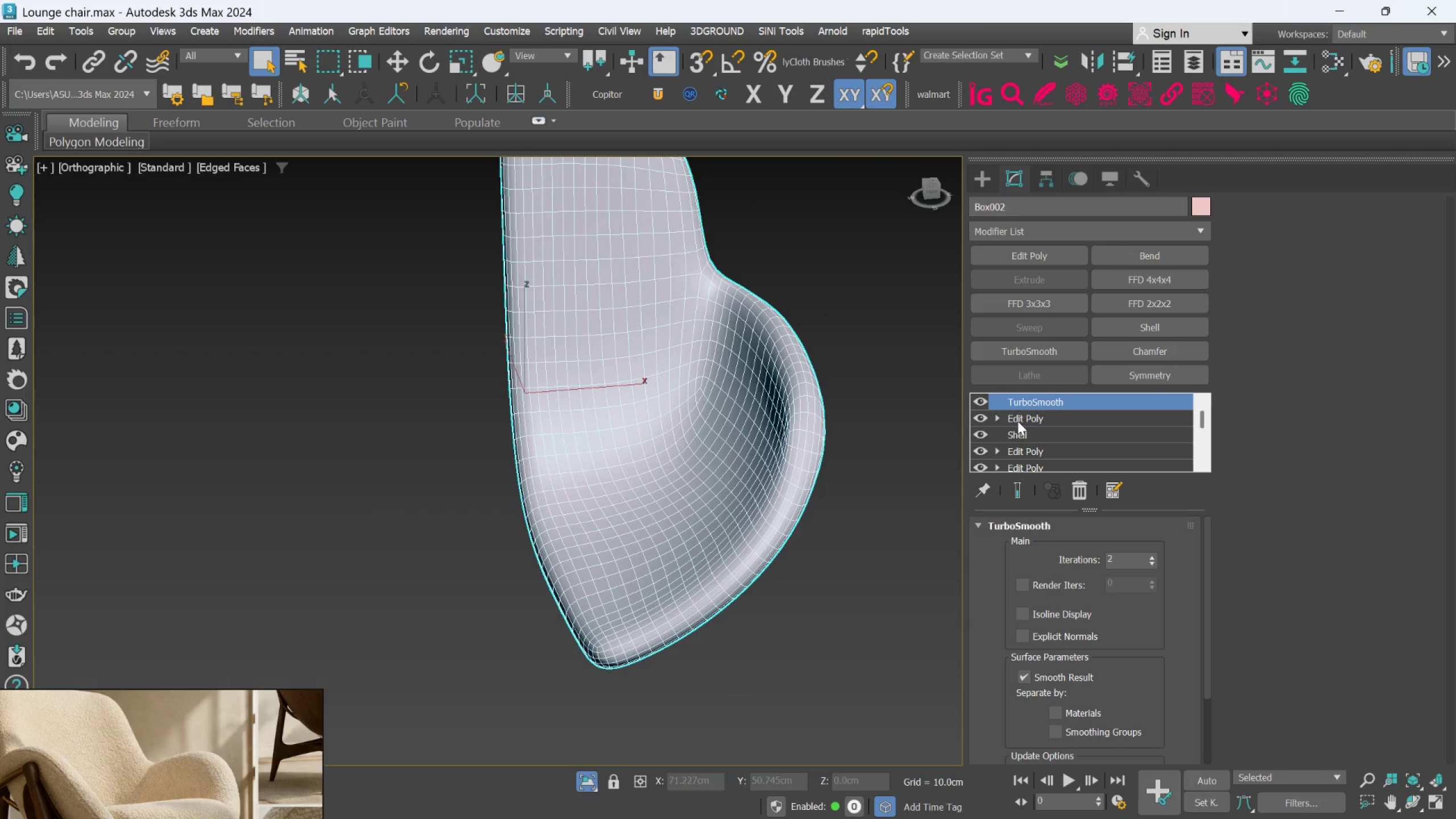 
scroll: coordinate [781, 460], scroll_direction: up, amount: 3.0
 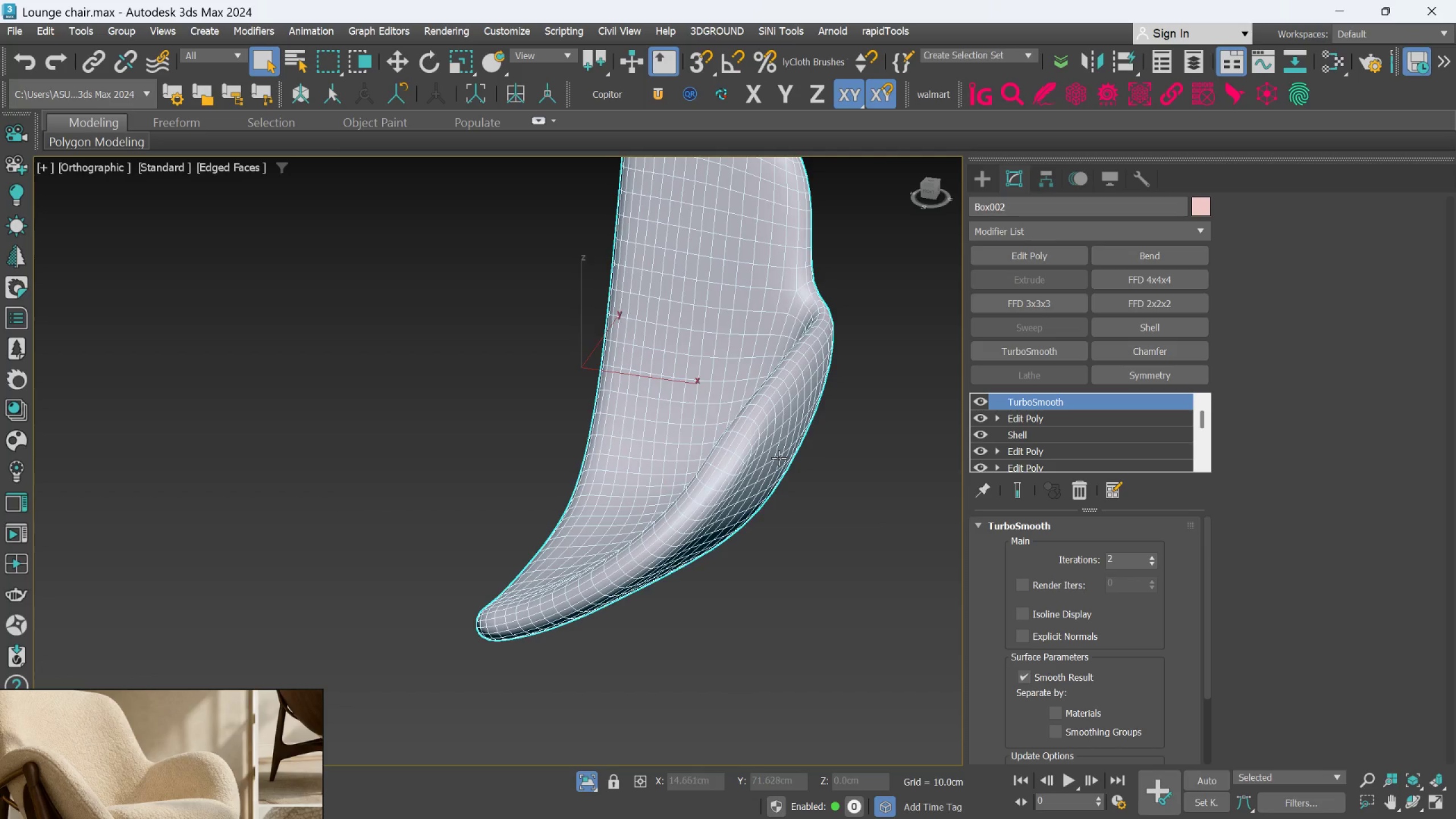 
left_click([1018, 418])
 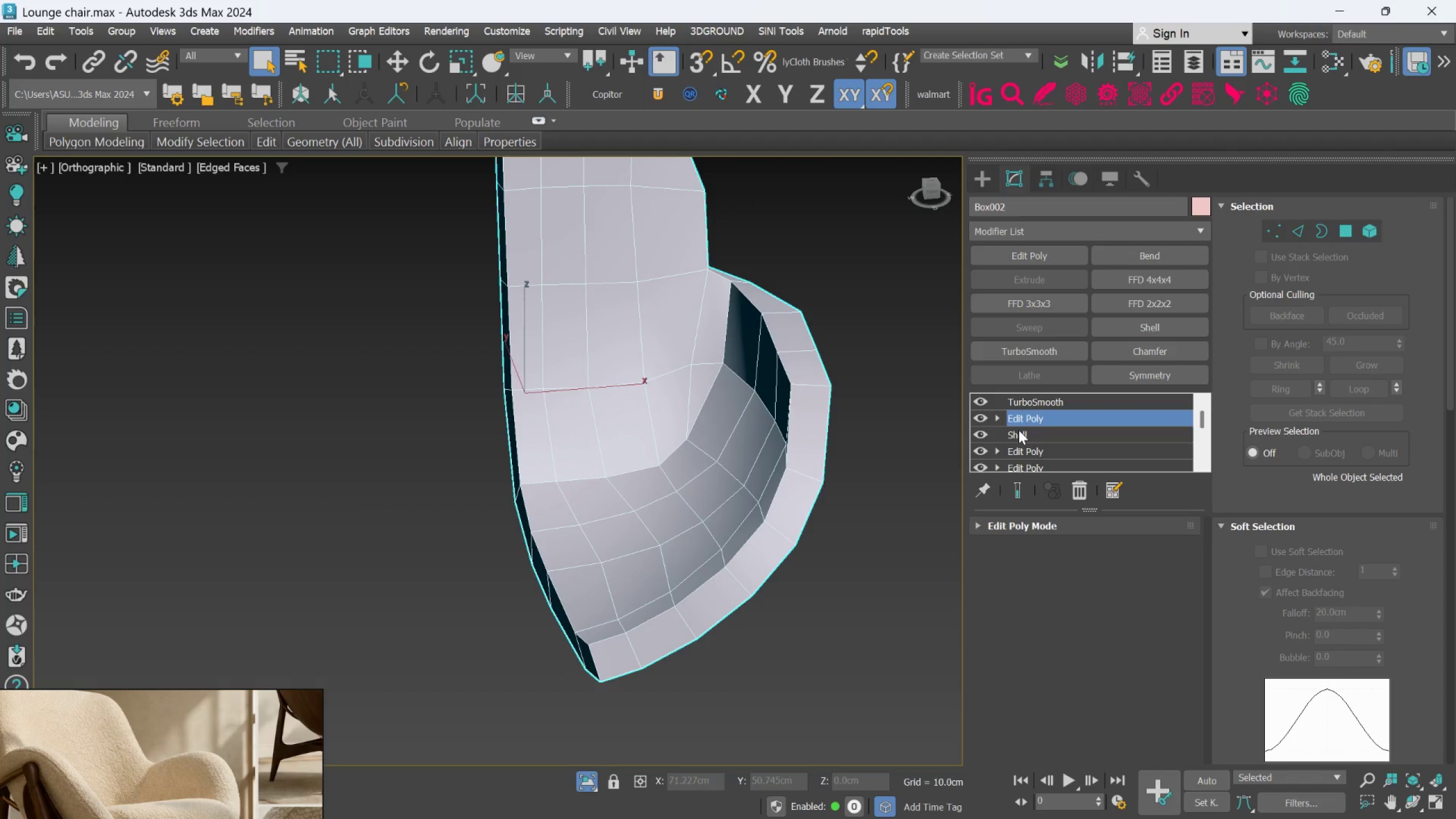 
left_click([1019, 430])
 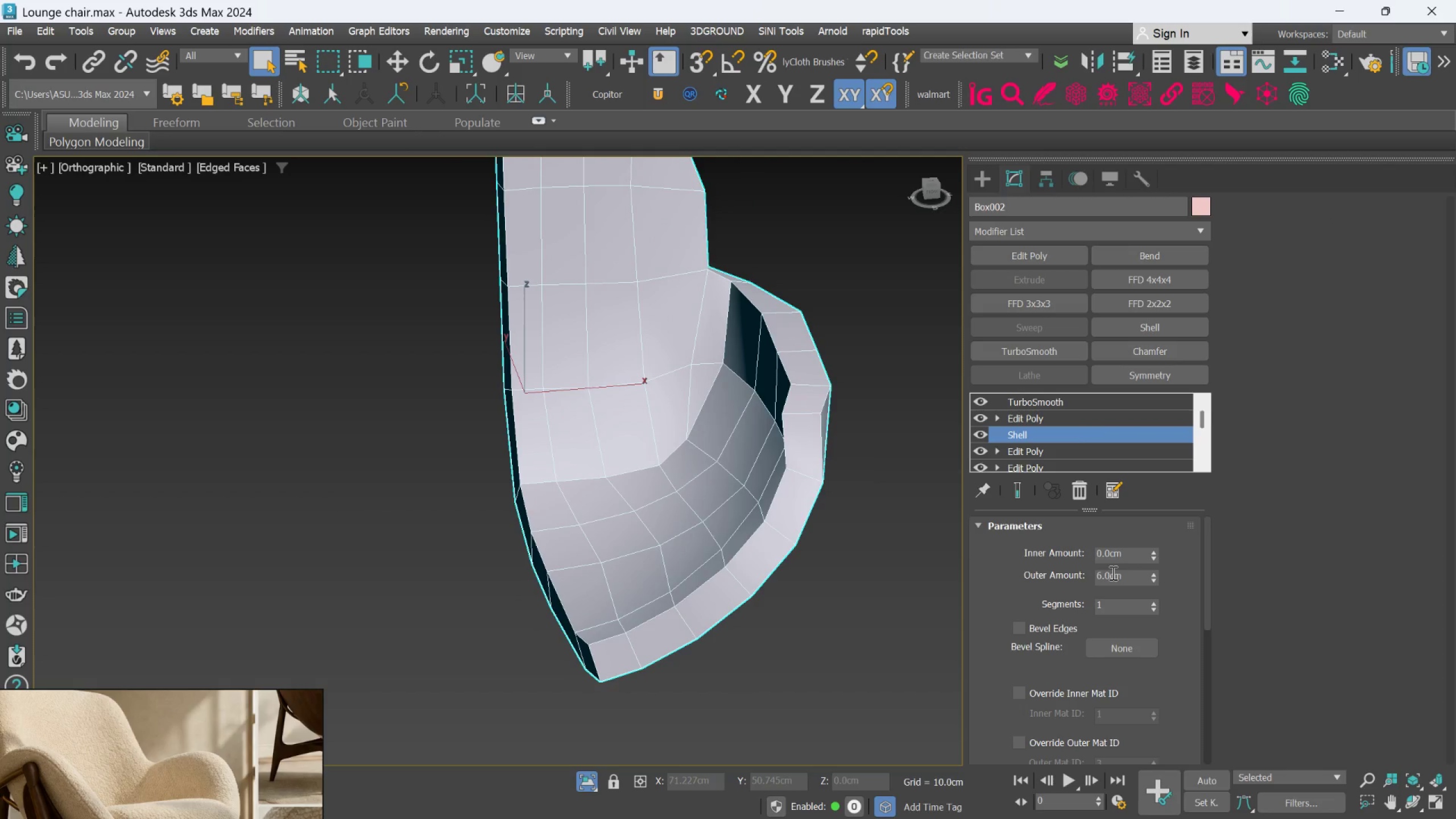 
left_click([1110, 573])
 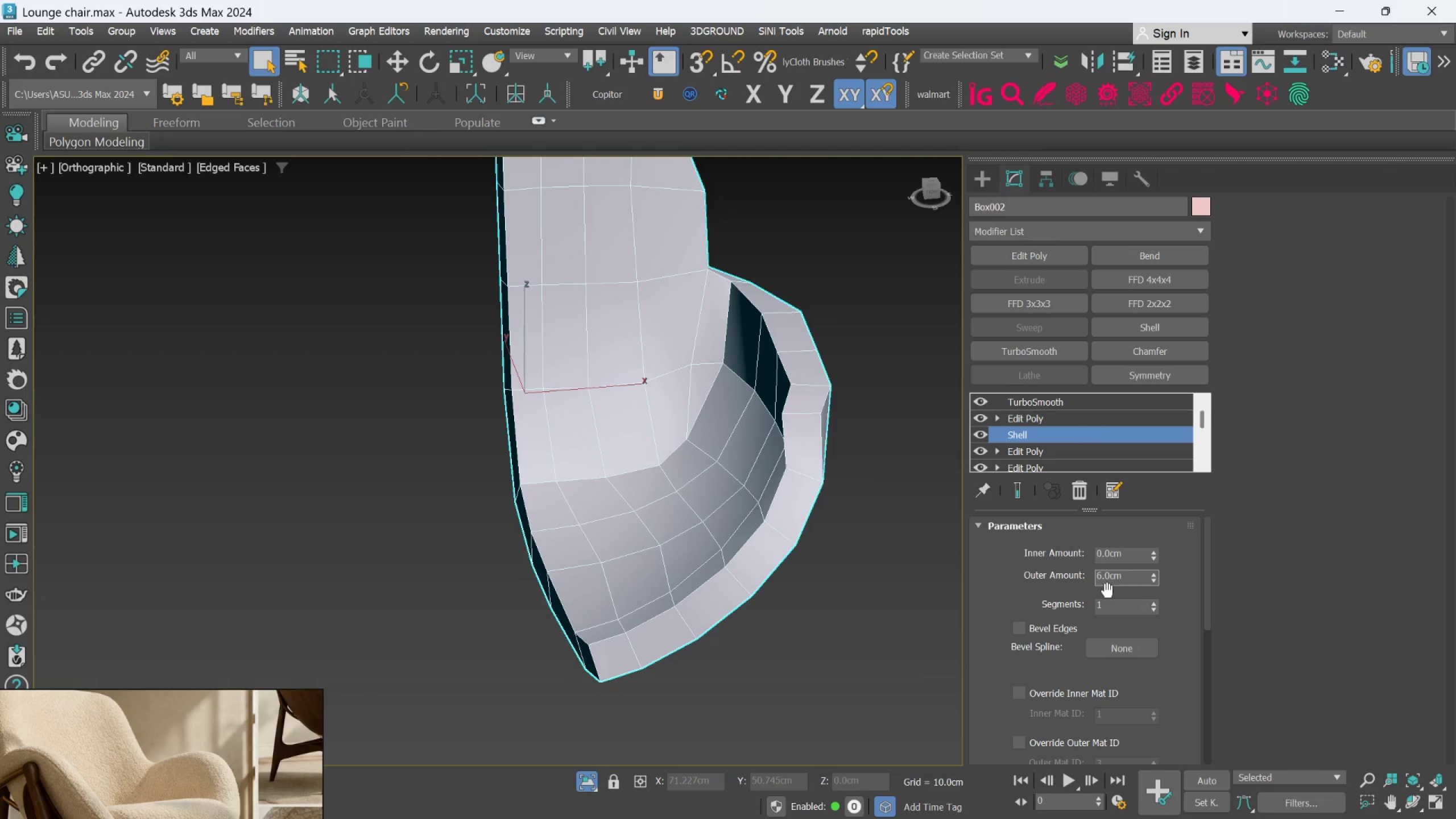 
key(Backspace)
 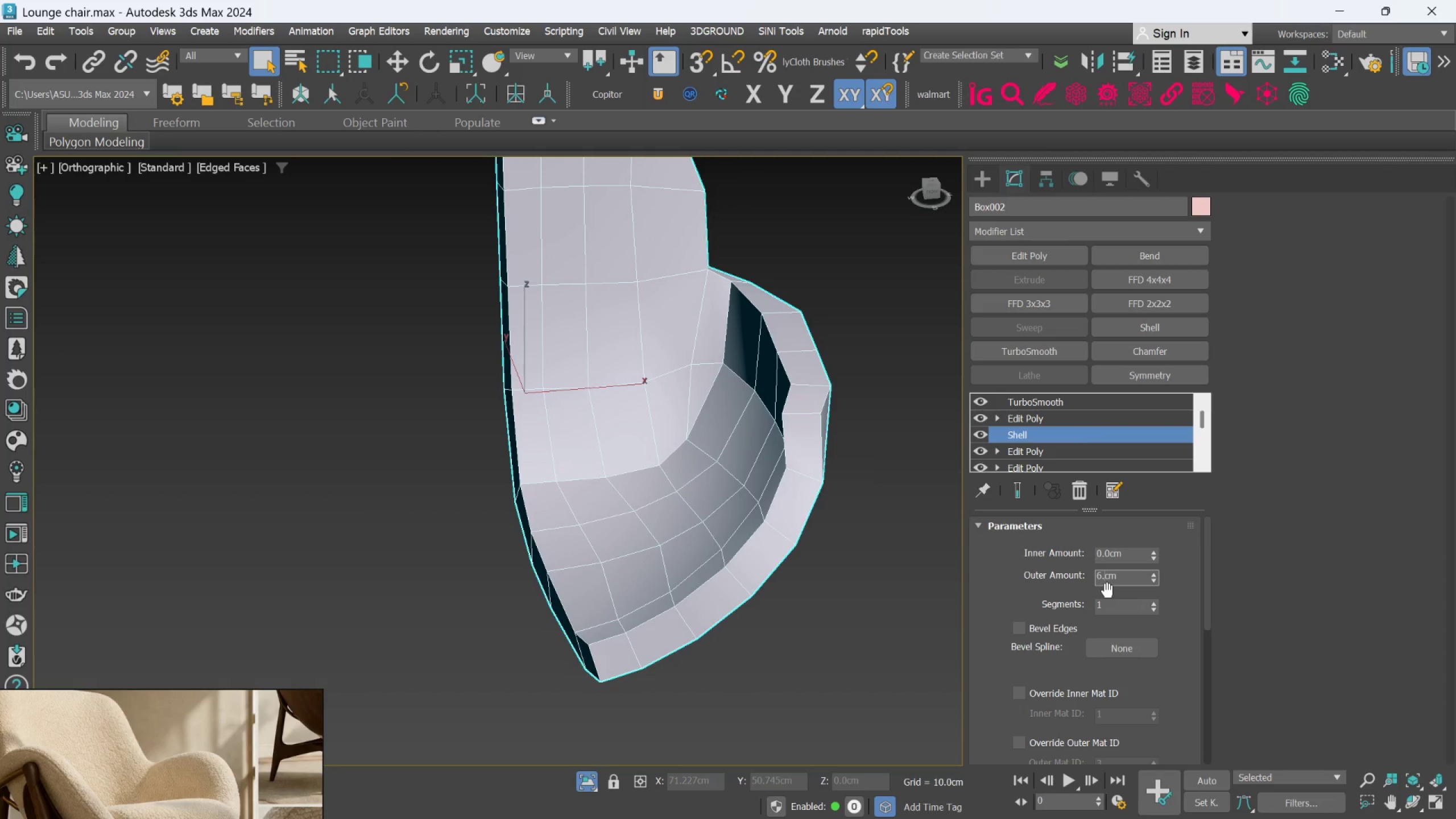 
key(5)
 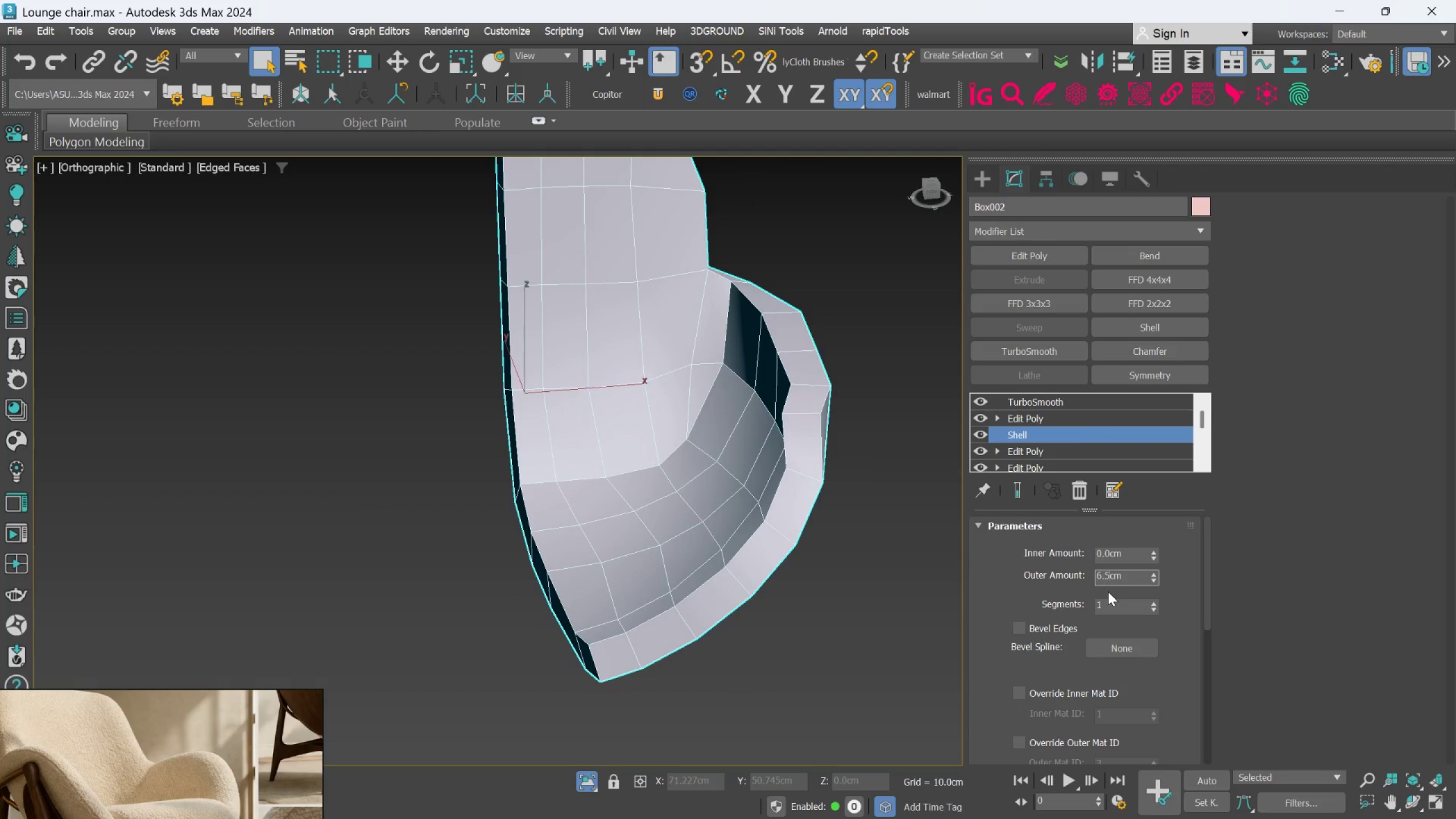 
key(Enter)
 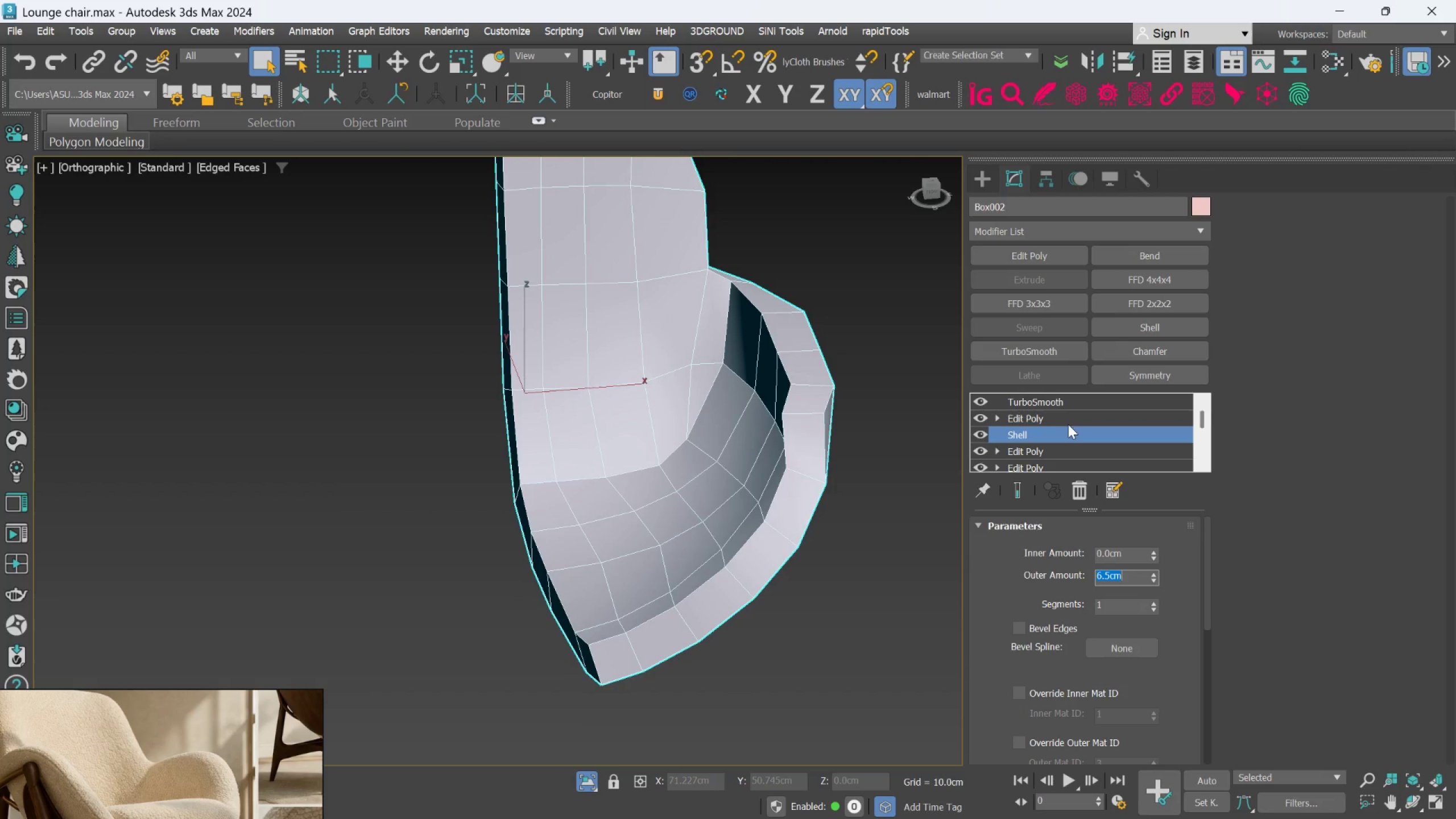 
left_click([1058, 404])
 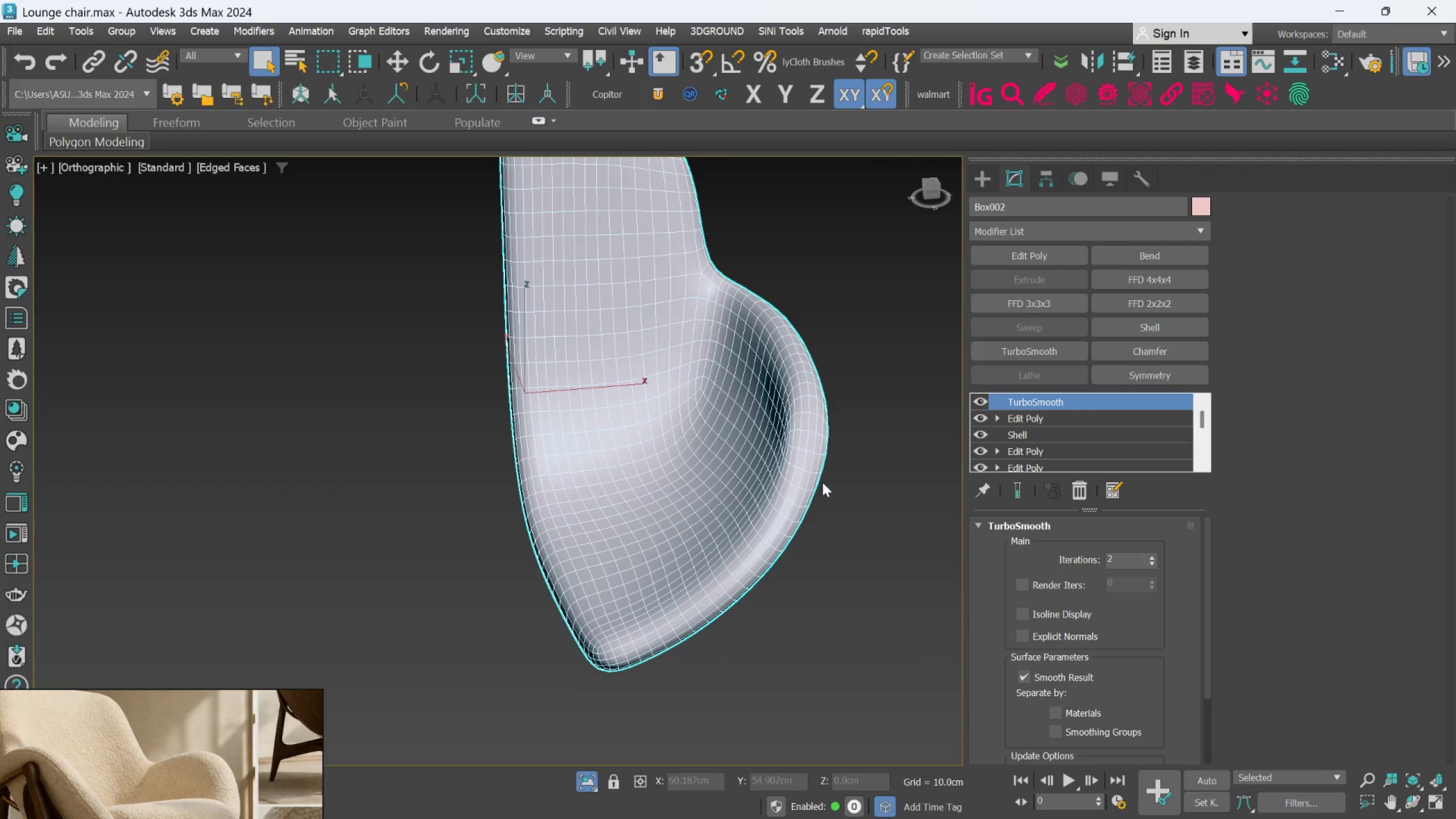 
scroll: coordinate [679, 488], scroll_direction: down, amount: 2.0
 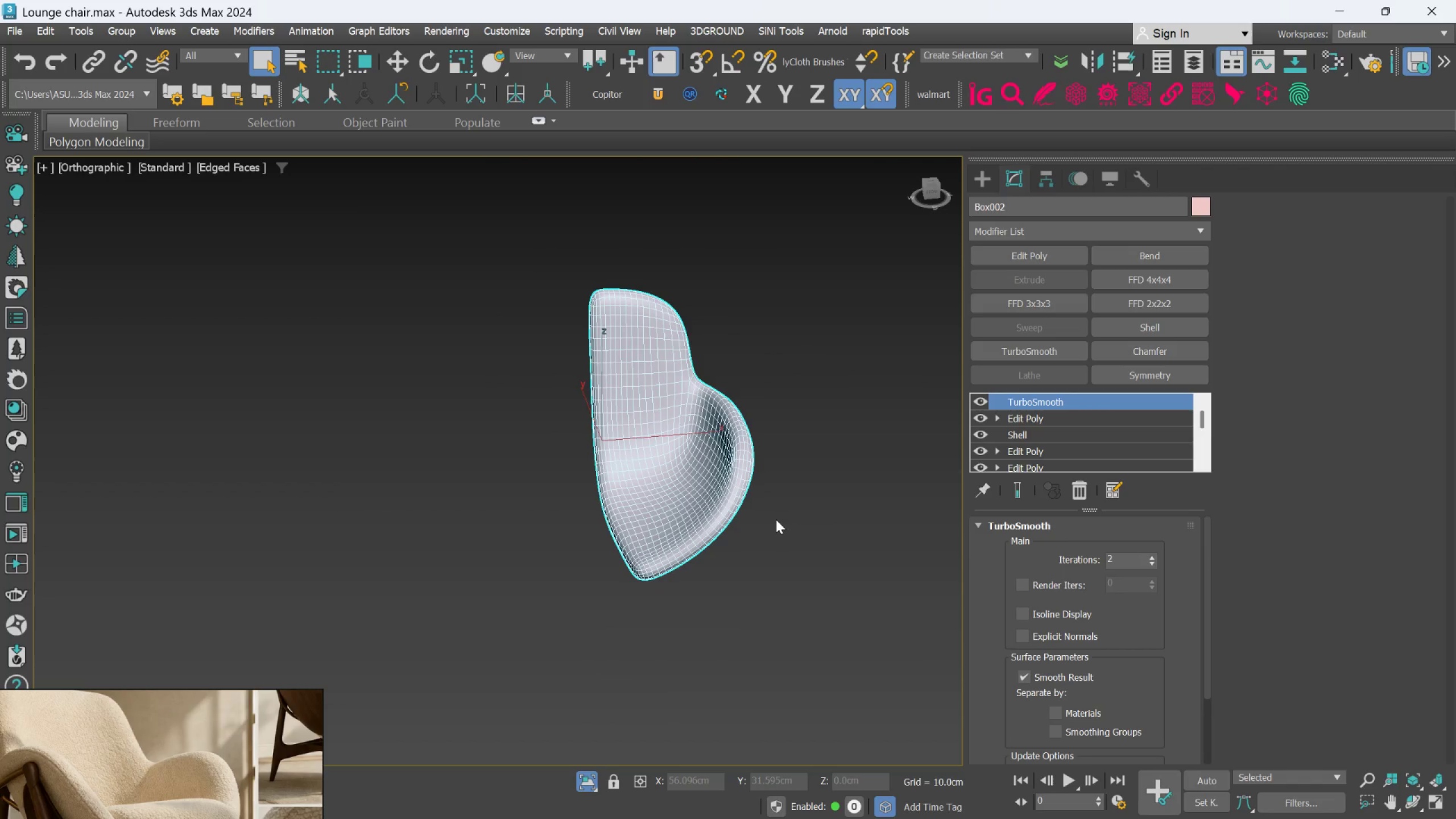 
hold_key(key=AltLeft, duration=0.53)
 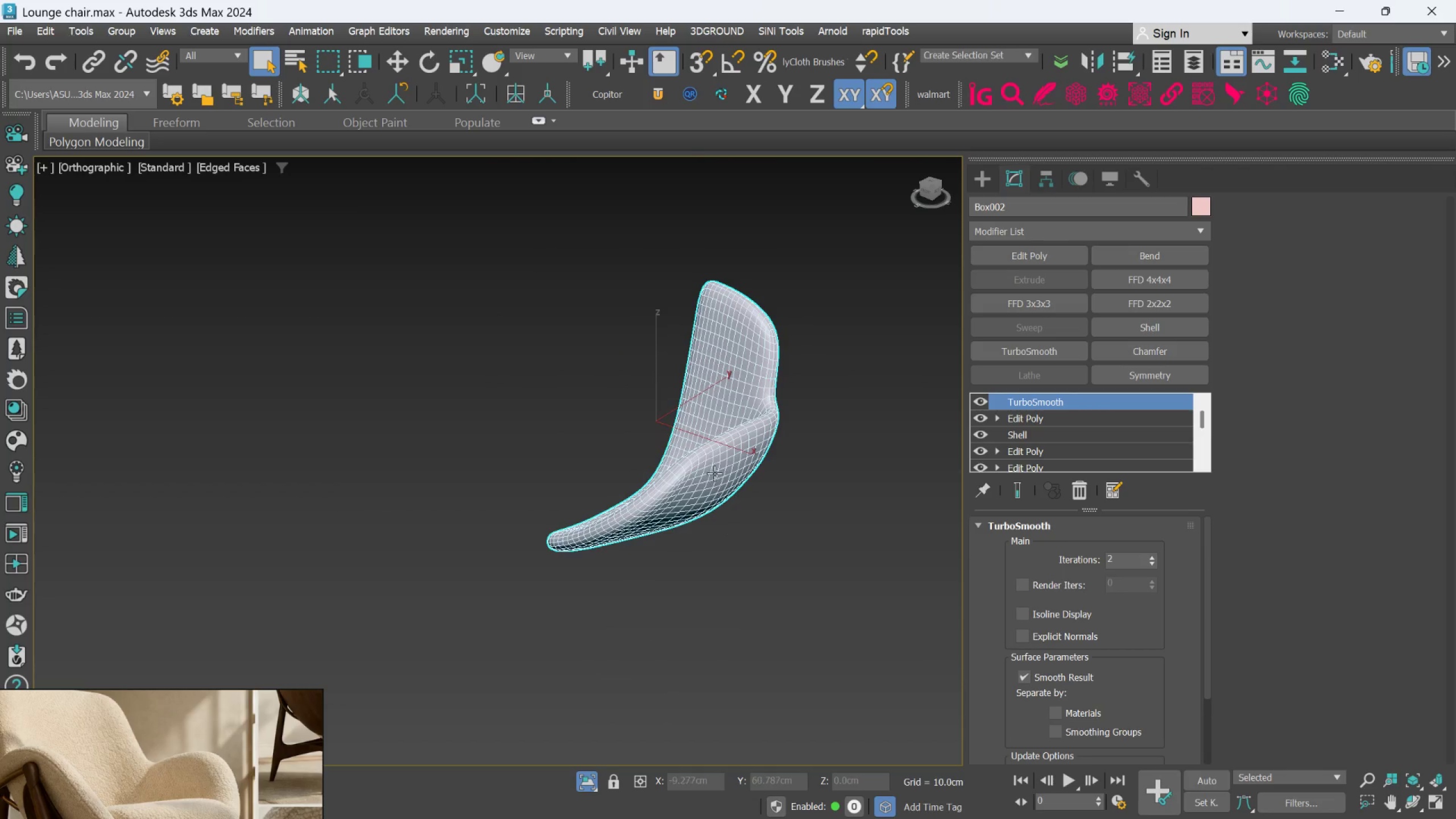 
hold_key(key=AltLeft, duration=0.95)
 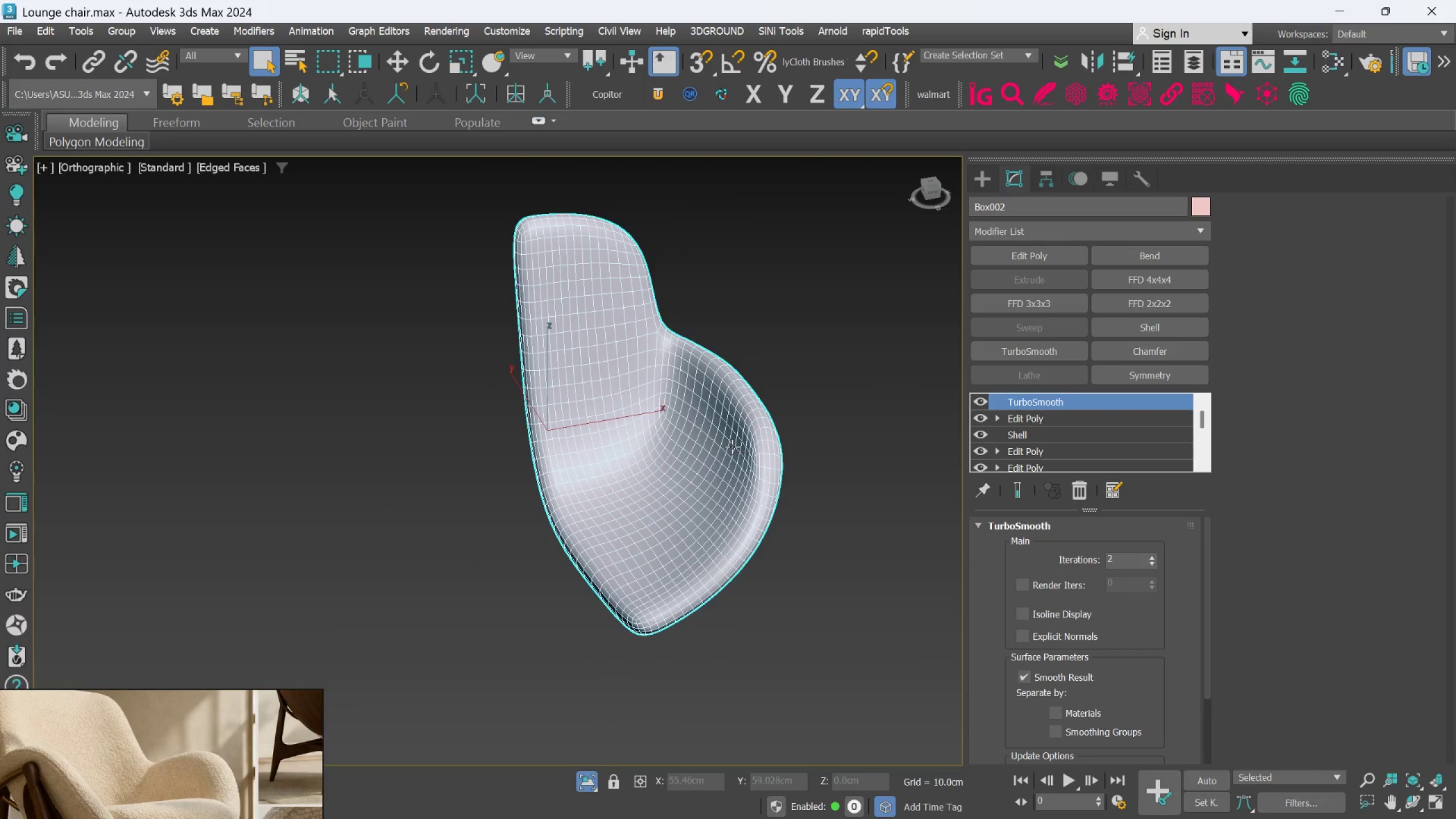 
scroll: coordinate [714, 473], scroll_direction: up, amount: 1.0
 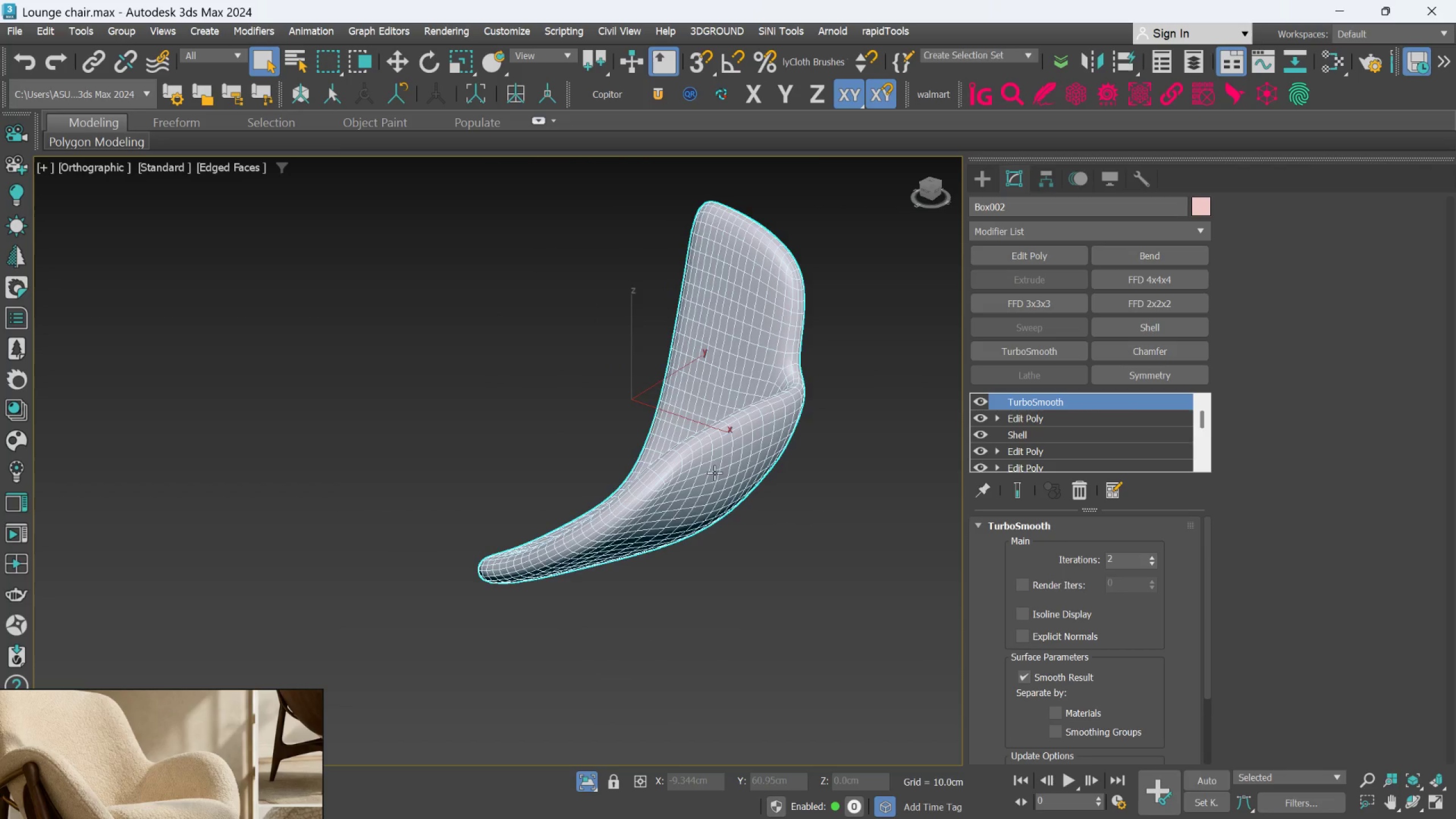 
hold_key(key=AltLeft, duration=0.44)
 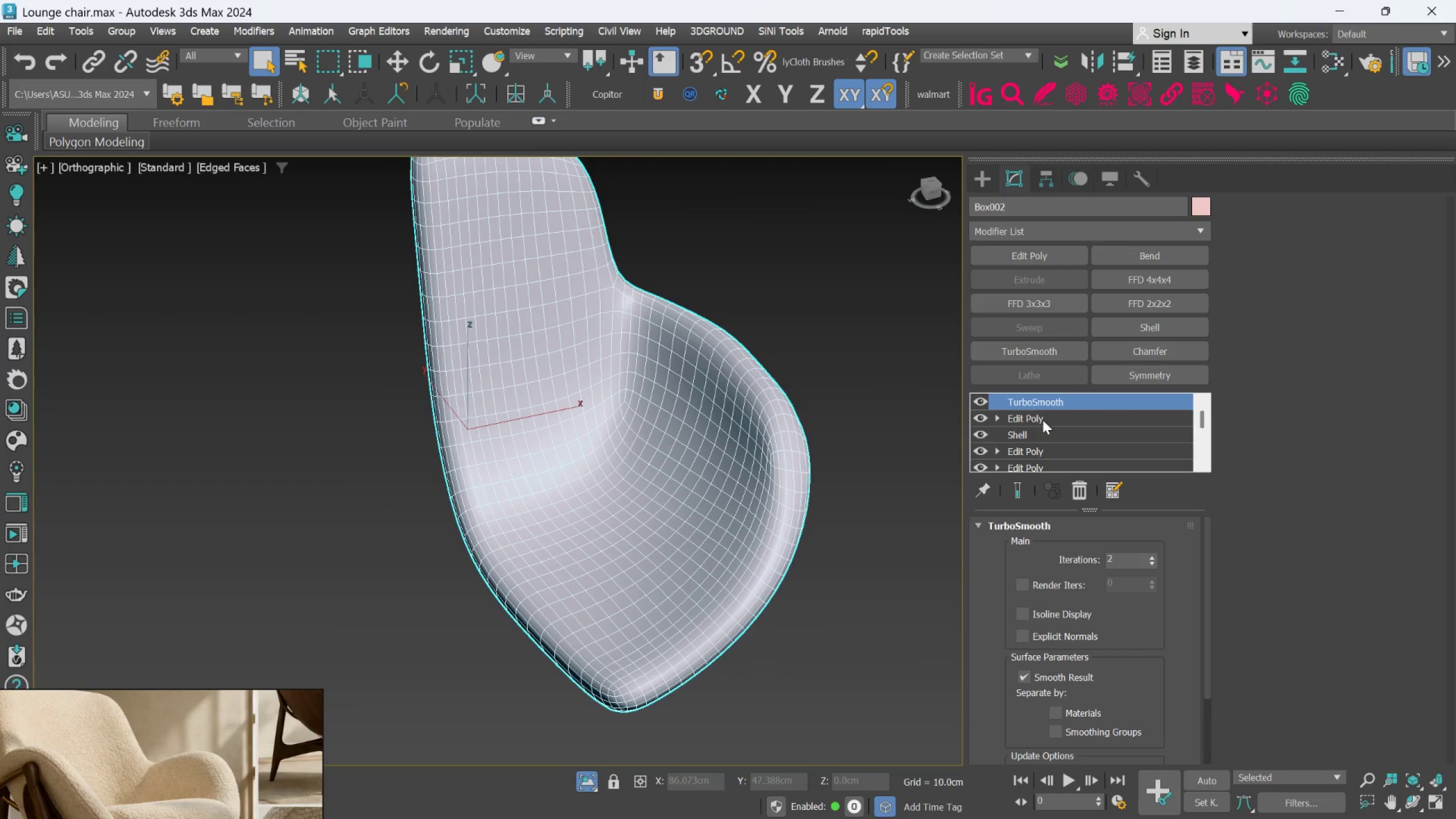 
scroll: coordinate [732, 446], scroll_direction: up, amount: 1.0
 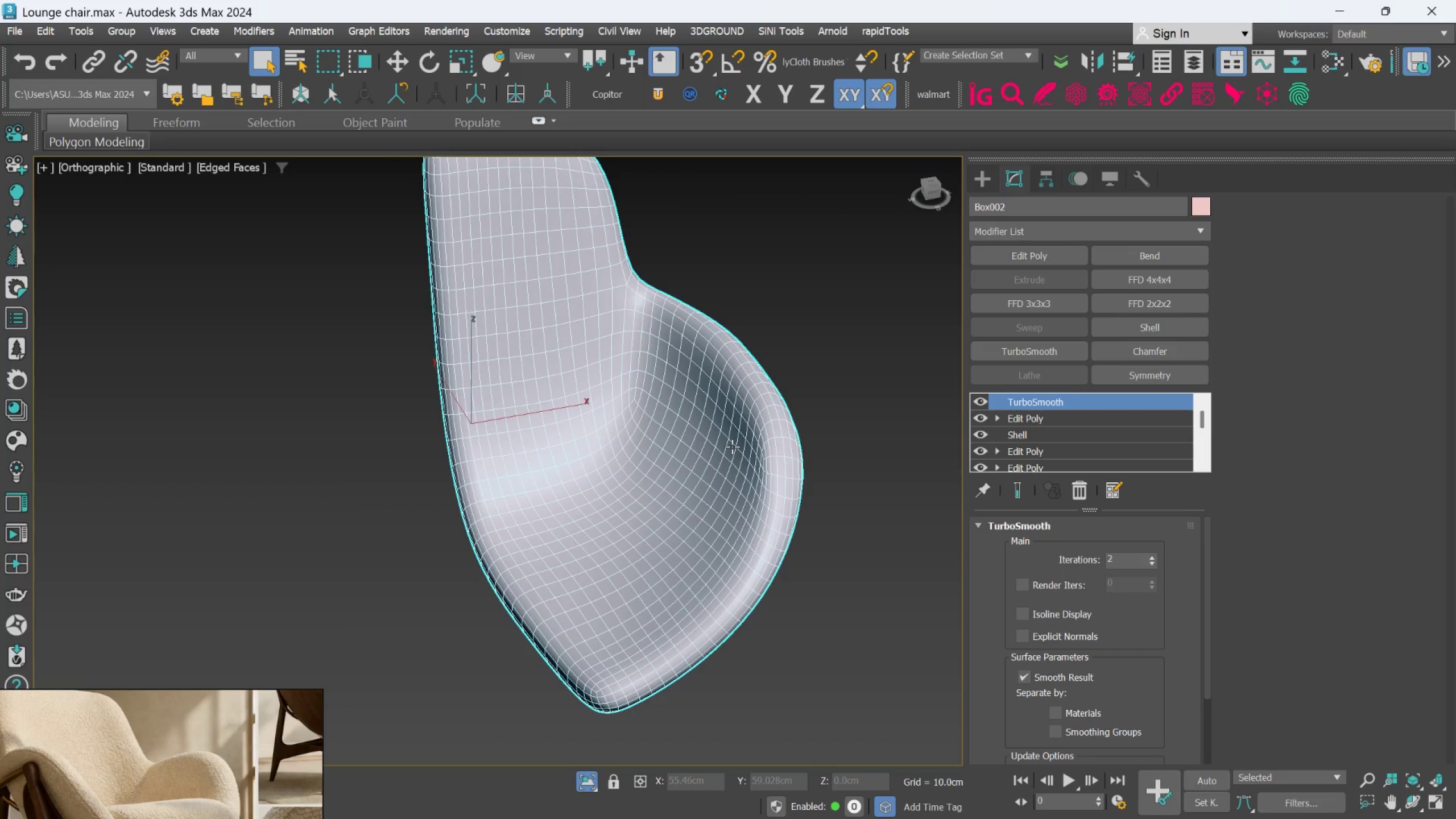 
left_click([1033, 432])
 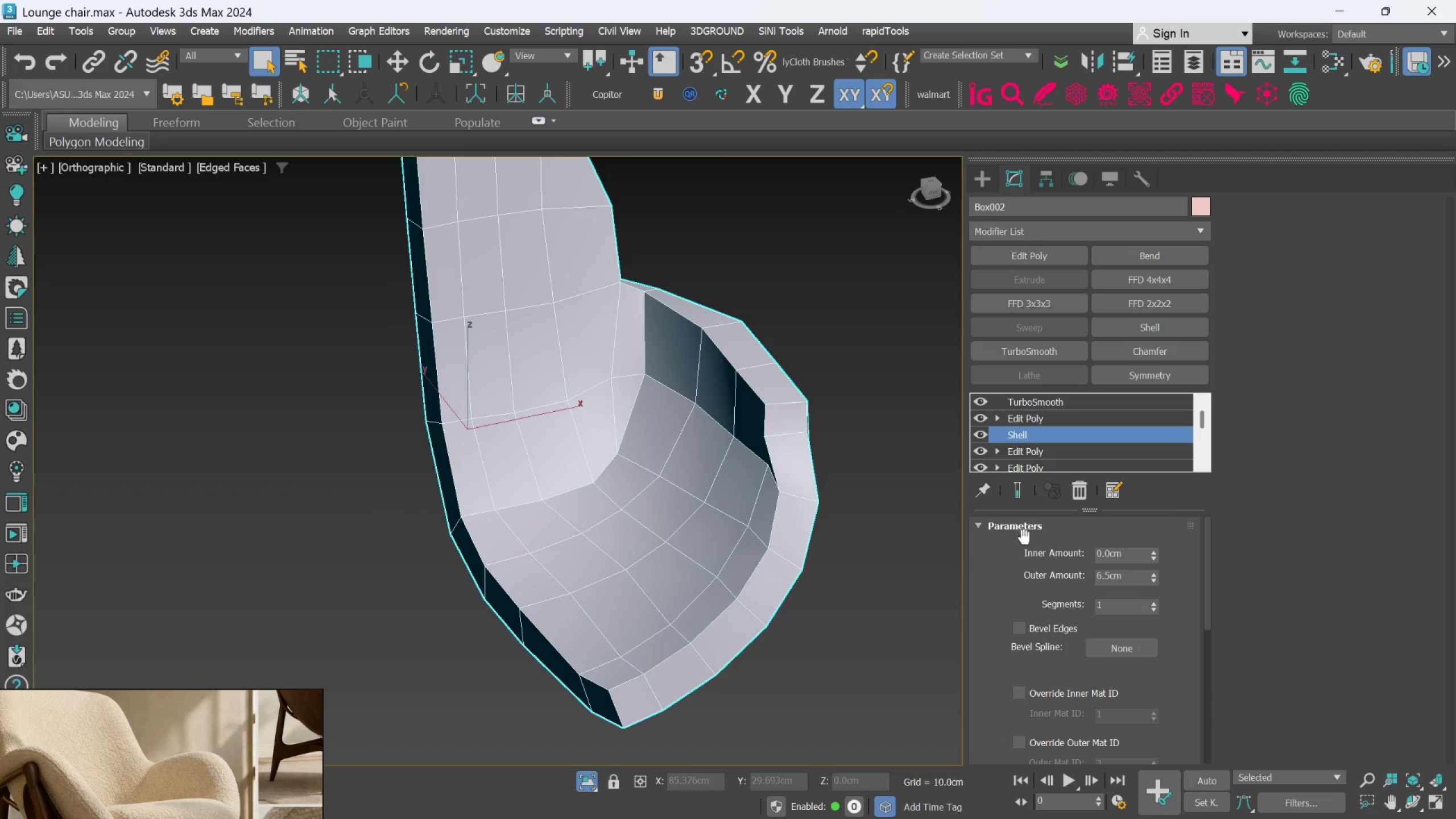 
double_click([1098, 578])
 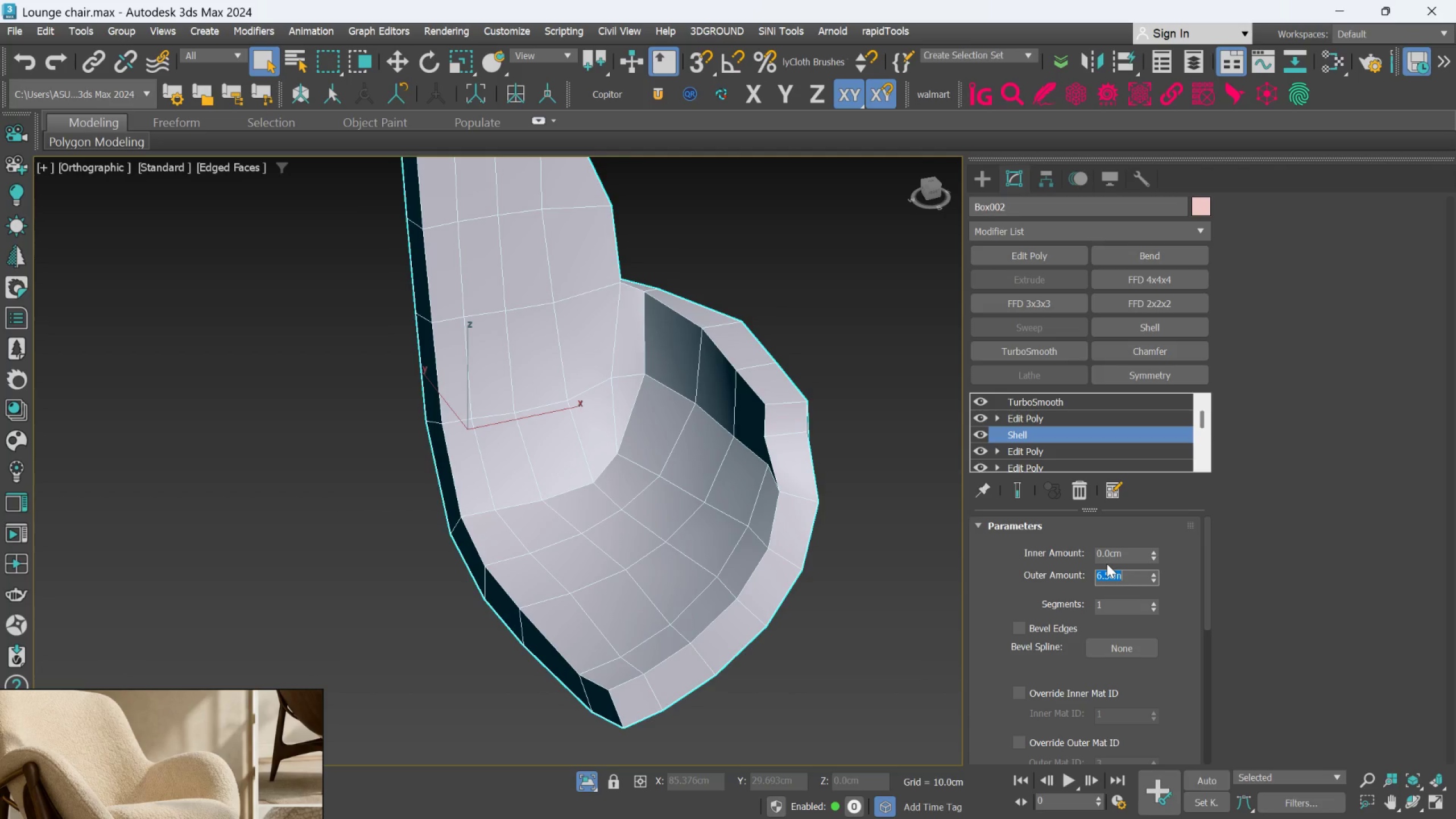 
key(7)
 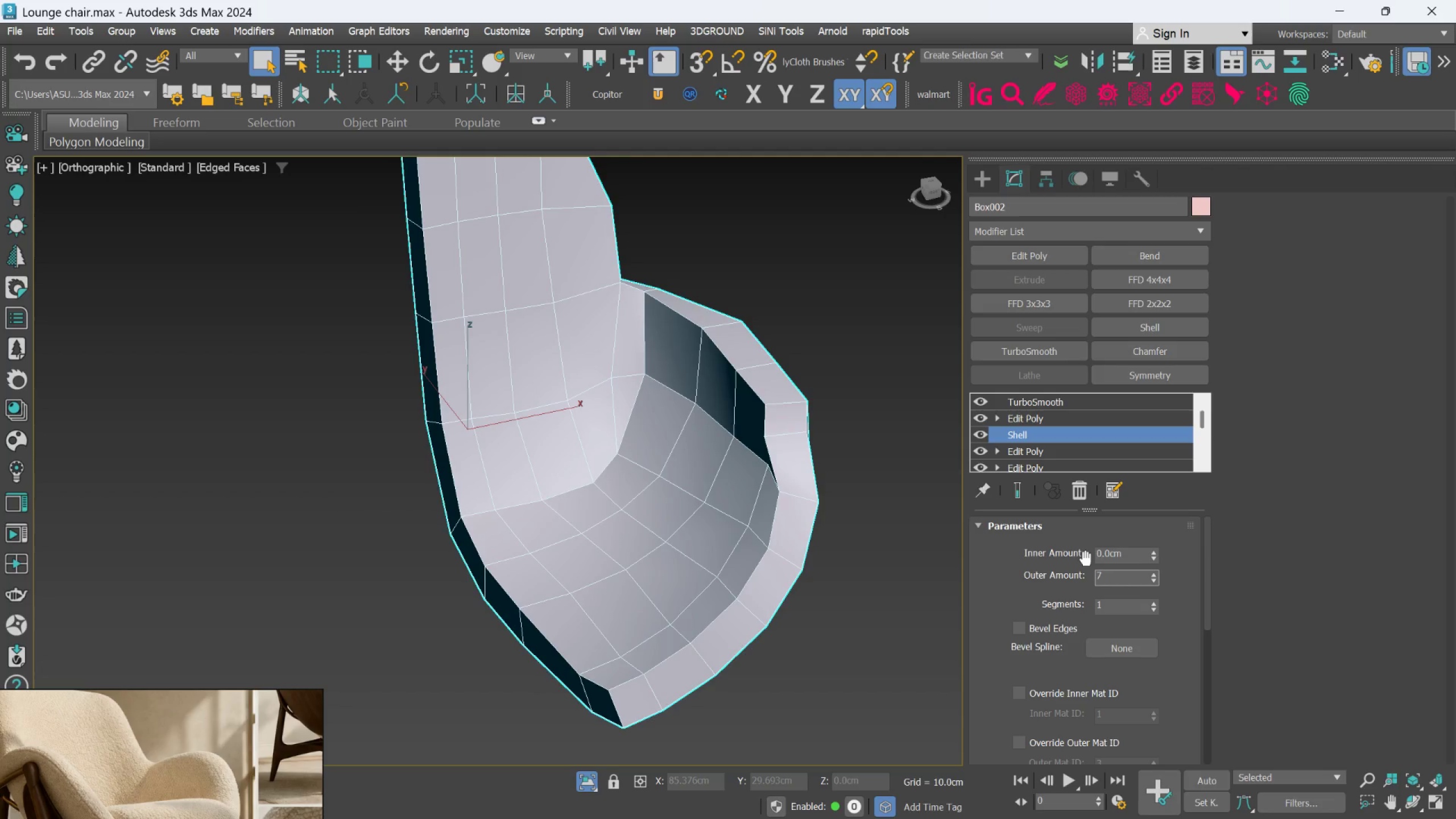 
key(Enter)
 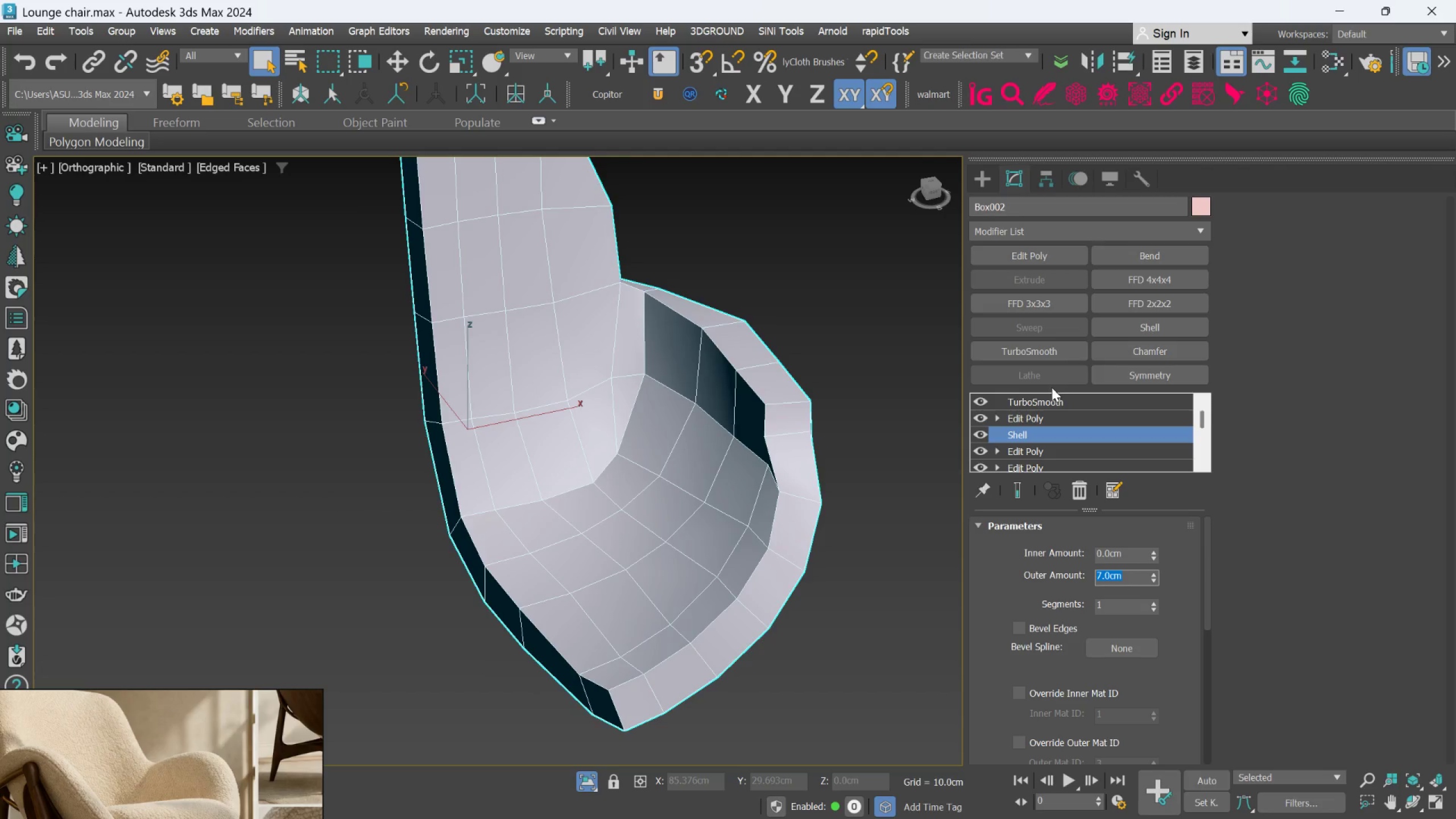 
left_click([1047, 399])
 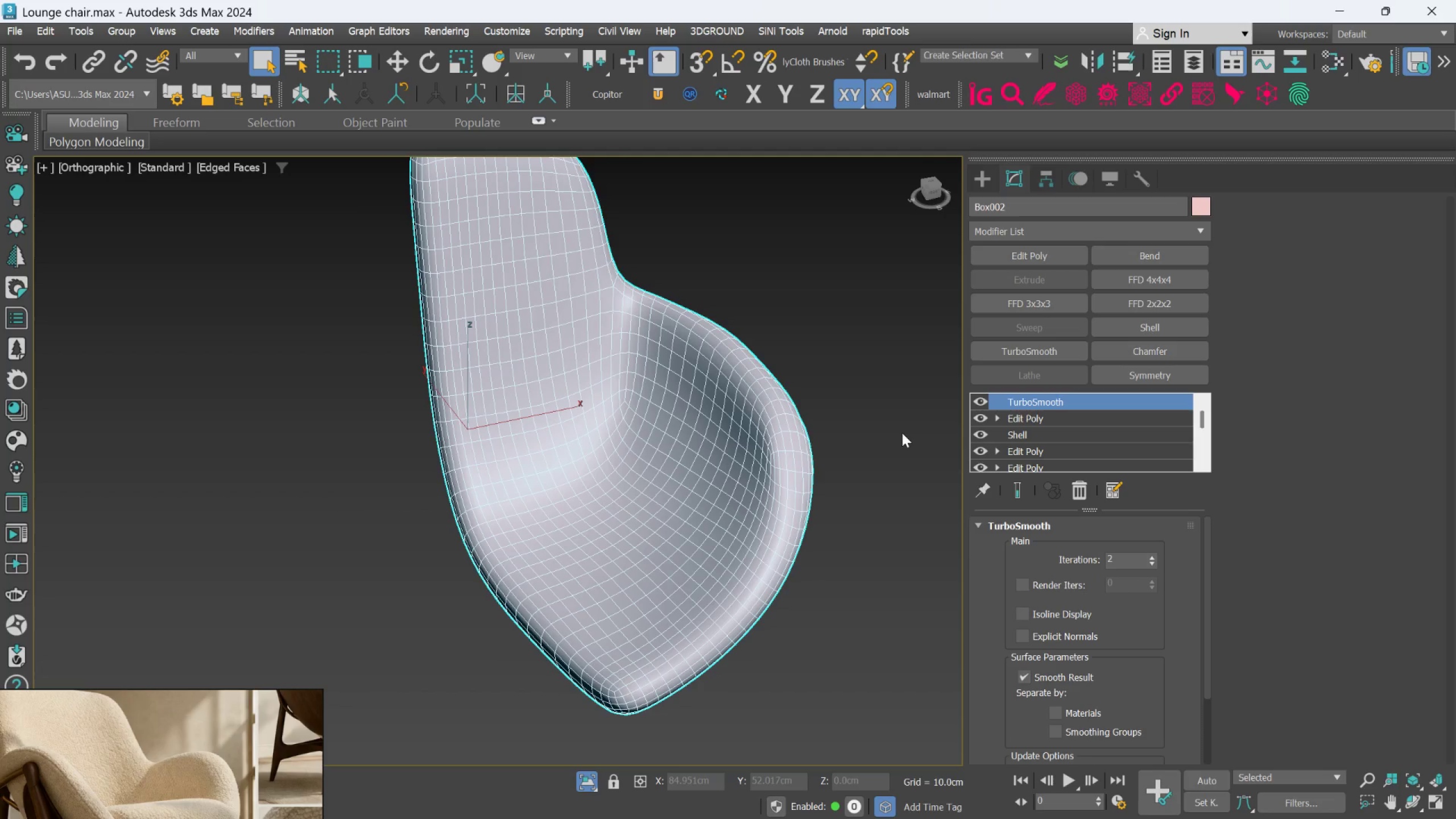 
hold_key(key=AltLeft, duration=0.59)
 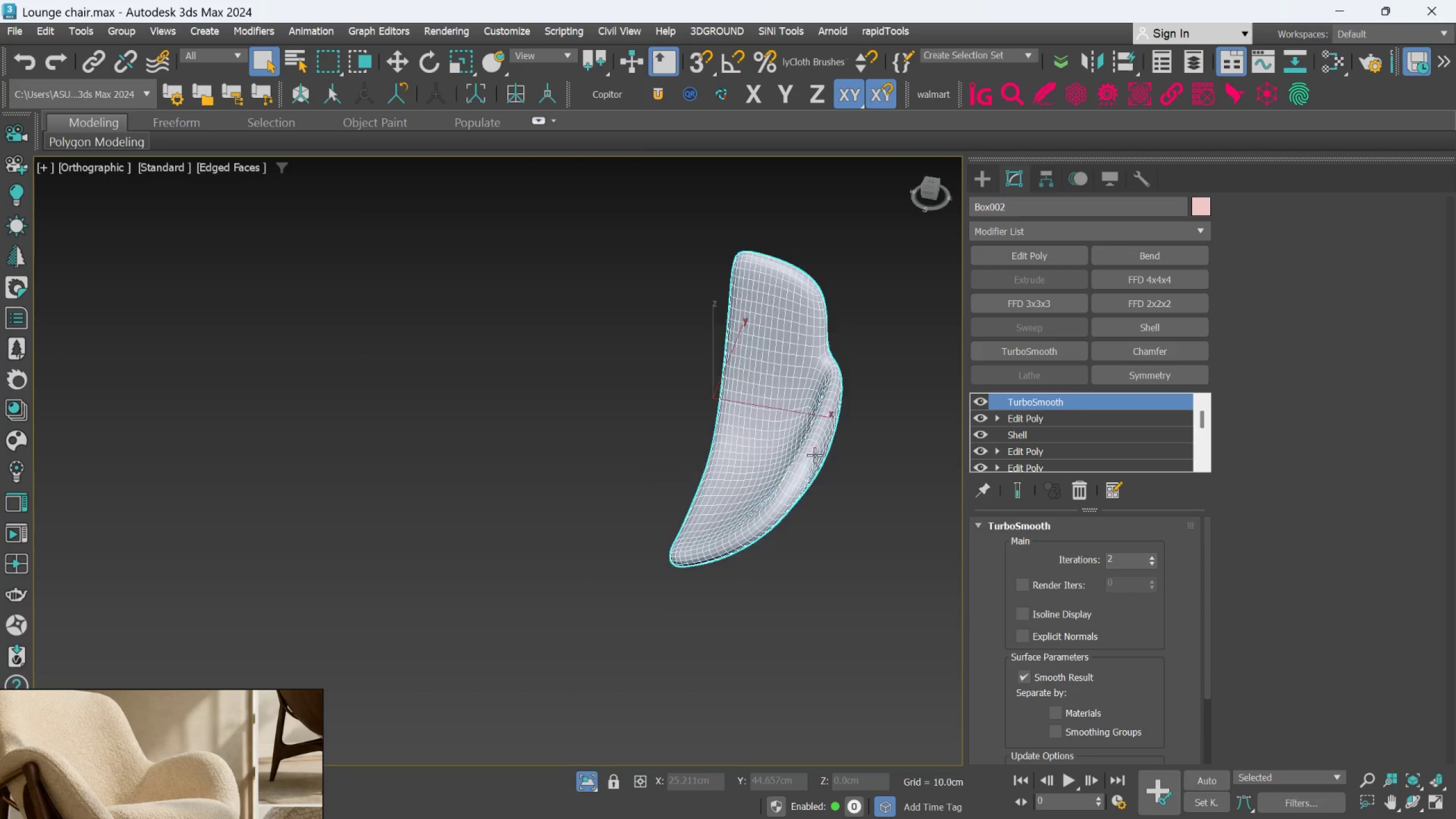 
scroll: coordinate [895, 434], scroll_direction: down, amount: 2.0
 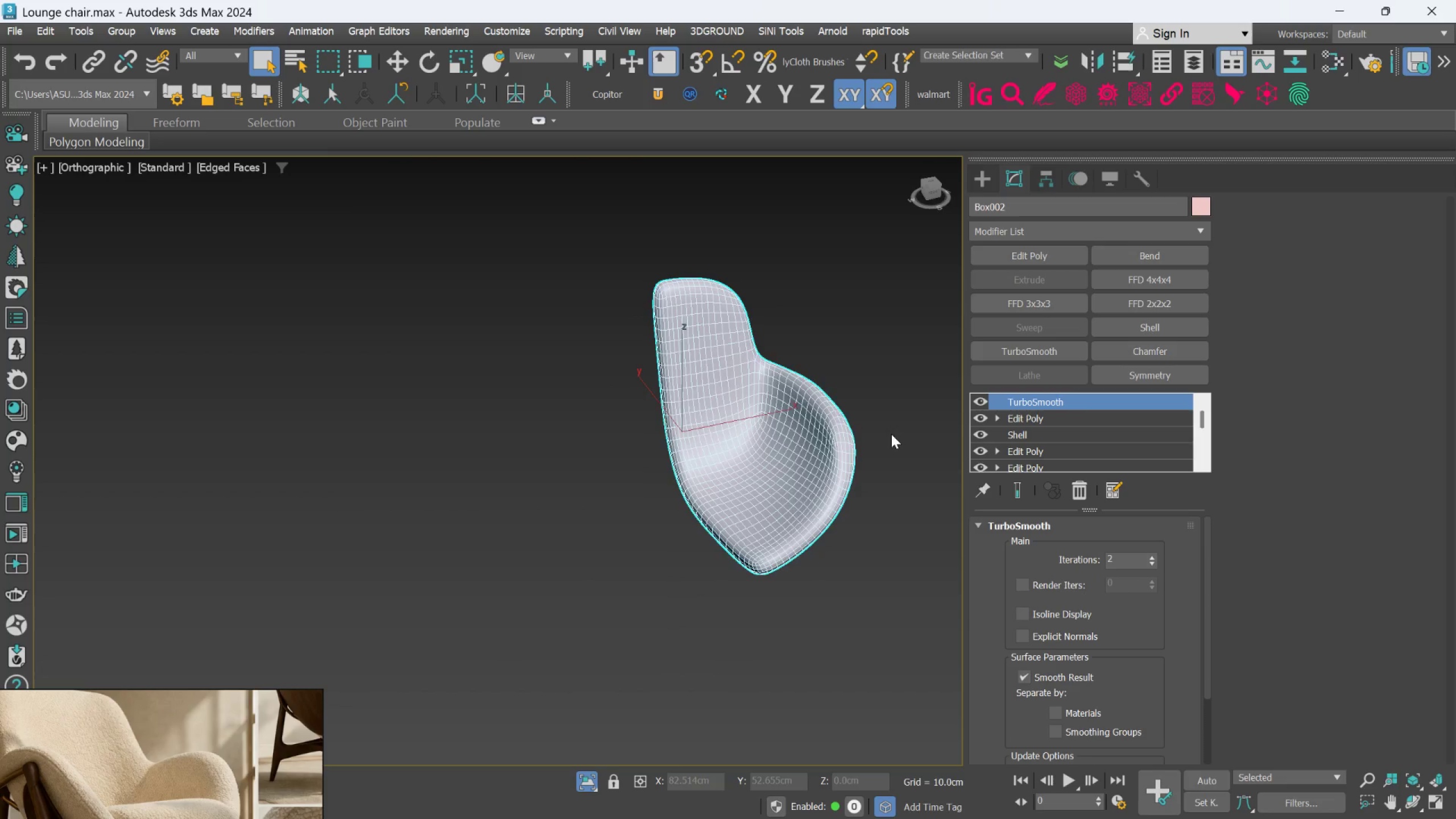 
hold_key(key=AltLeft, duration=1.05)
 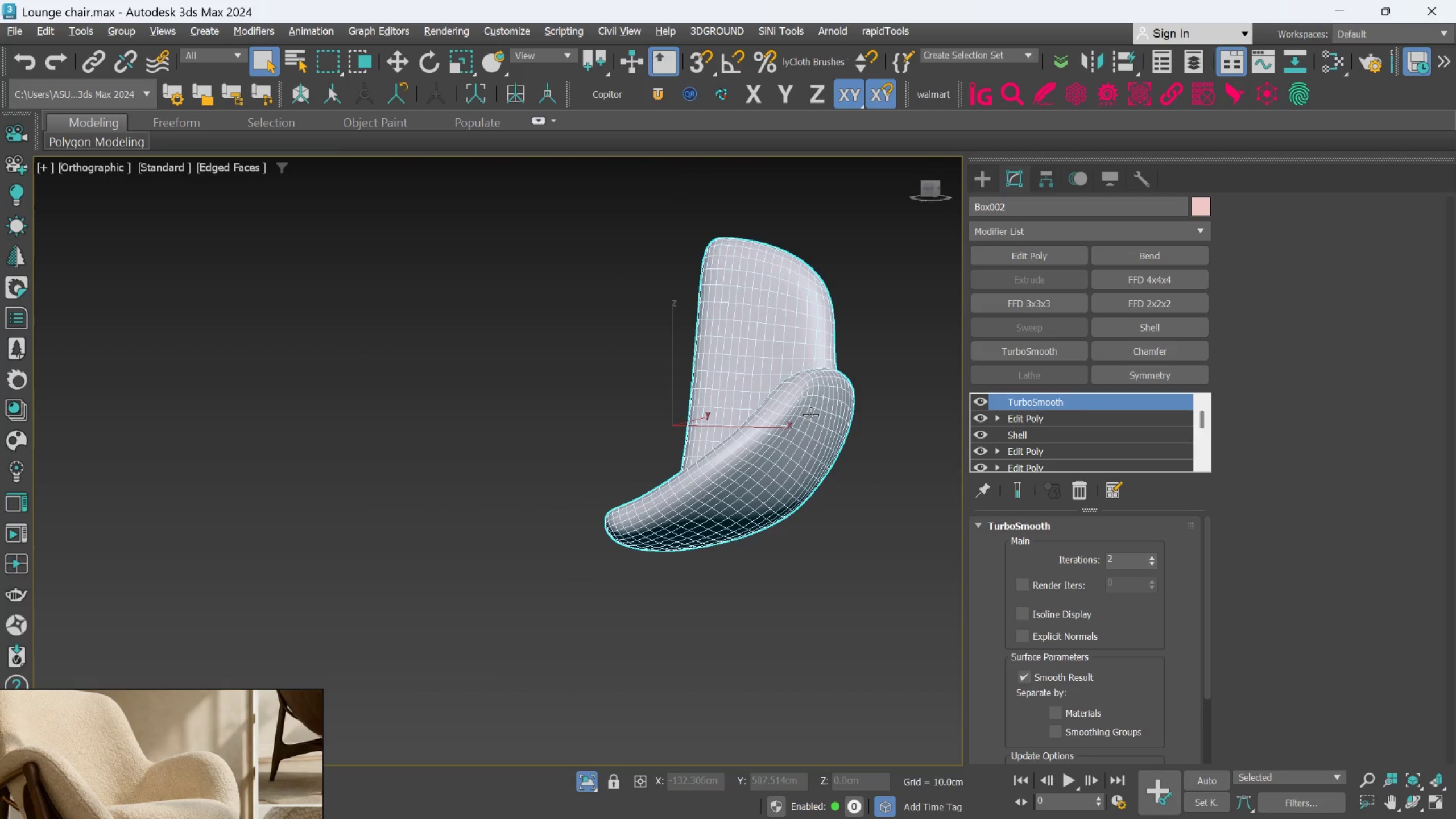 
scroll: coordinate [814, 455], scroll_direction: up, amount: 2.0
 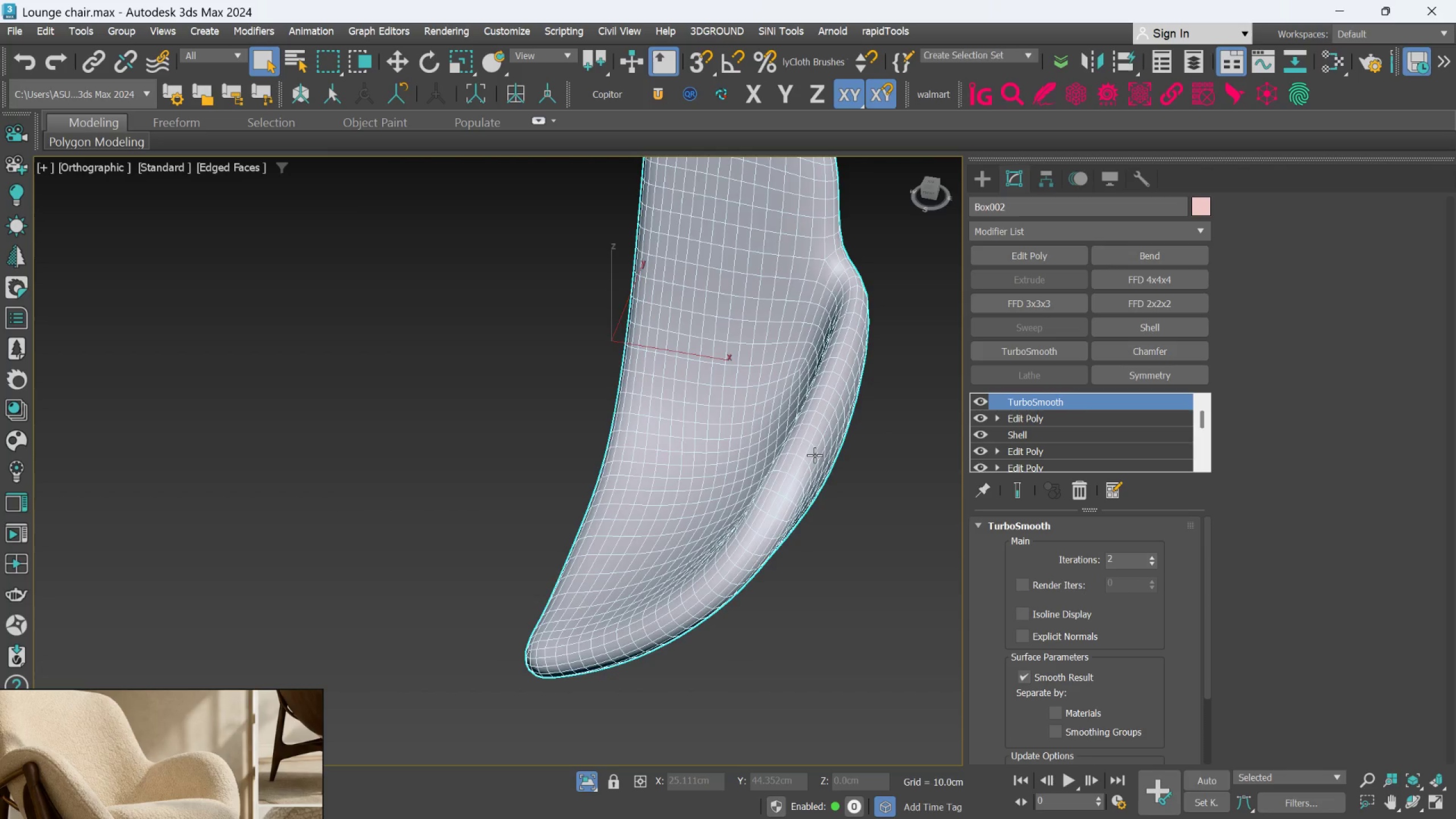 
hold_key(key=AltLeft, duration=1.08)
scroll: coordinate [810, 415], scroll_direction: down, amount: 1.0
 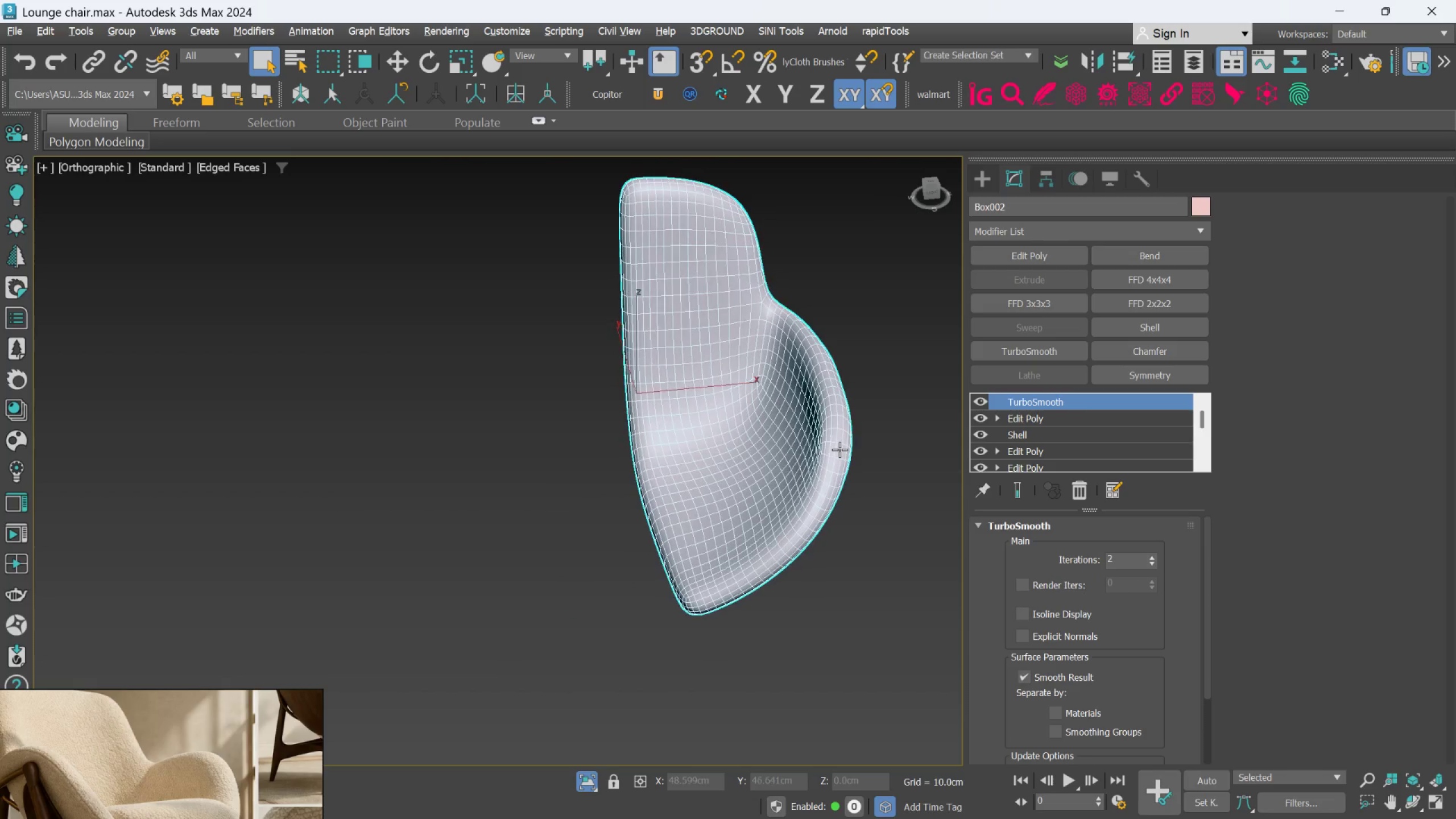 
hold_key(key=AltLeft, duration=0.91)
 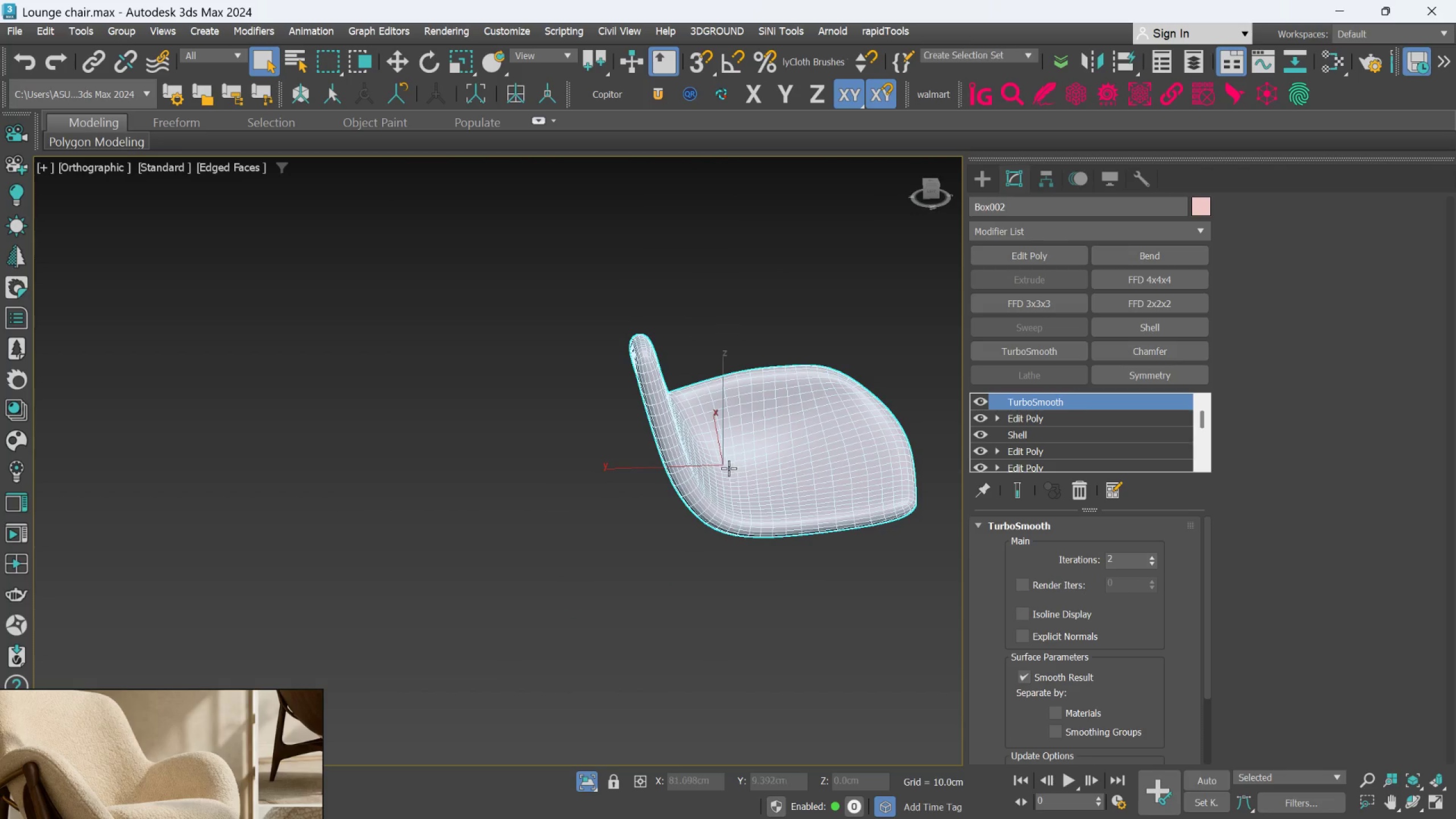 
scroll: coordinate [839, 449], scroll_direction: down, amount: 1.0
 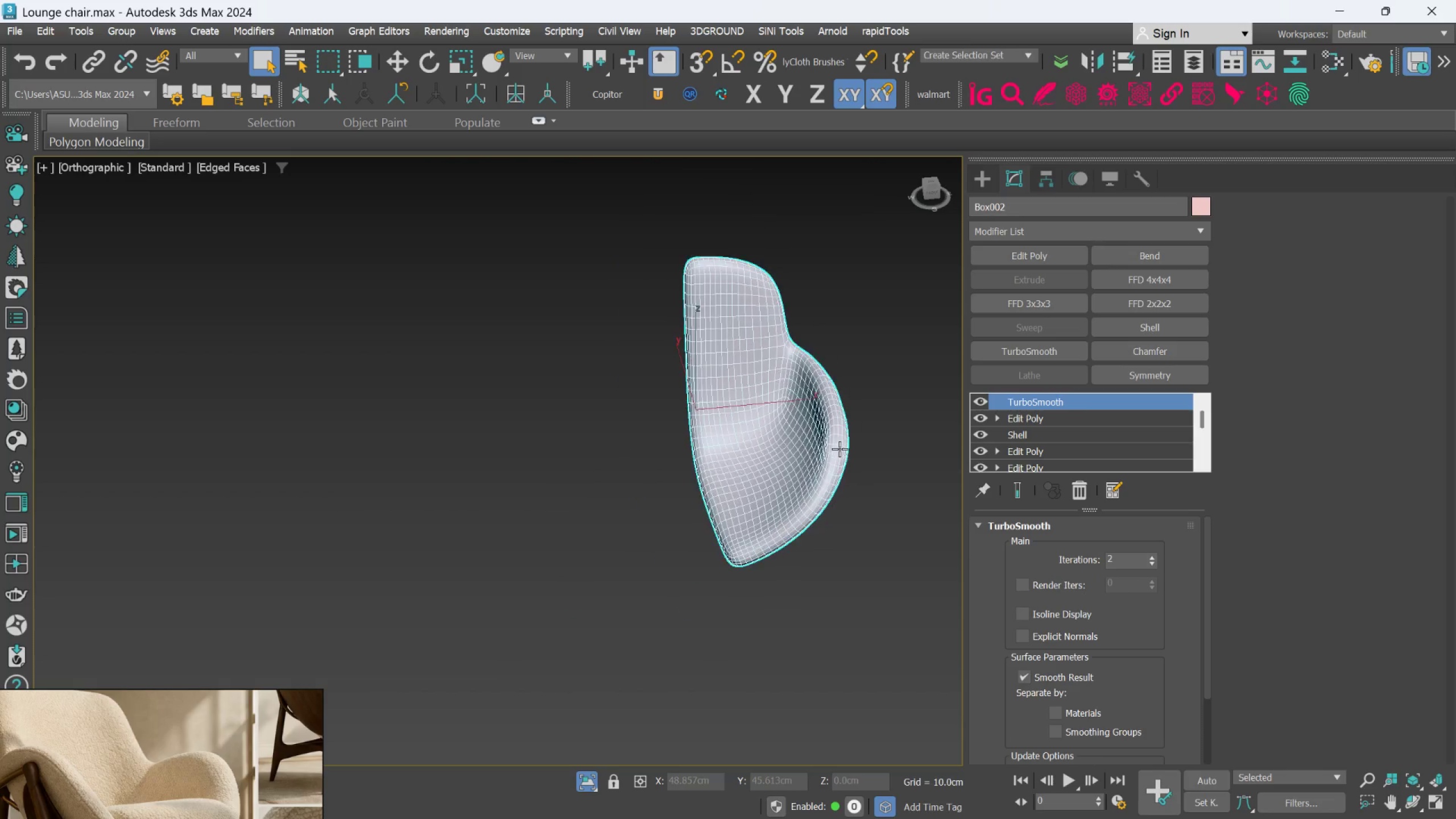 
hold_key(key=AltLeft, duration=0.48)
 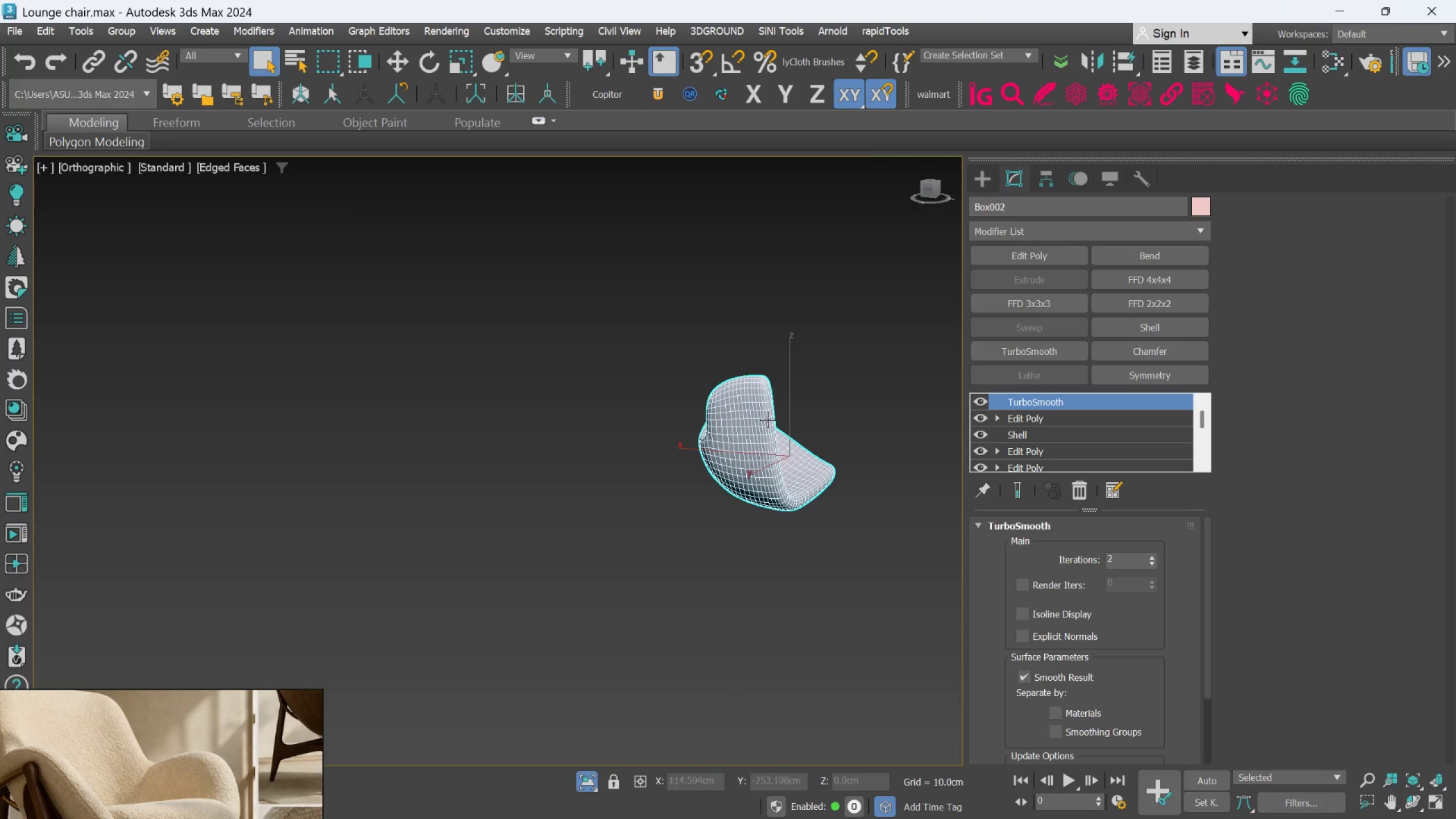 
scroll: coordinate [728, 469], scroll_direction: down, amount: 1.0
 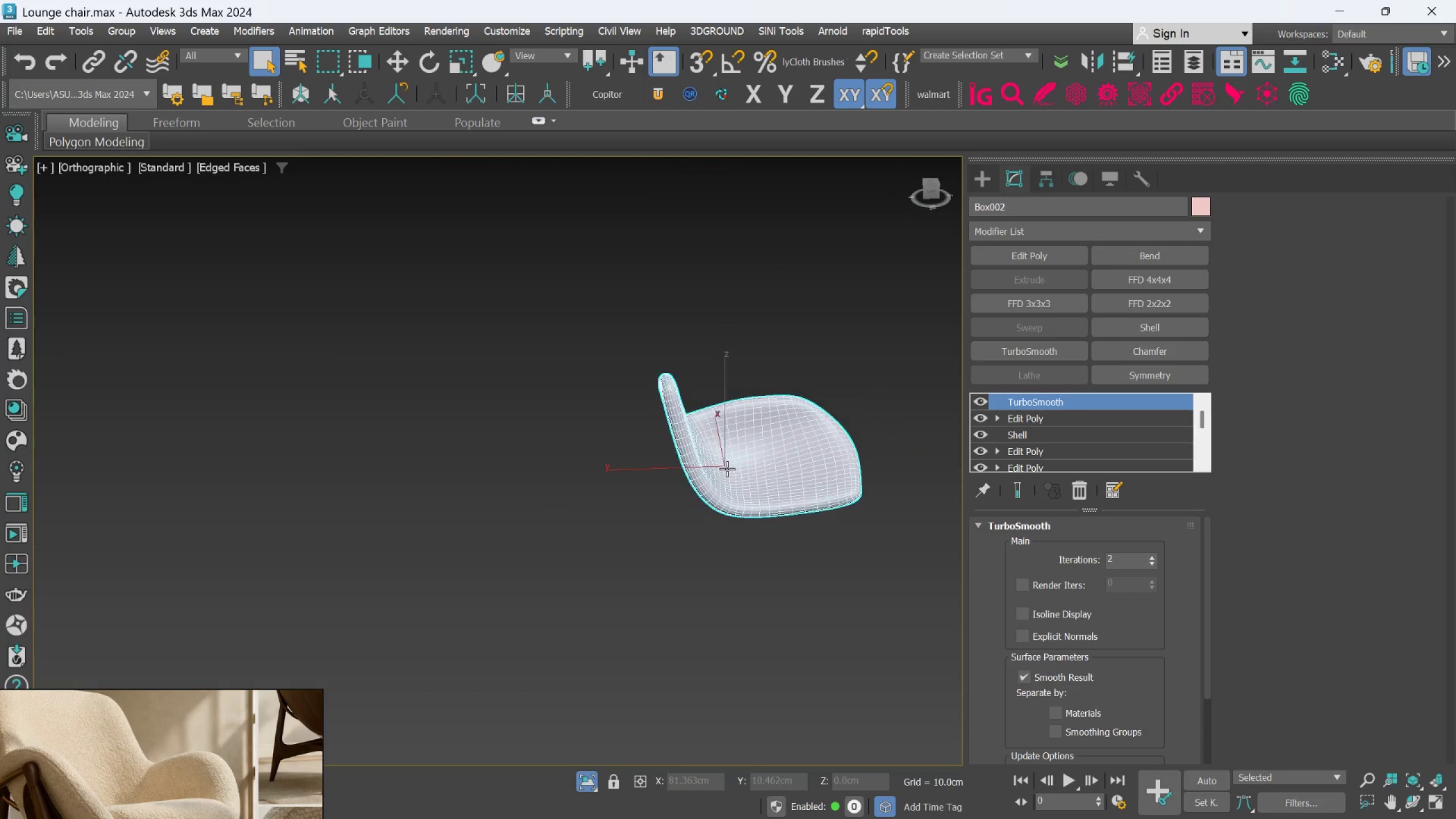 
hold_key(key=AltLeft, duration=0.56)
 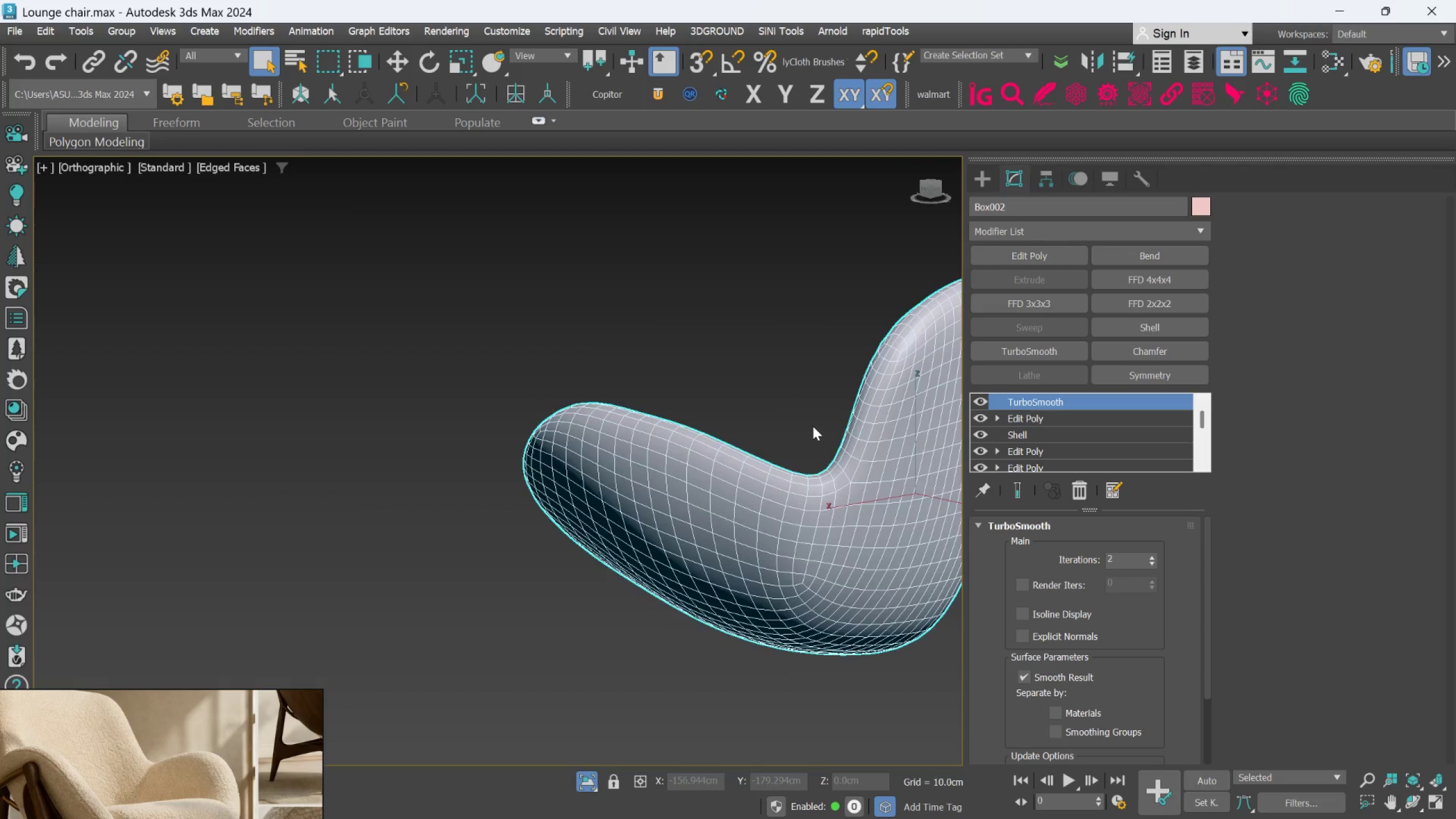 
scroll: coordinate [767, 419], scroll_direction: up, amount: 3.0
 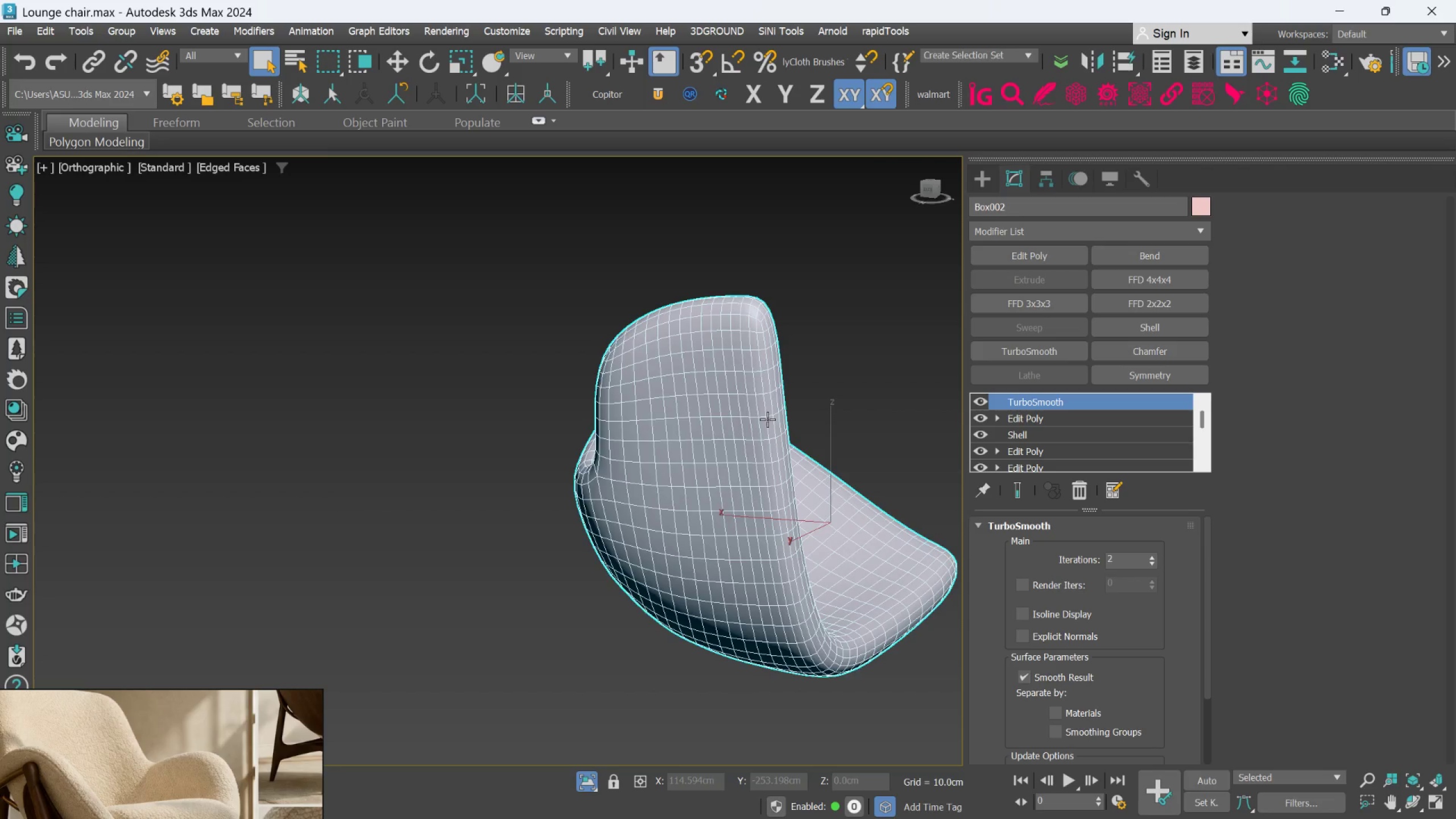 
hold_key(key=AltLeft, duration=1.06)
 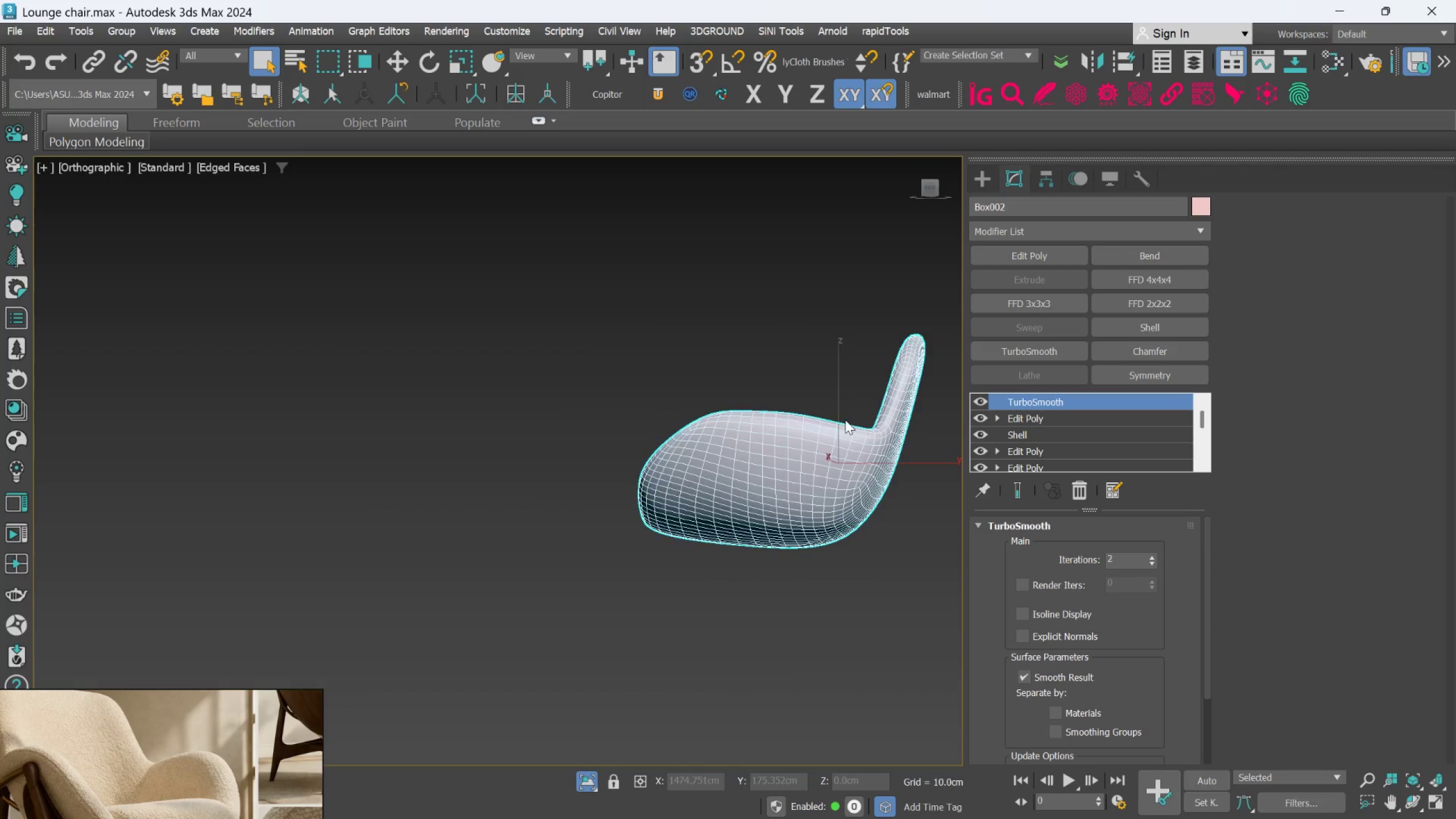 
scroll: coordinate [813, 426], scroll_direction: down, amount: 2.0
 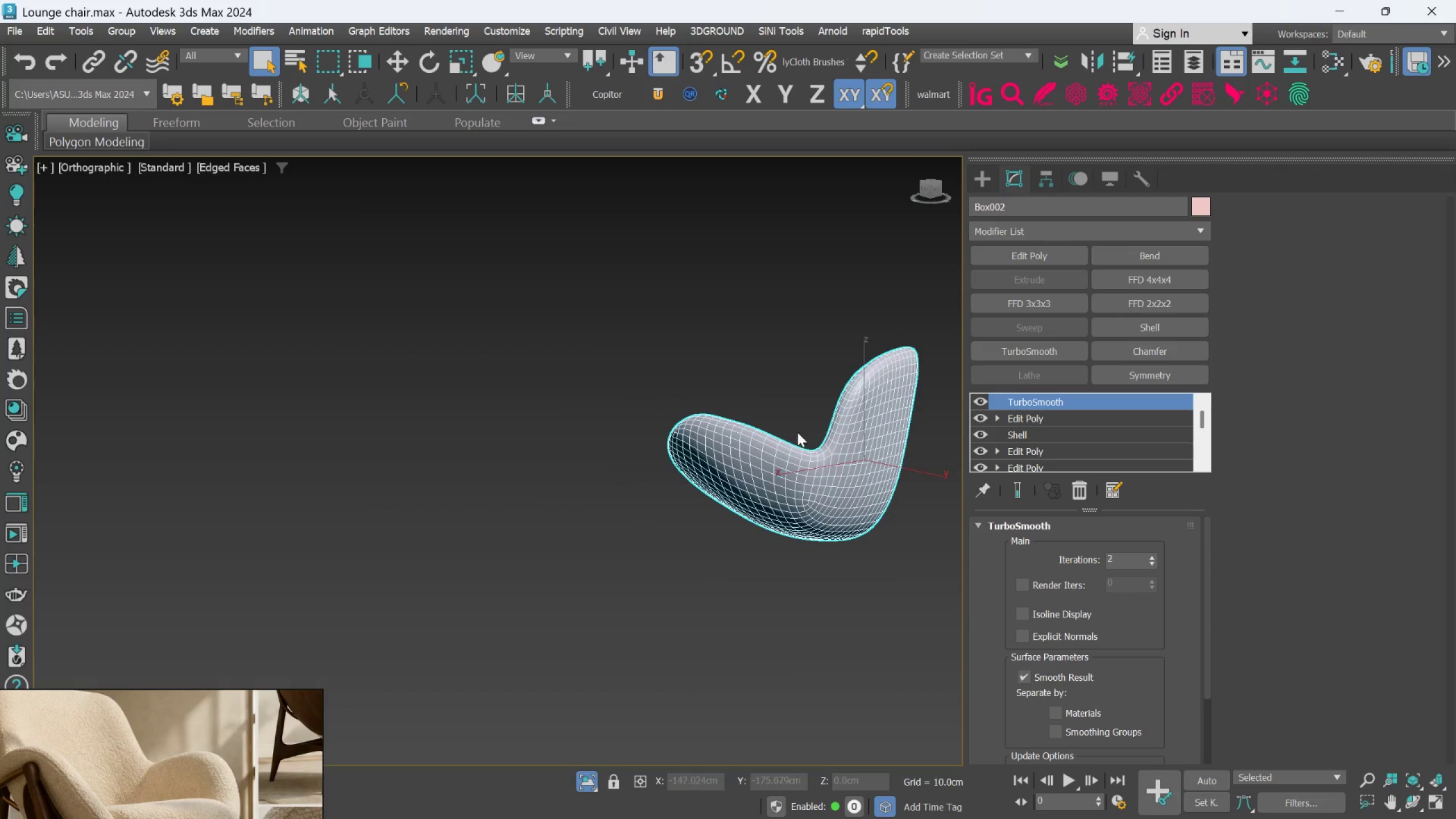 
hold_key(key=AltLeft, duration=0.44)
 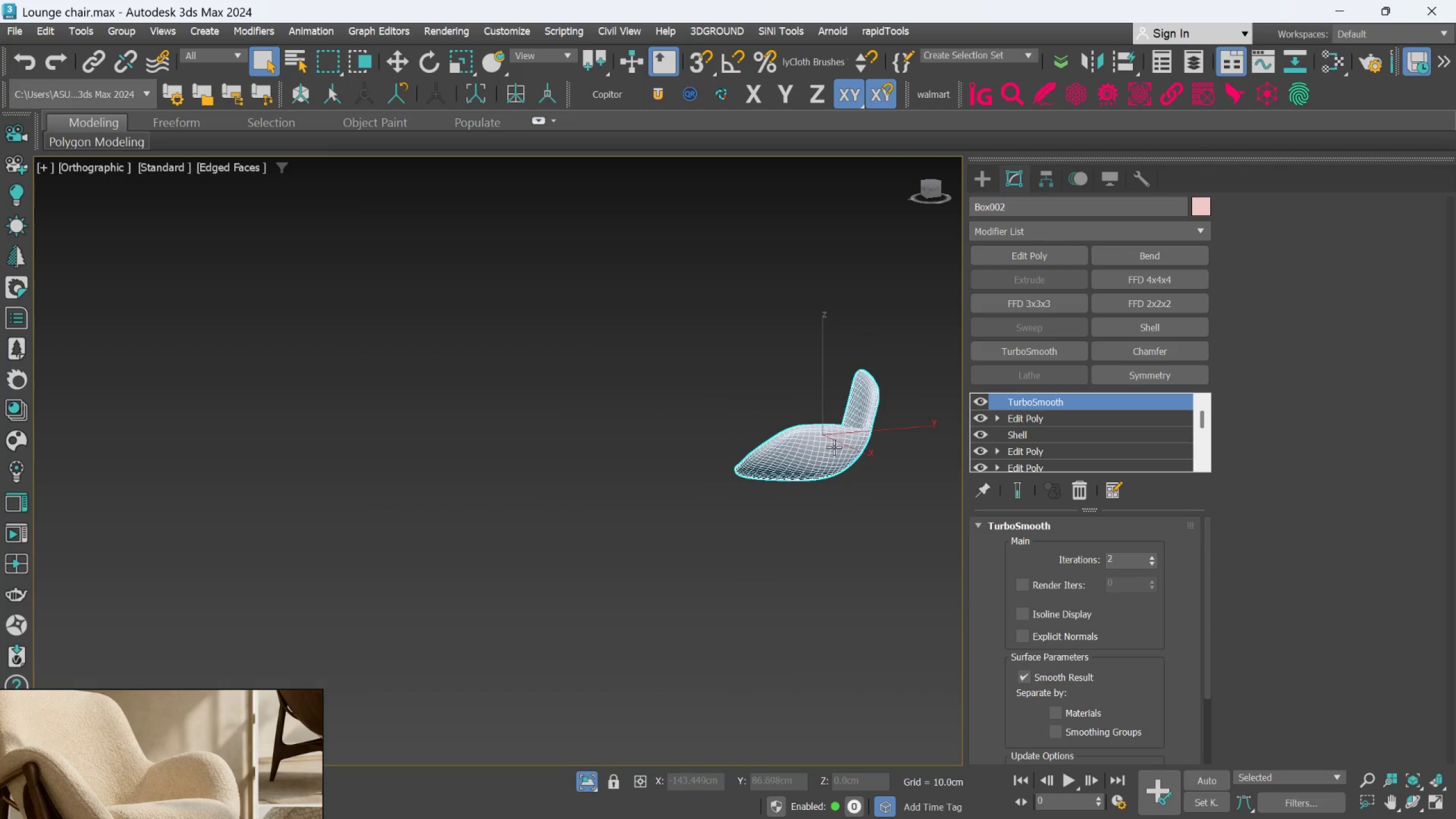 
scroll: coordinate [843, 425], scroll_direction: down, amount: 2.0
 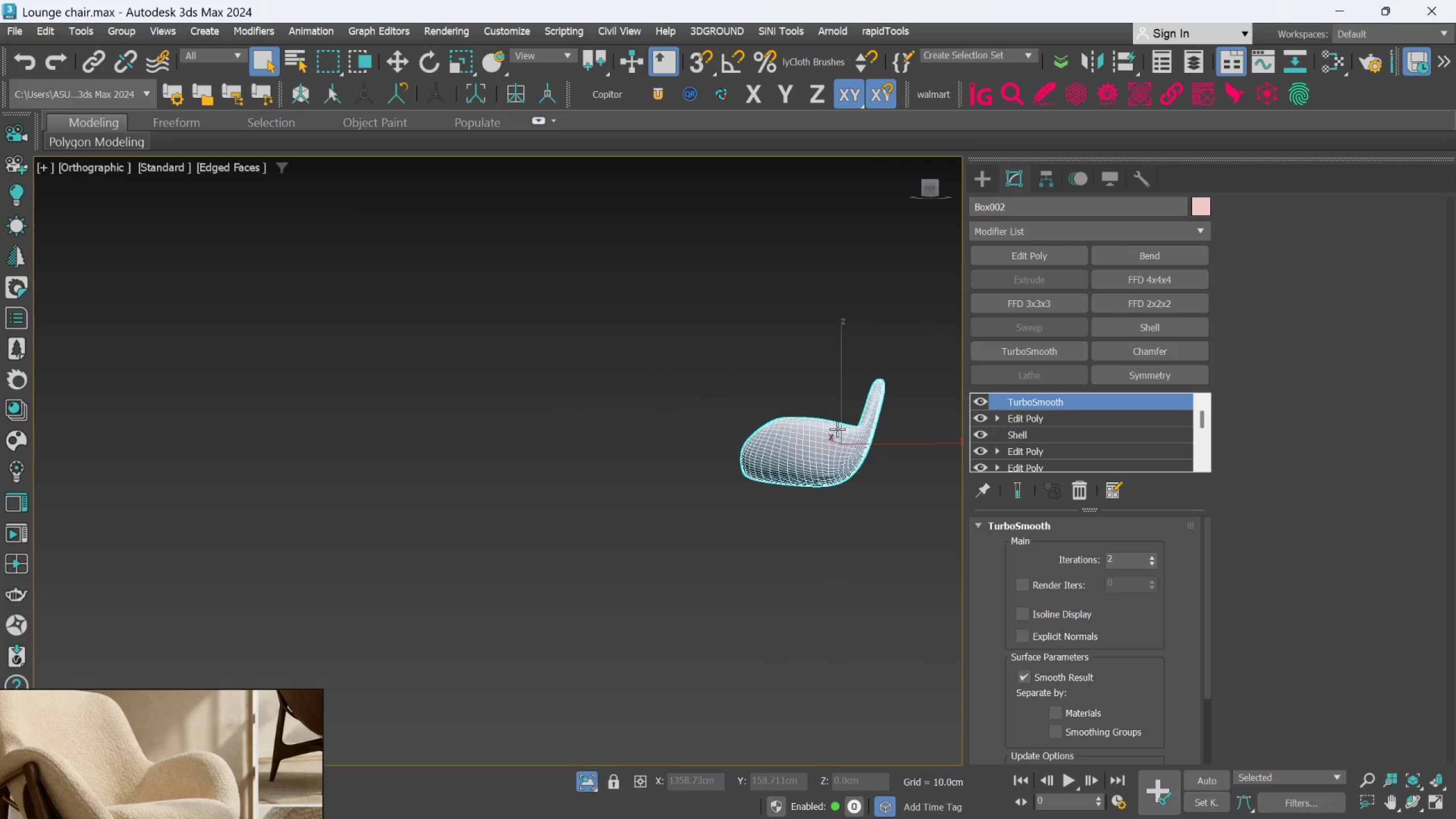 
hold_key(key=AltLeft, duration=0.44)
 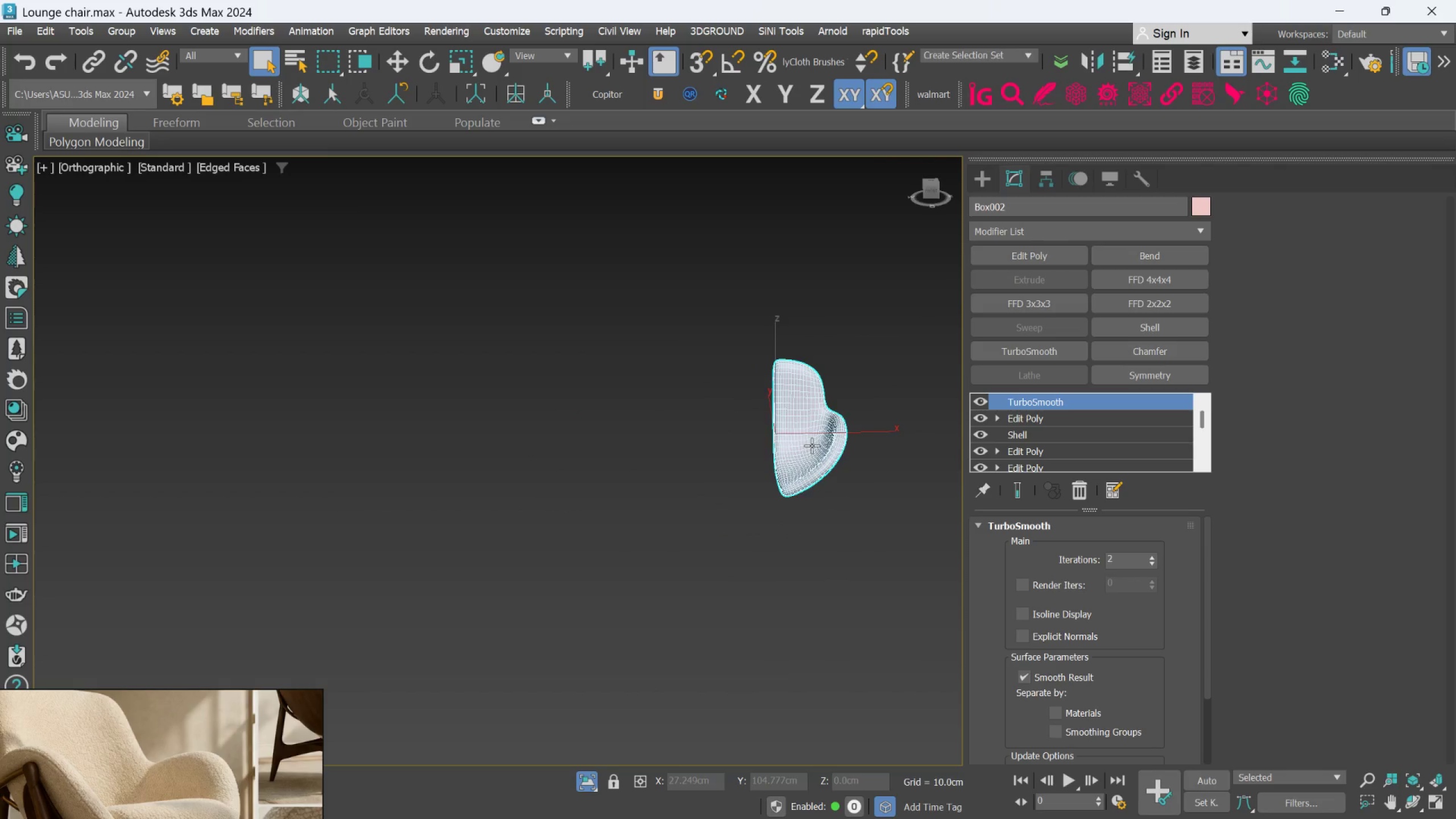 
hold_key(key=AltLeft, duration=0.58)
 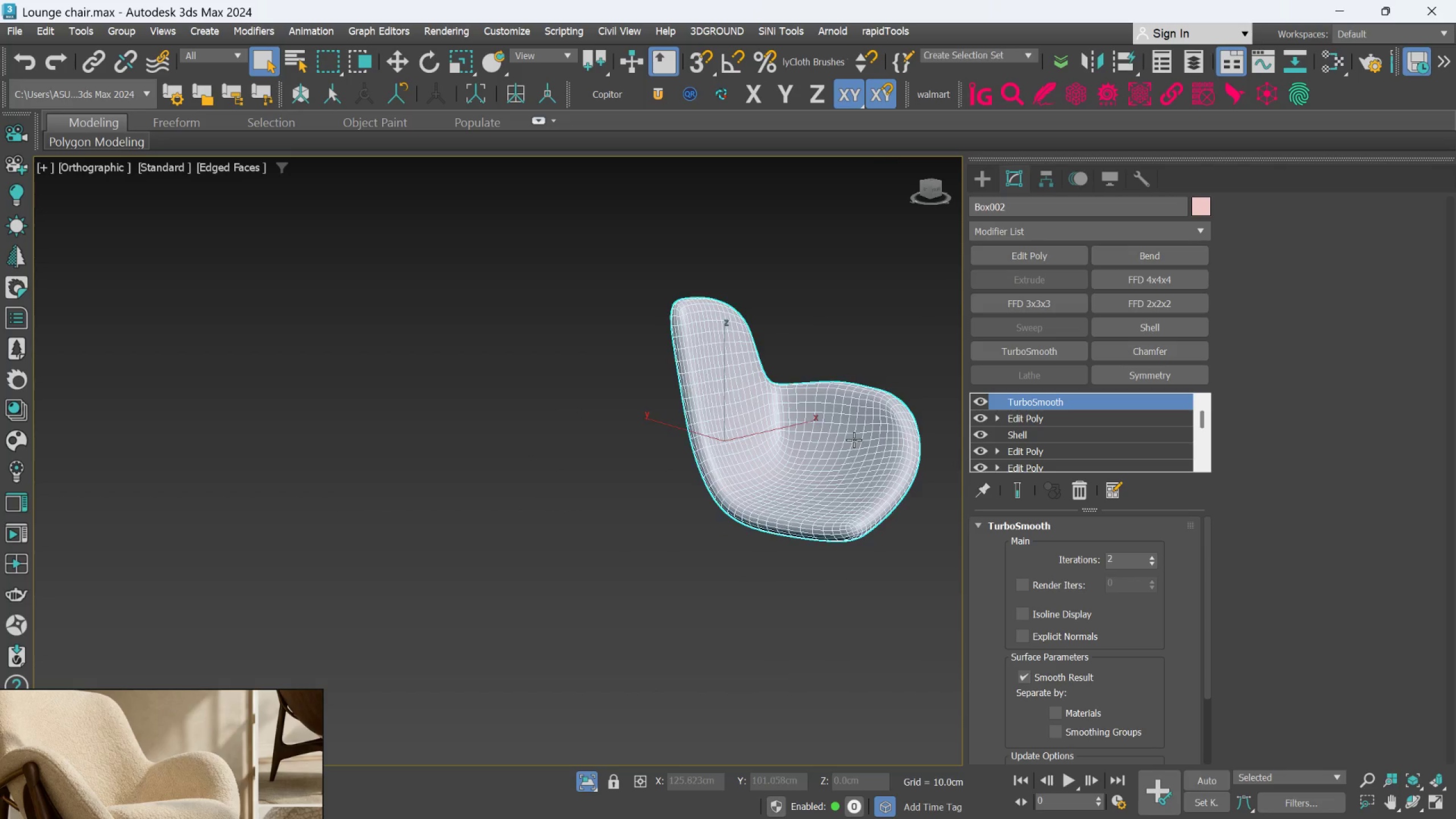 
scroll: coordinate [811, 445], scroll_direction: up, amount: 2.0
 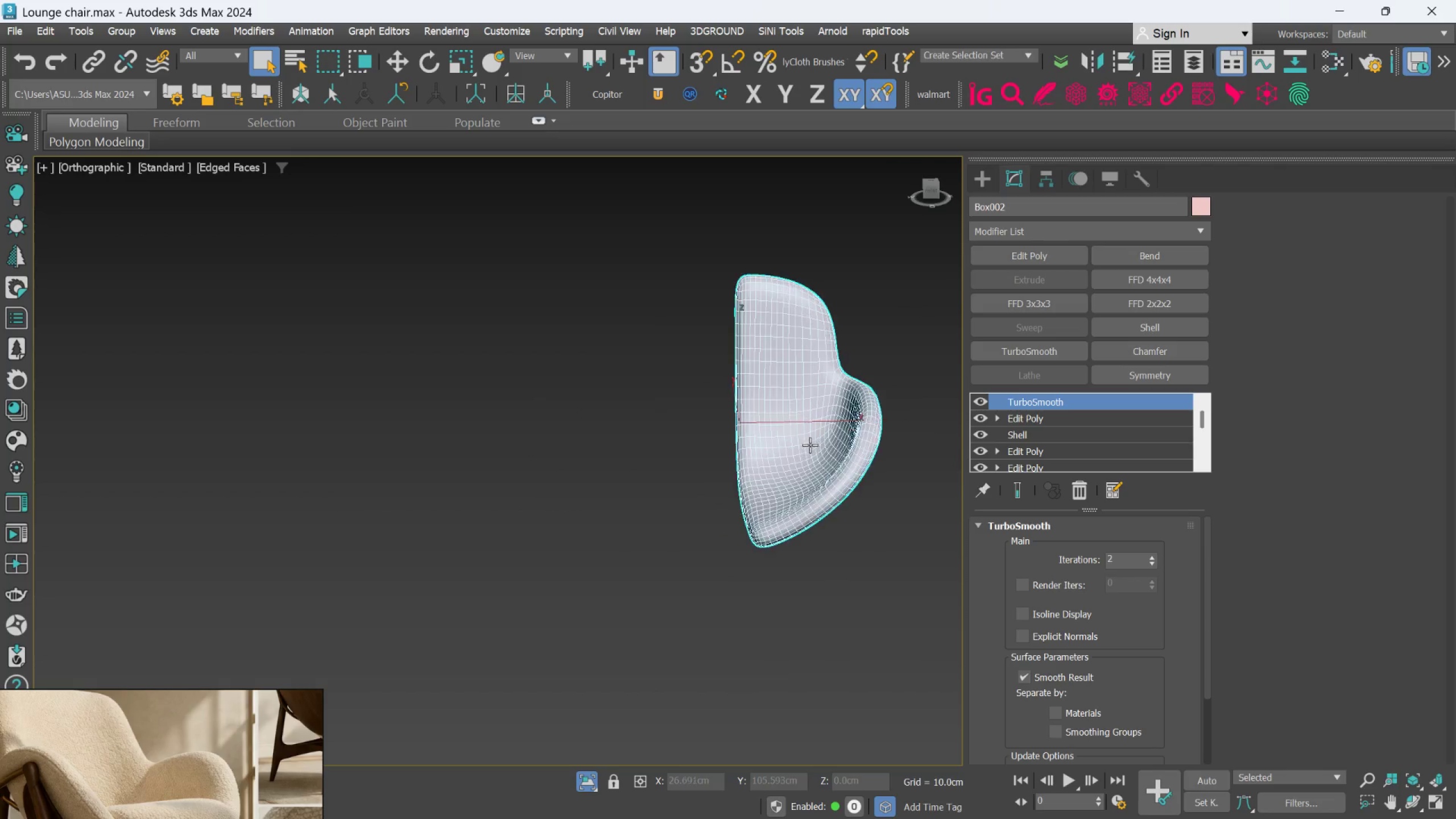 
hold_key(key=AltLeft, duration=0.41)
 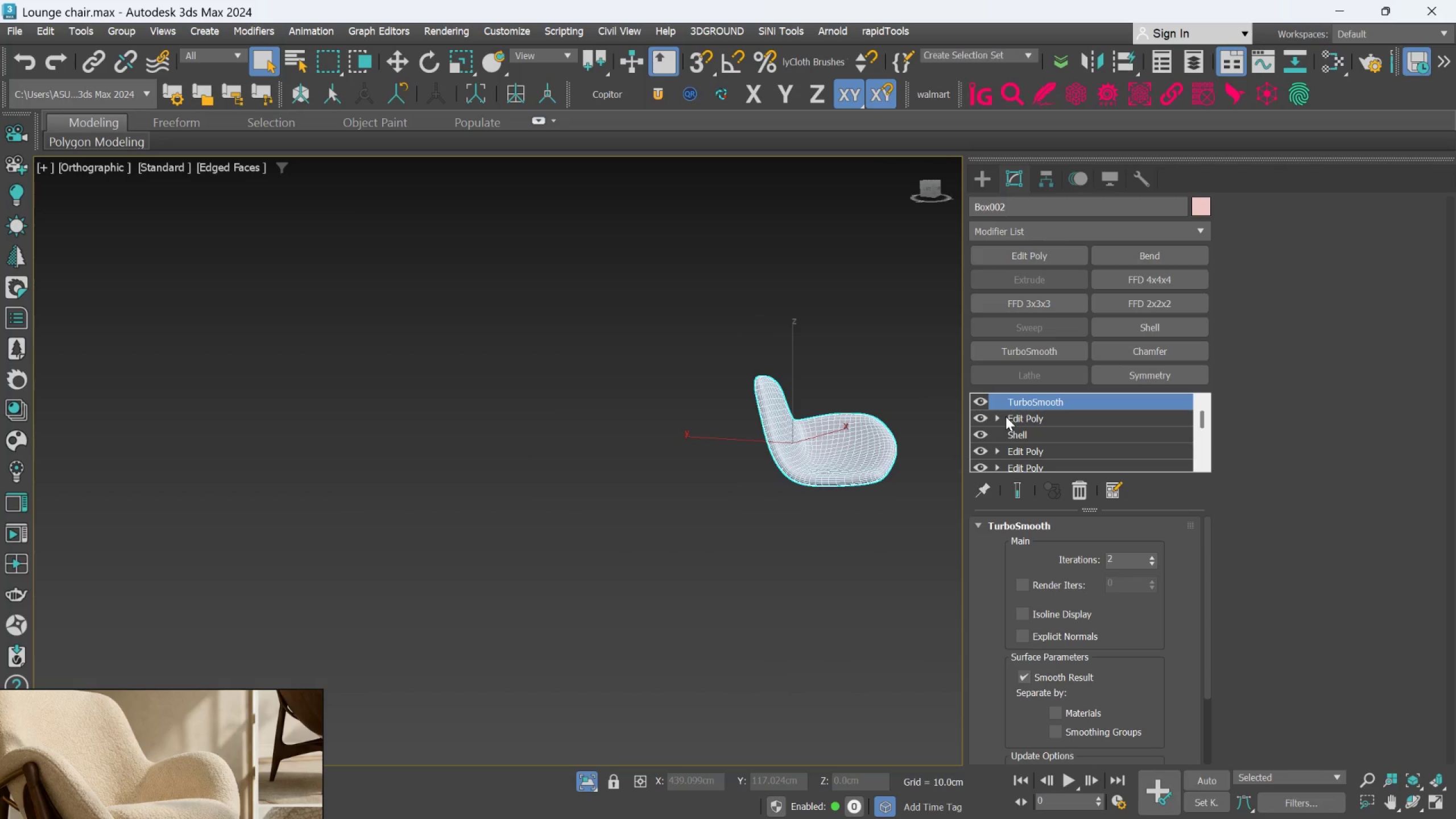 
scroll: coordinate [852, 441], scroll_direction: down, amount: 2.0
 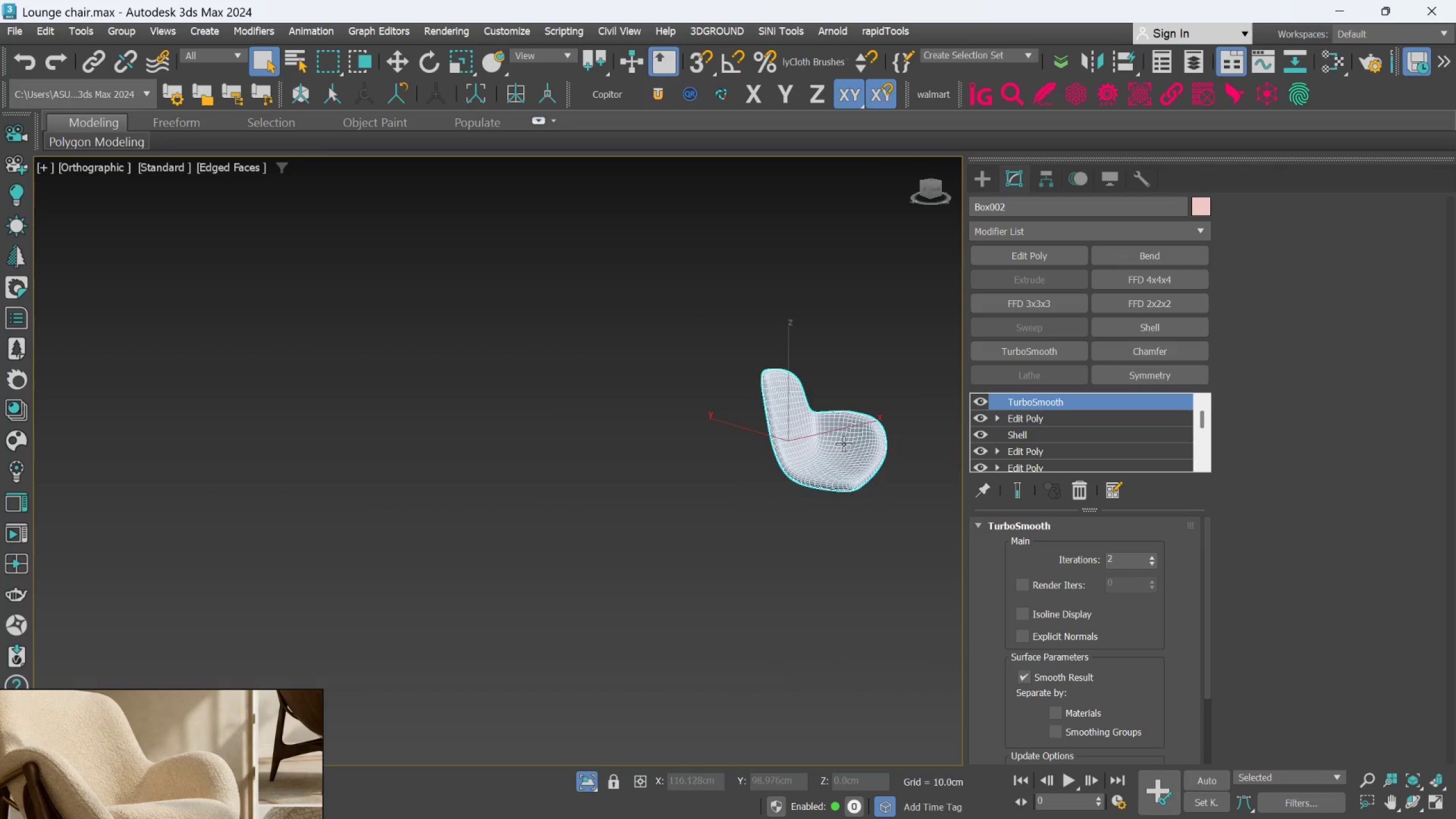 
left_click([1006, 416])
 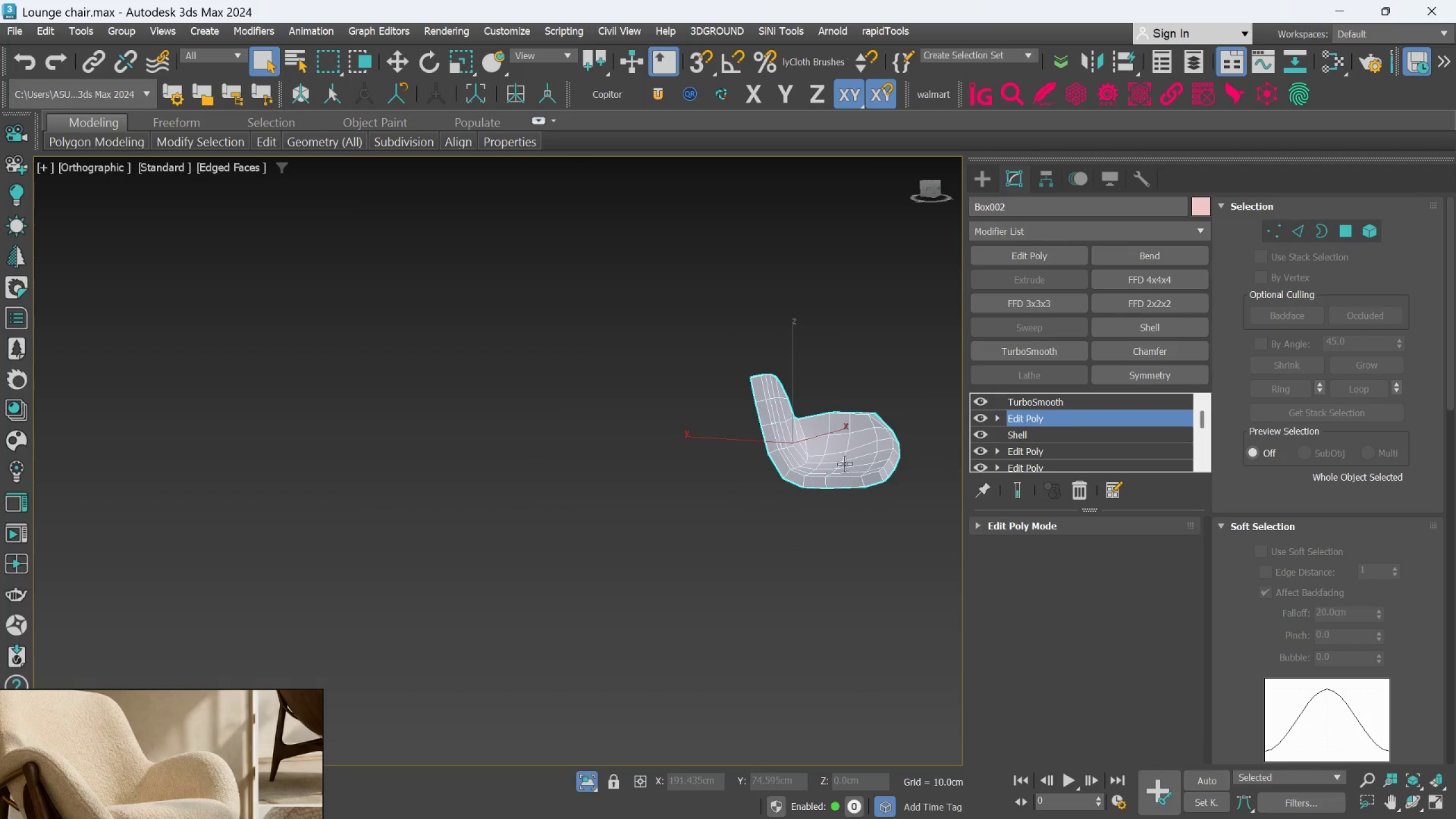 
hold_key(key=AltLeft, duration=0.78)
 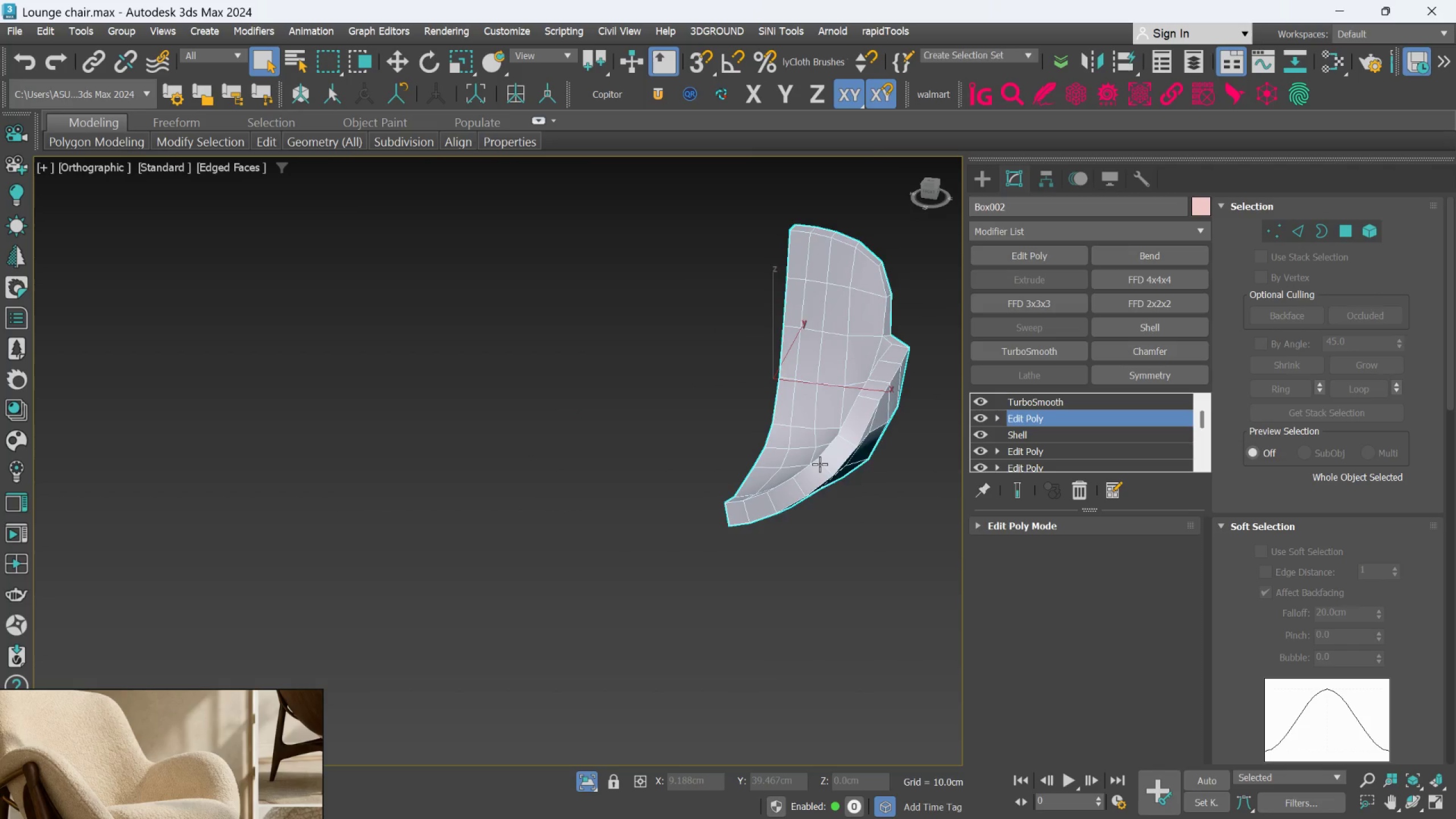 
scroll: coordinate [845, 464], scroll_direction: up, amount: 2.0
 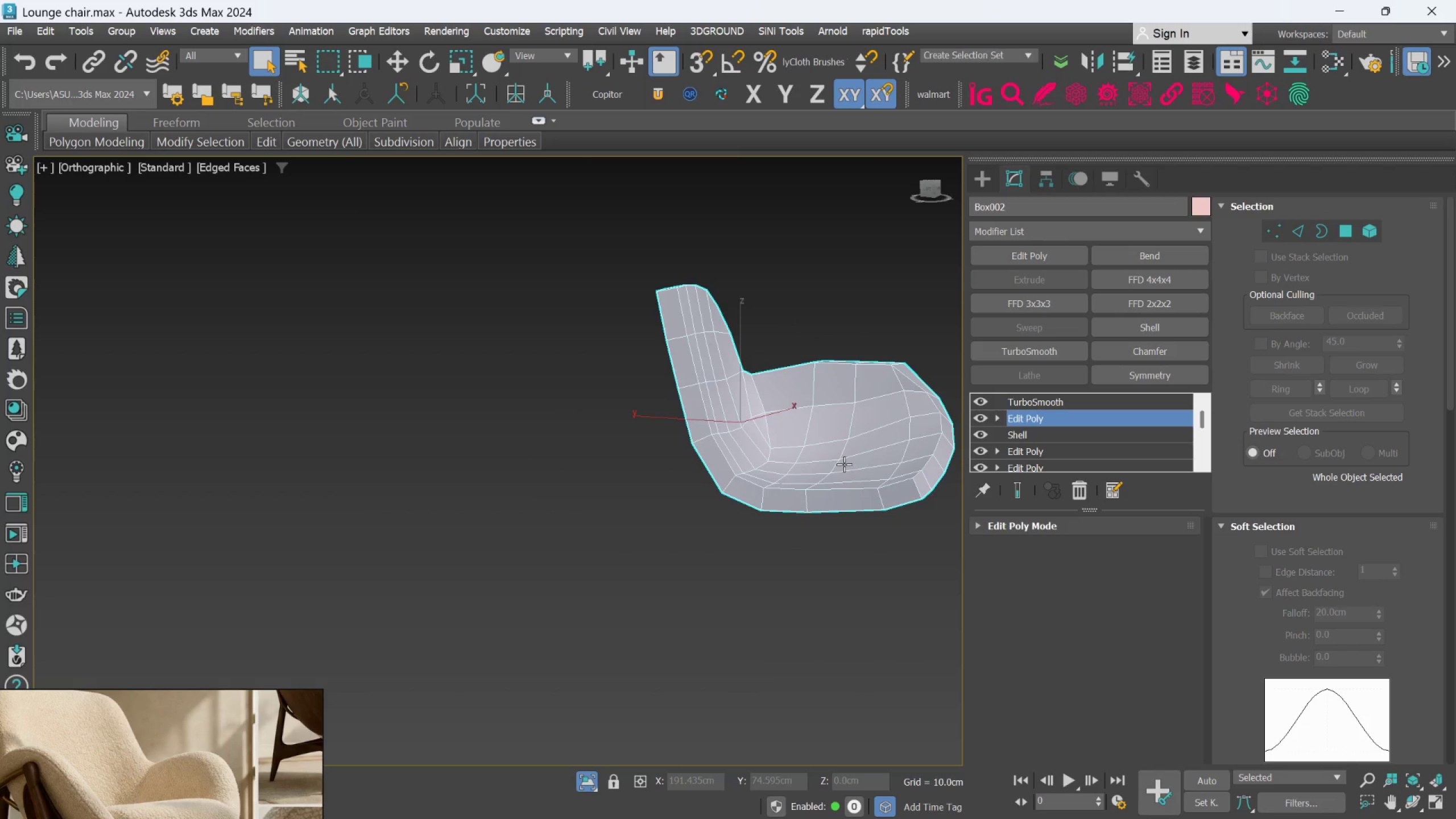 
hold_key(key=AltLeft, duration=1.14)
 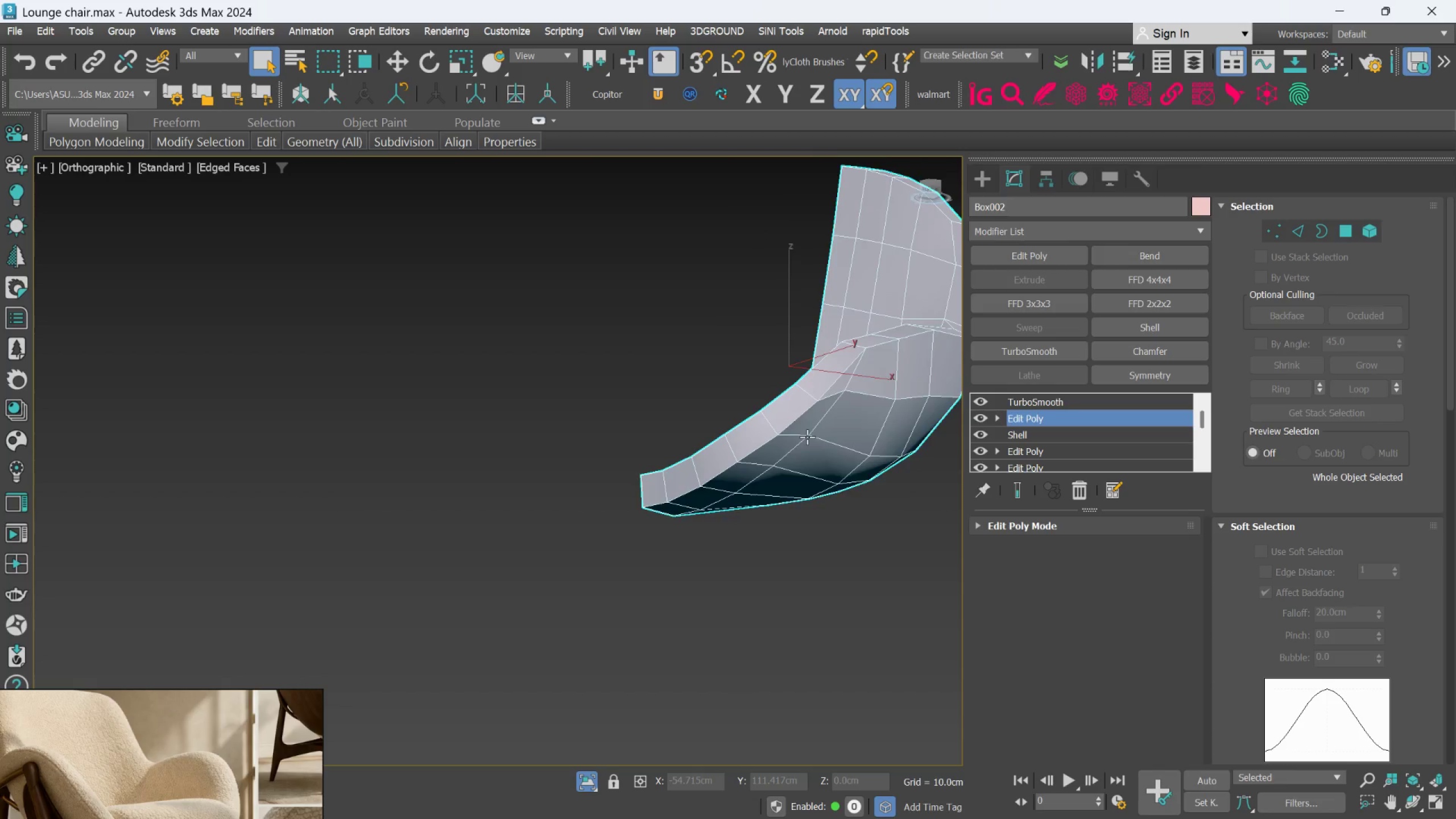 
scroll: coordinate [807, 437], scroll_direction: up, amount: 2.0
 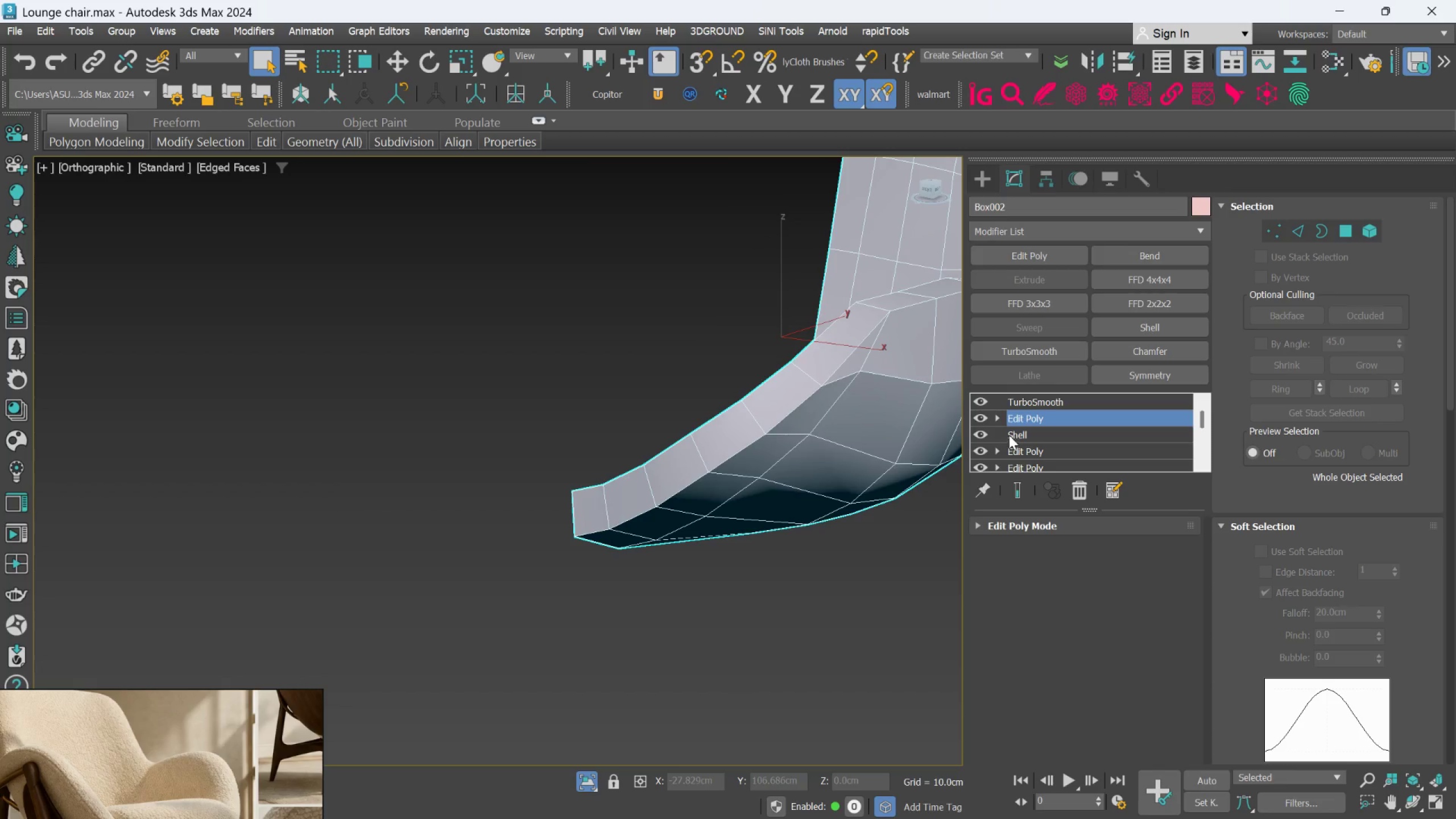 
left_click([1023, 432])
 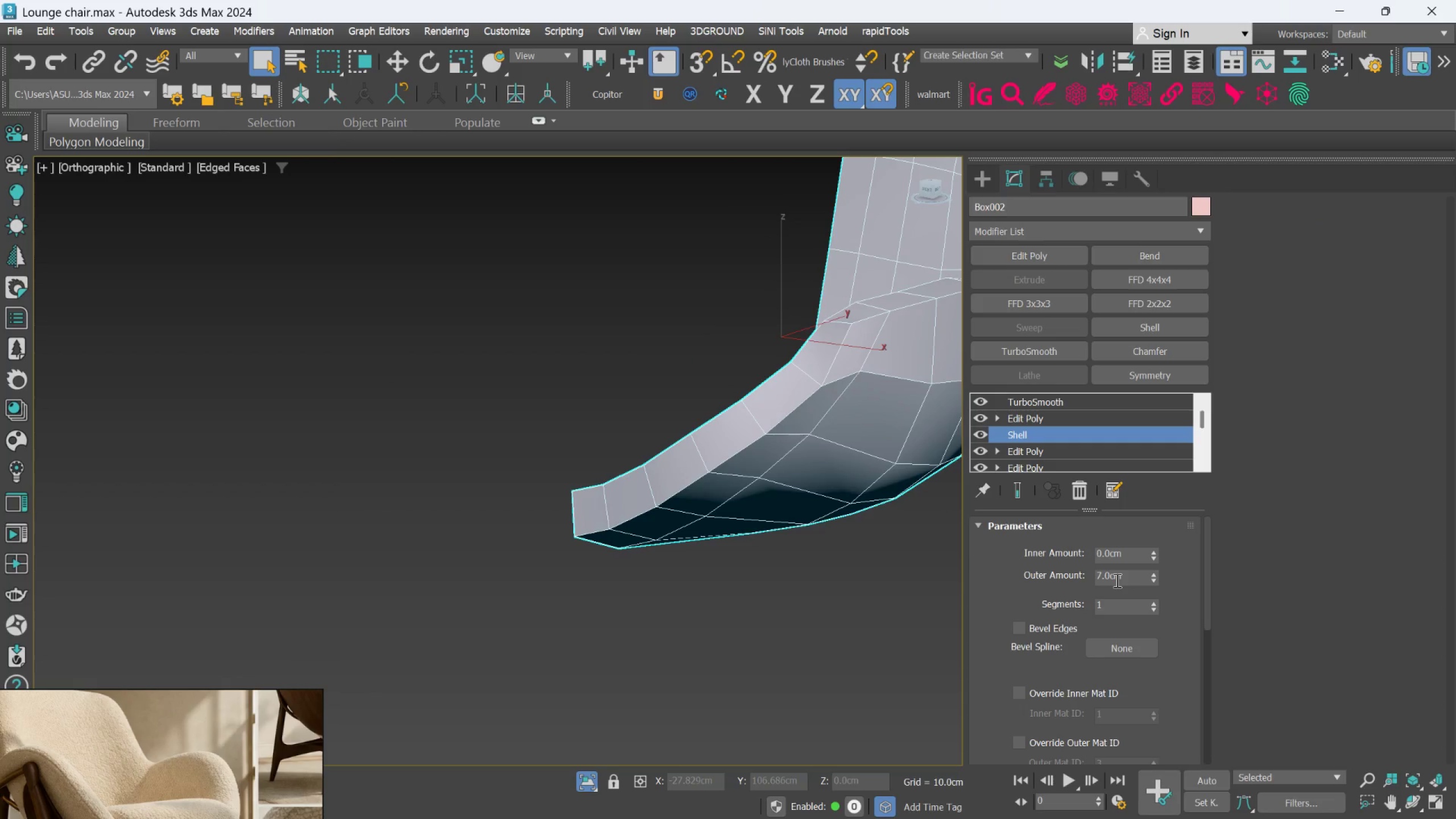 
left_click([1112, 576])
 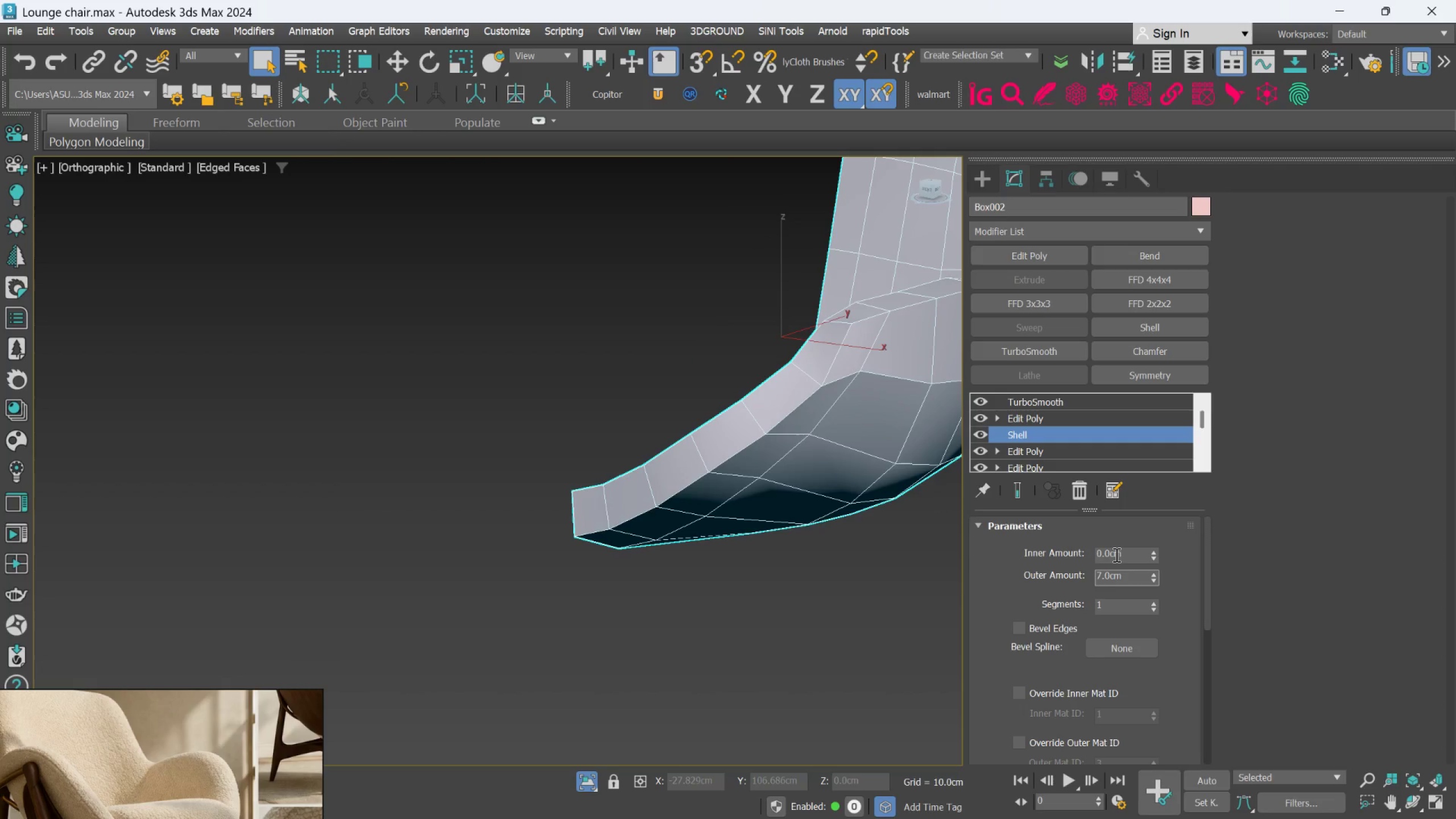 
double_click([1112, 555])
 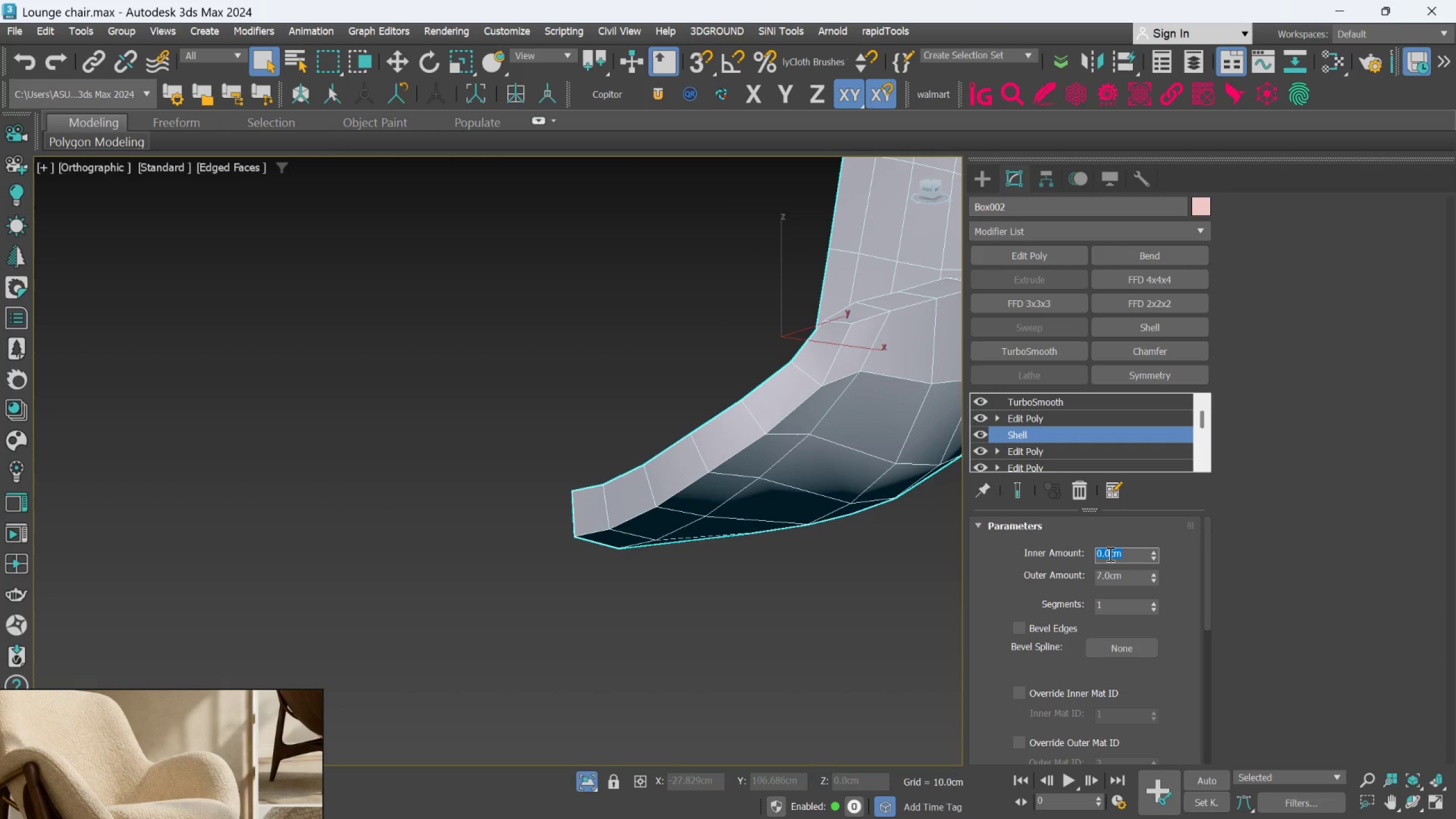 
key(Period)
 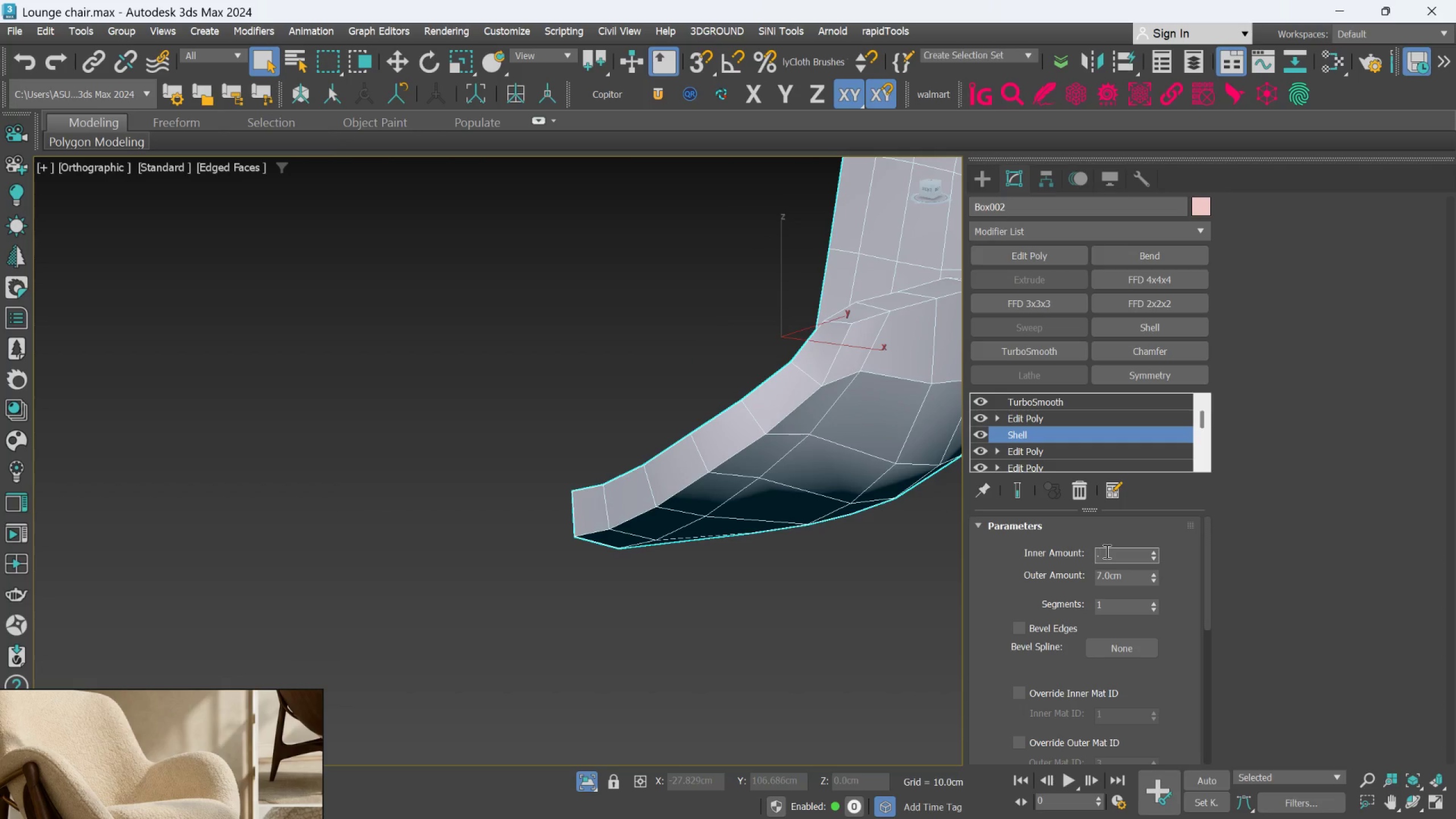 
key(5)
 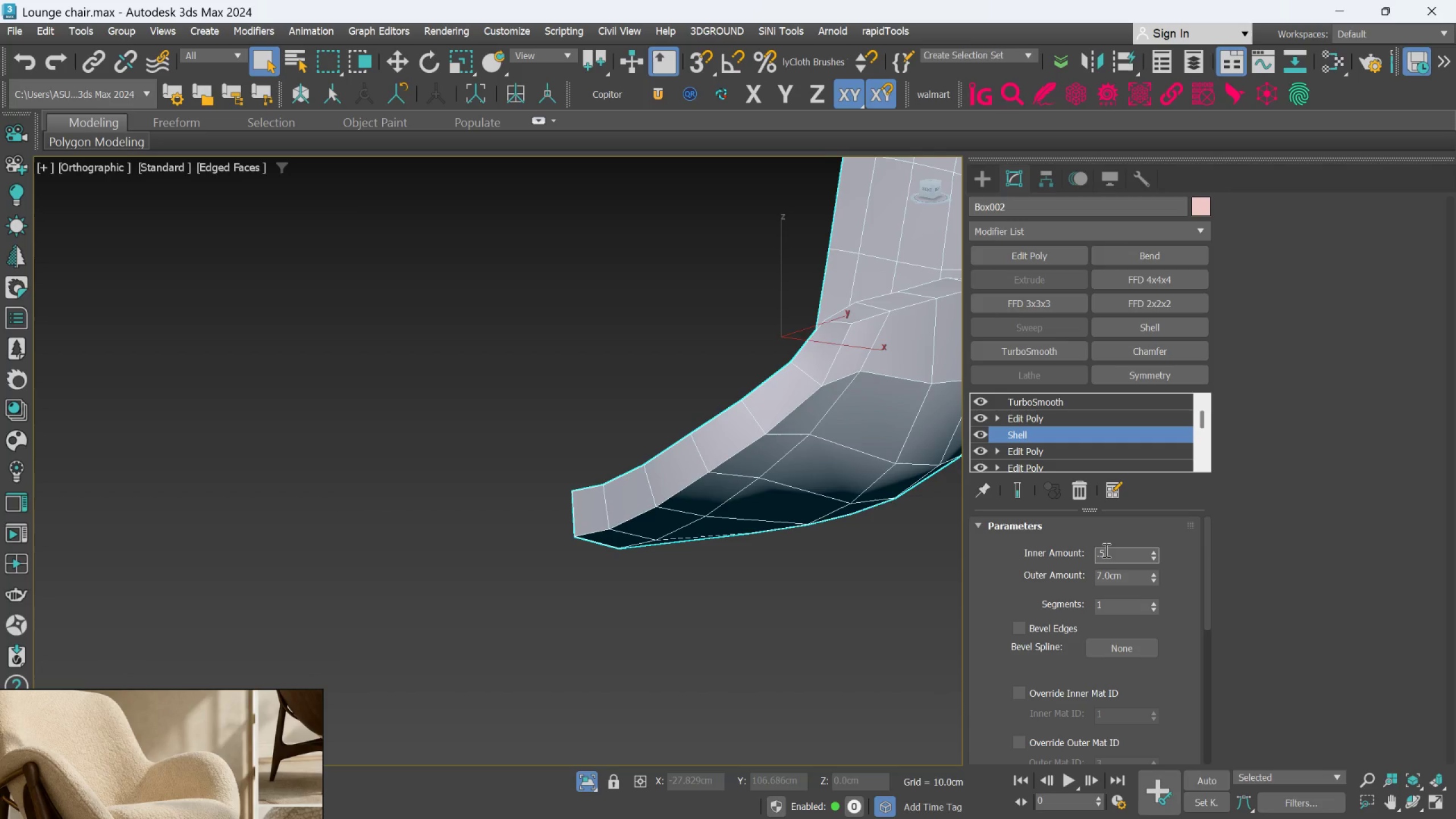 
key(Enter)
 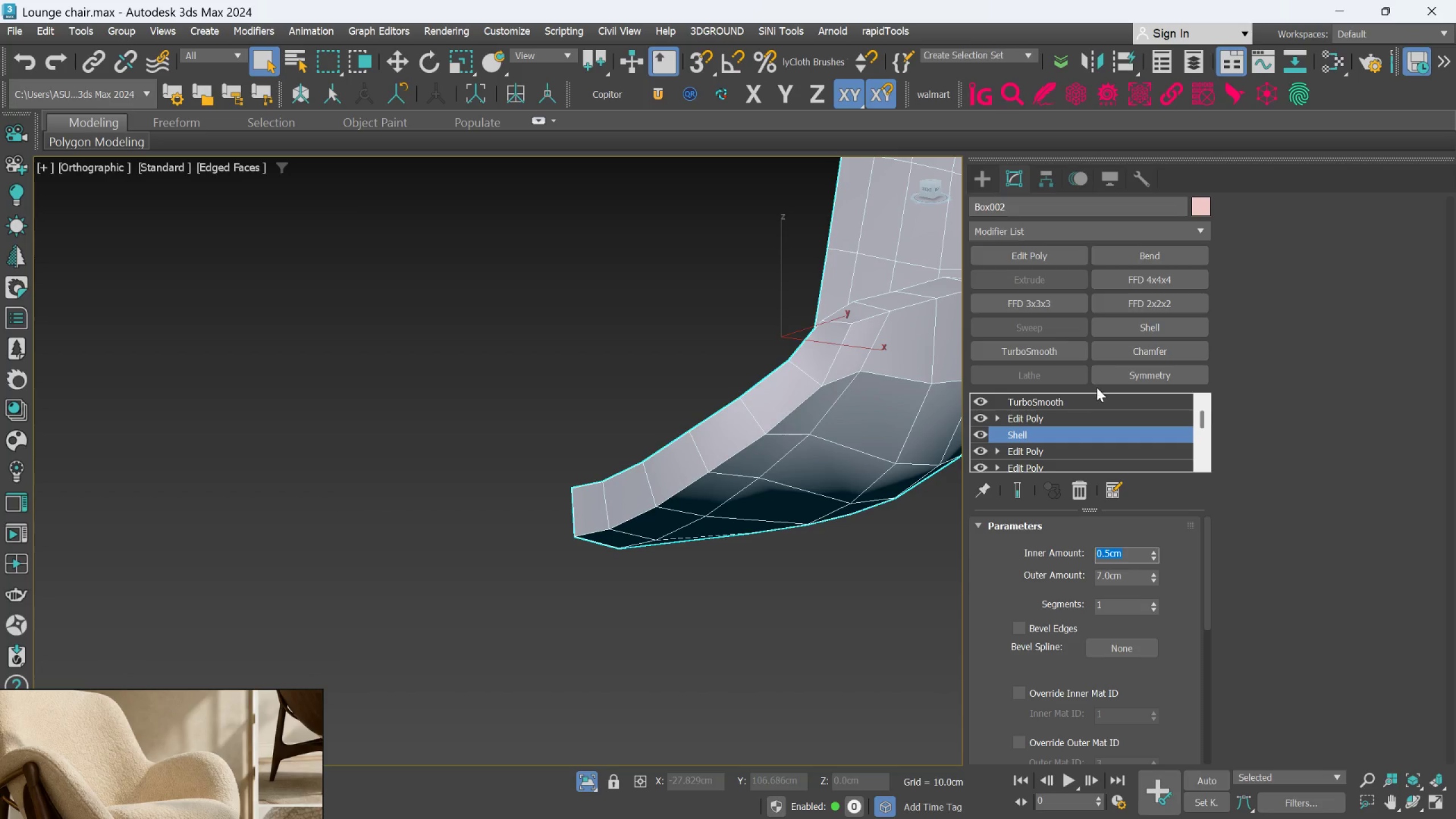 
left_click([1092, 395])
 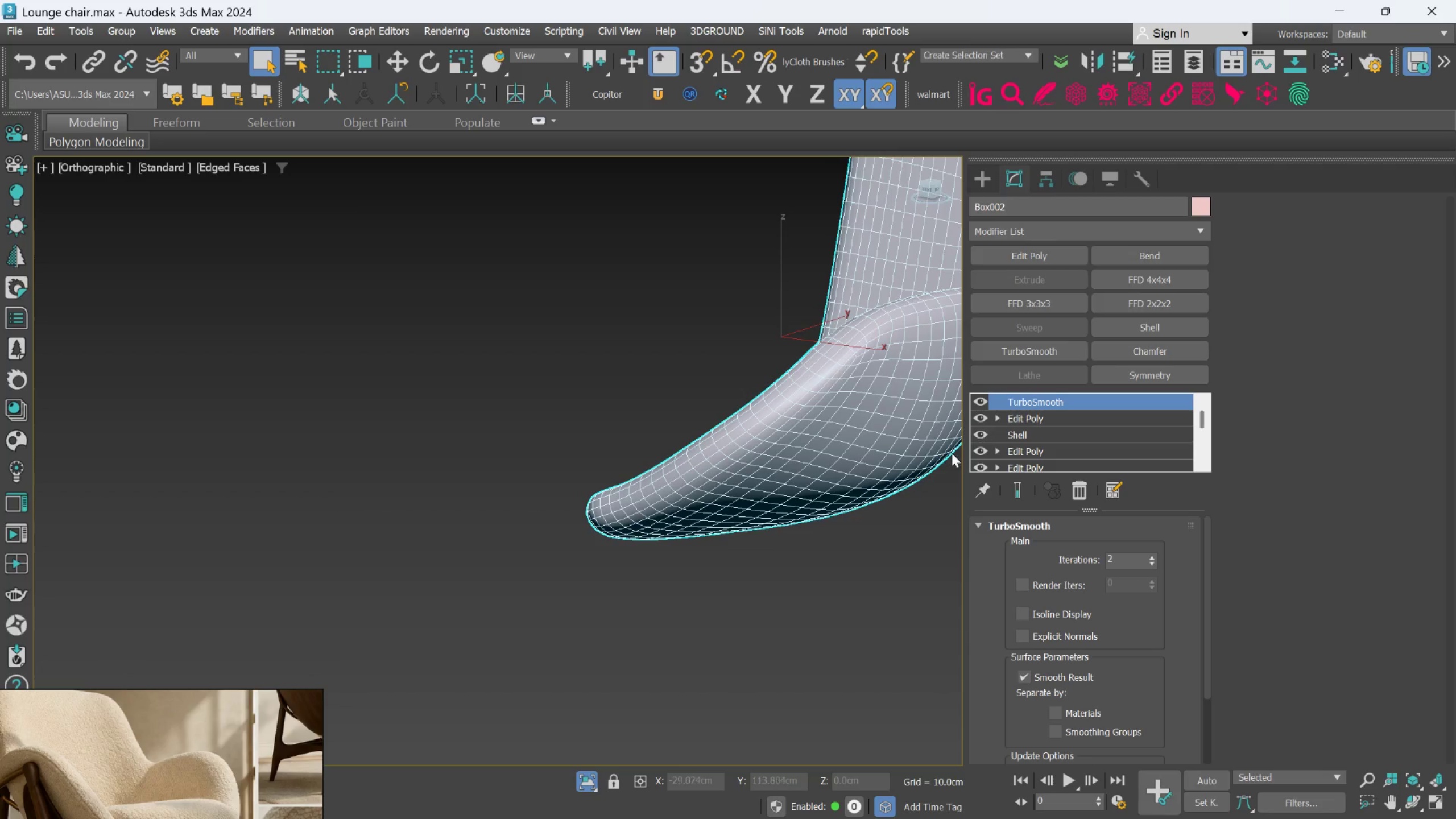 
scroll: coordinate [950, 461], scroll_direction: down, amount: 1.0
 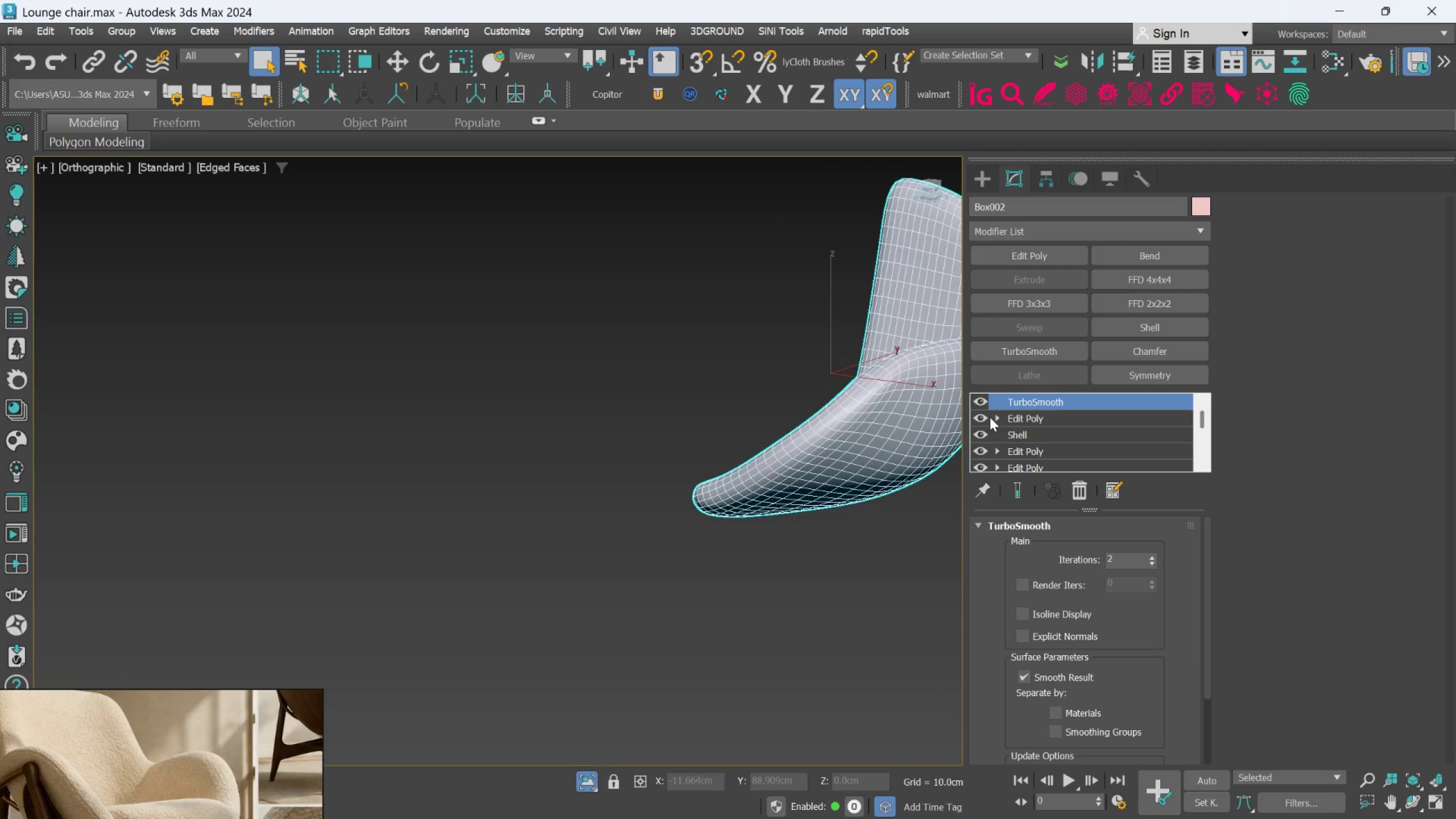 
left_click([973, 402])
 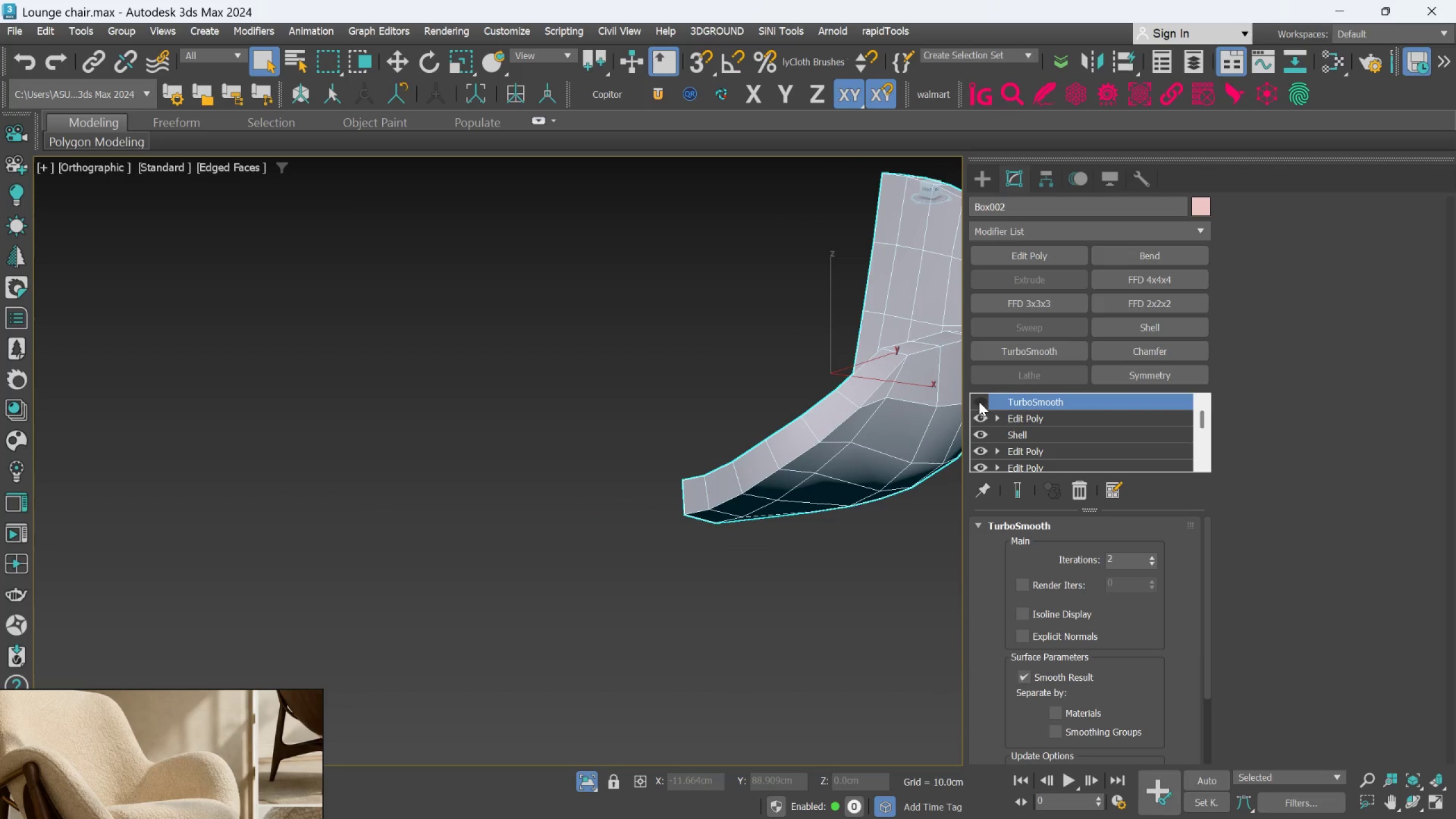 
left_click([1000, 398])
 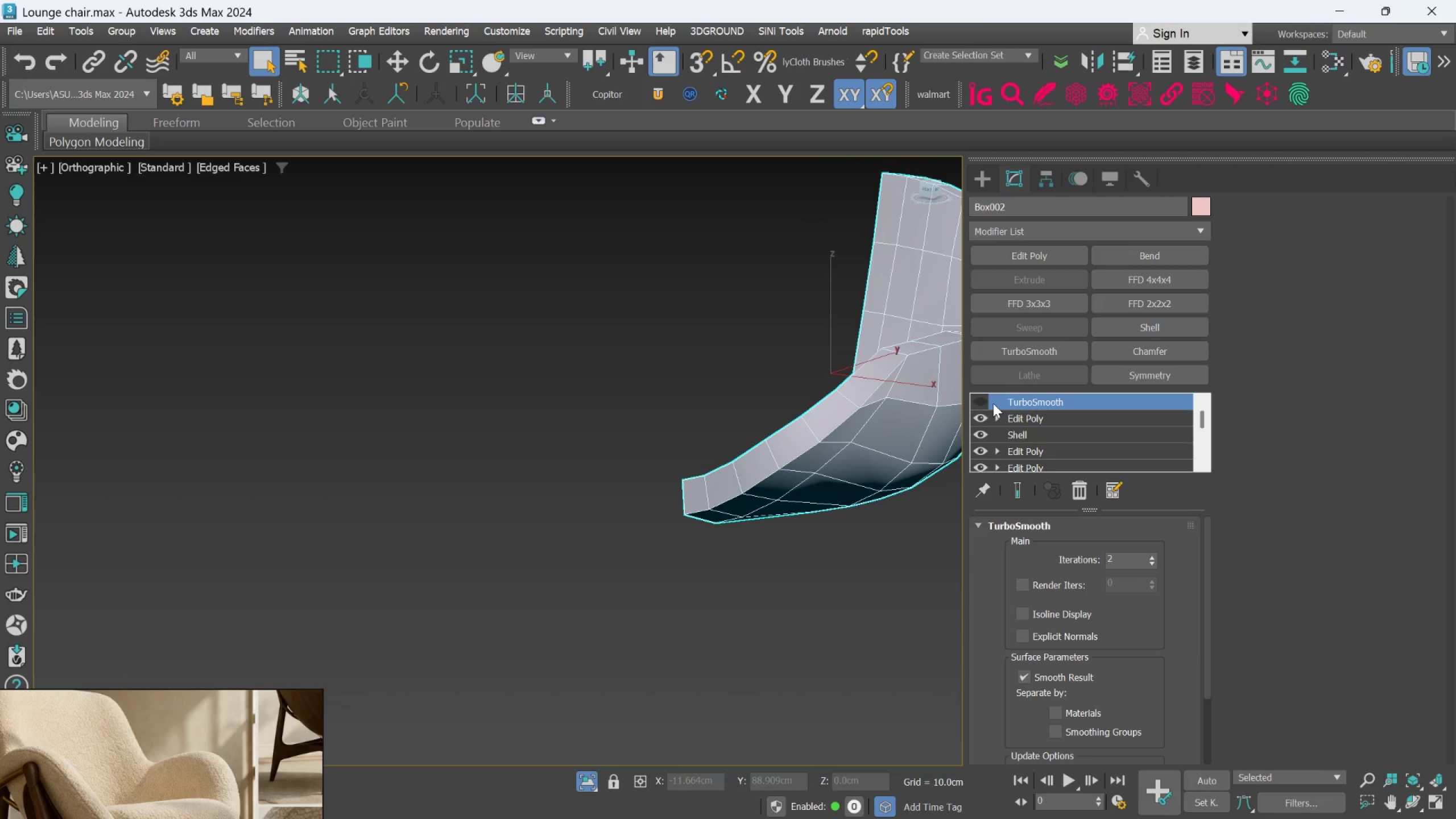 
left_click([984, 402])
 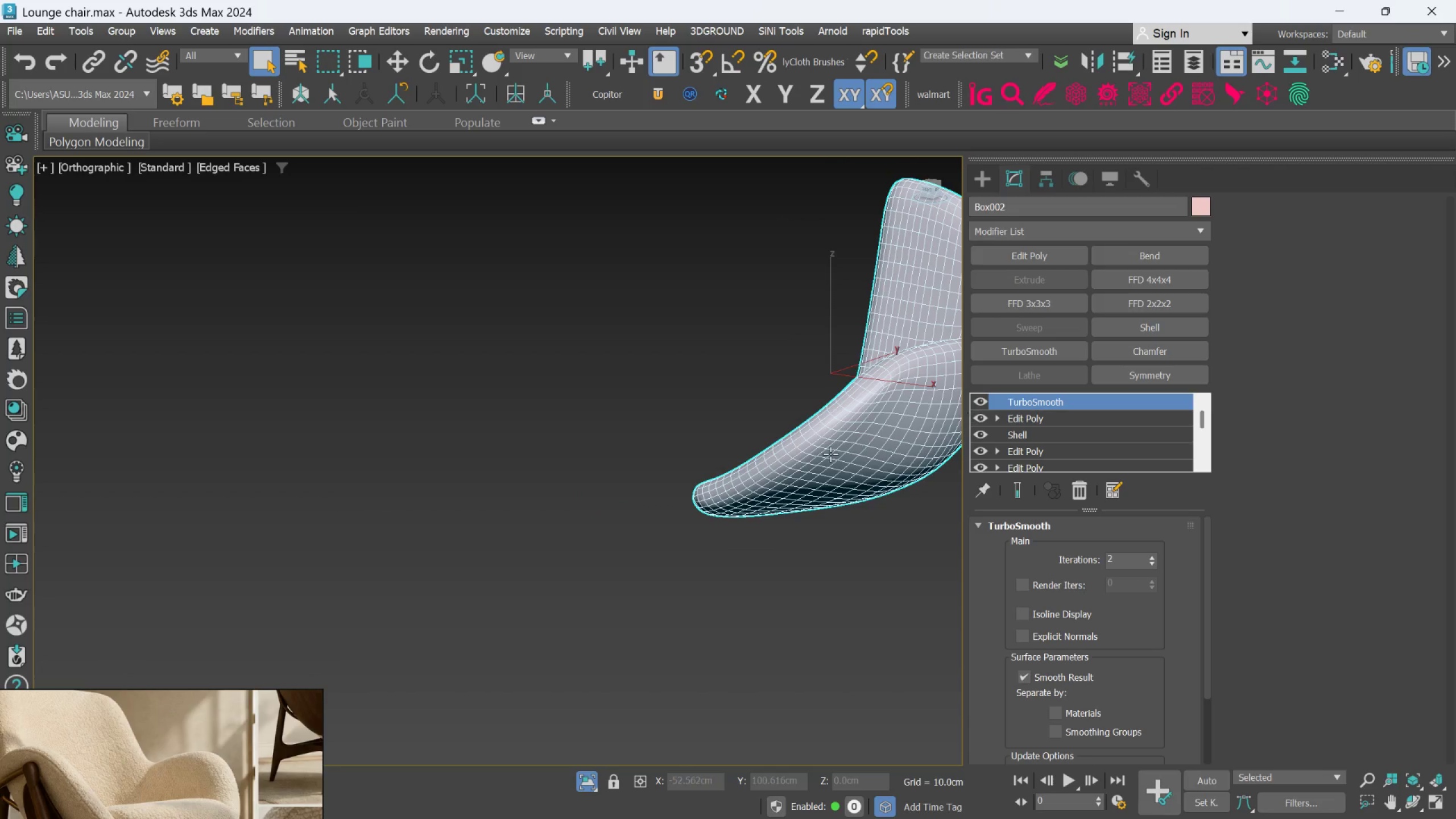 
scroll: coordinate [830, 454], scroll_direction: down, amount: 1.0
 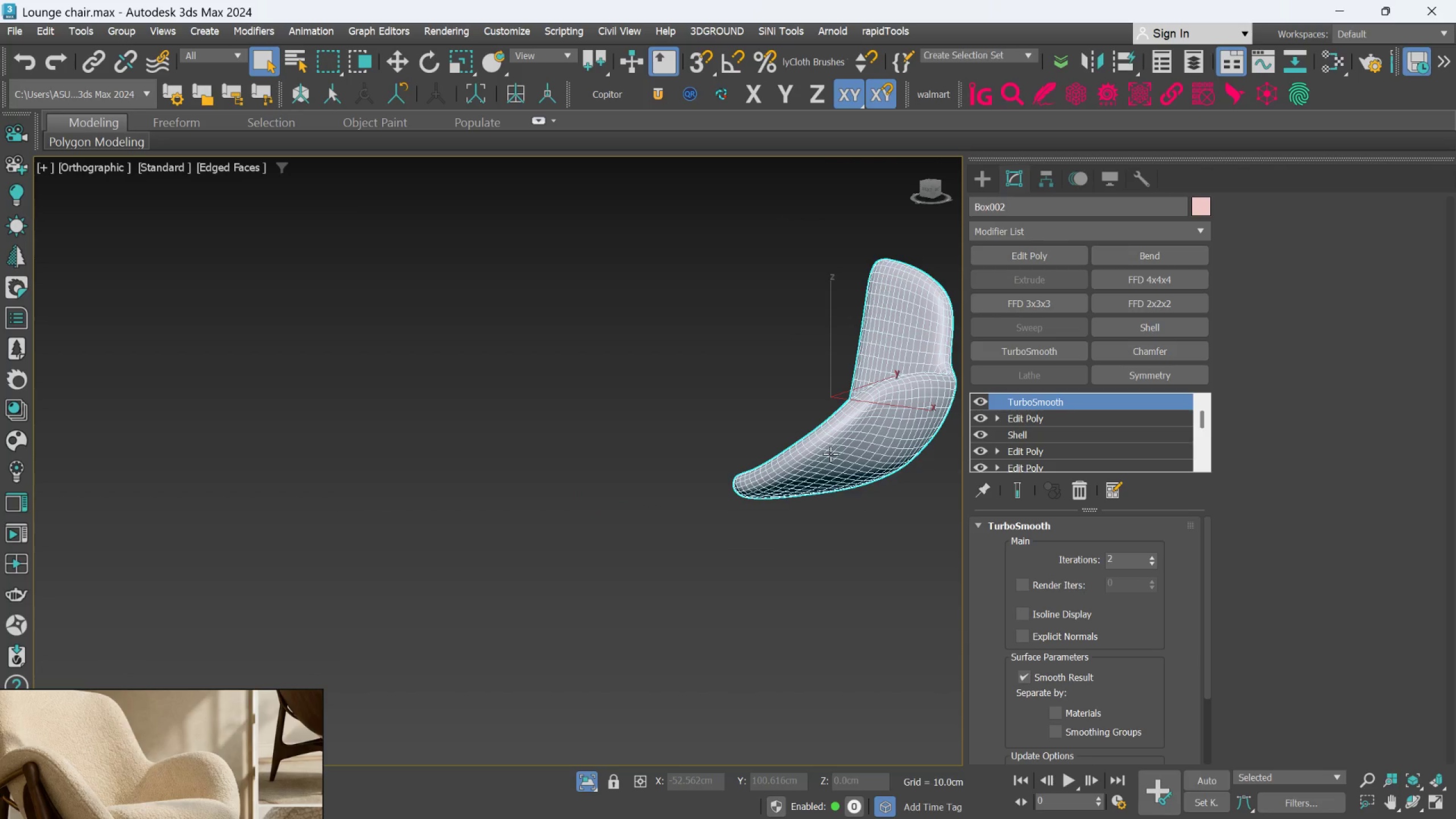 
hold_key(key=AltLeft, duration=0.61)
 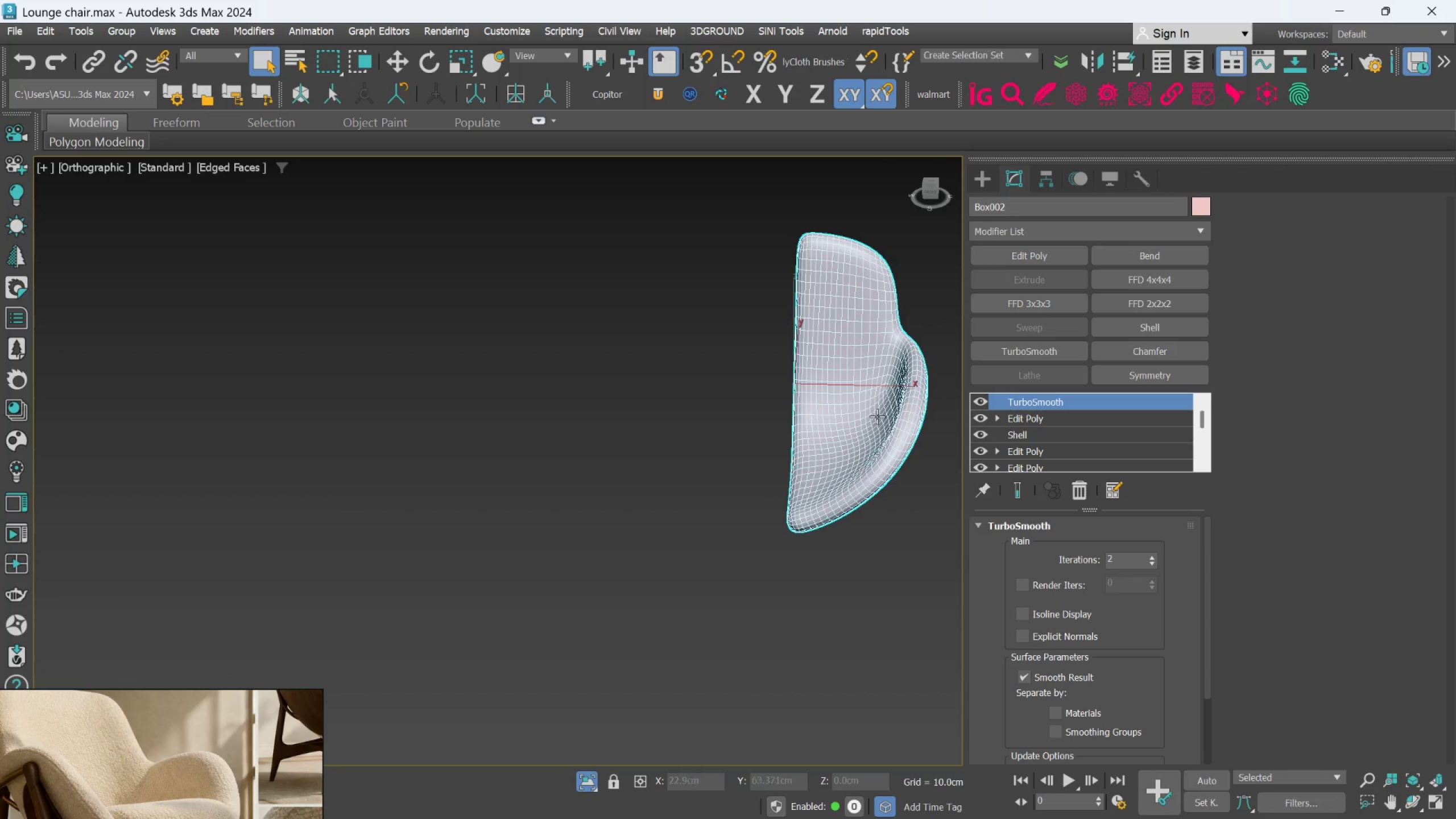 
hold_key(key=AltLeft, duration=0.64)
 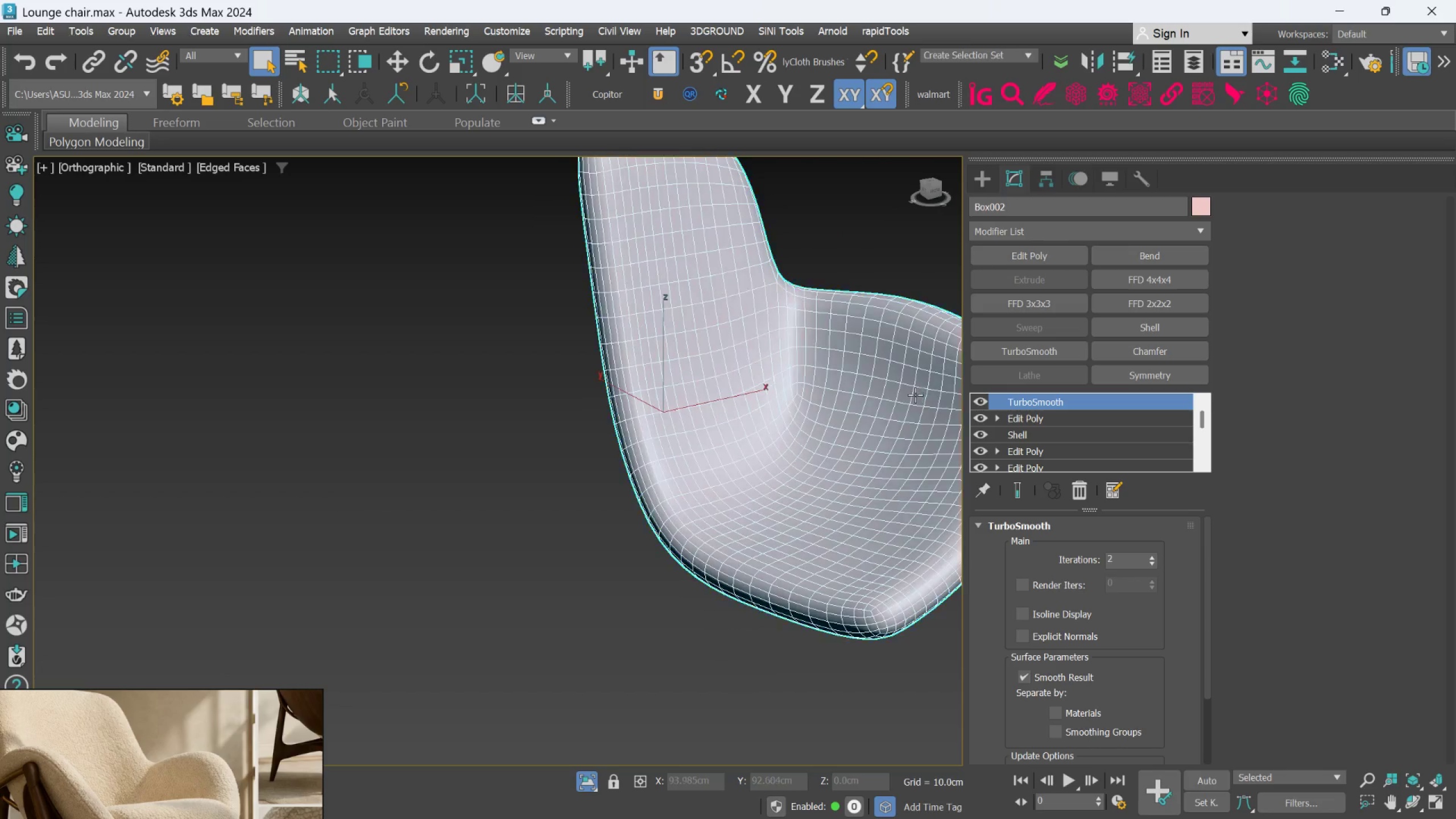 
scroll: coordinate [883, 407], scroll_direction: up, amount: 2.0
 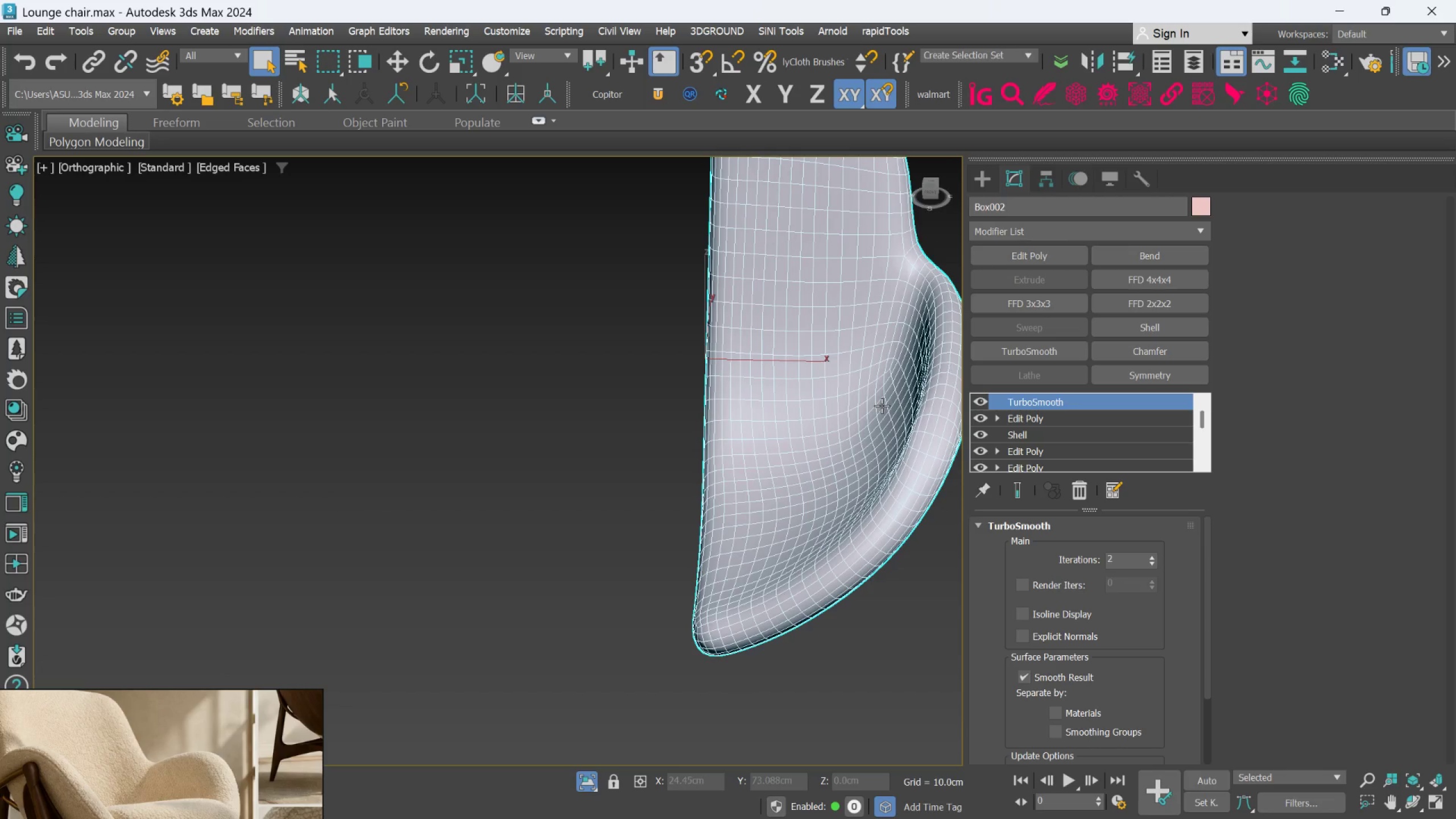 
hold_key(key=AltLeft, duration=0.48)
 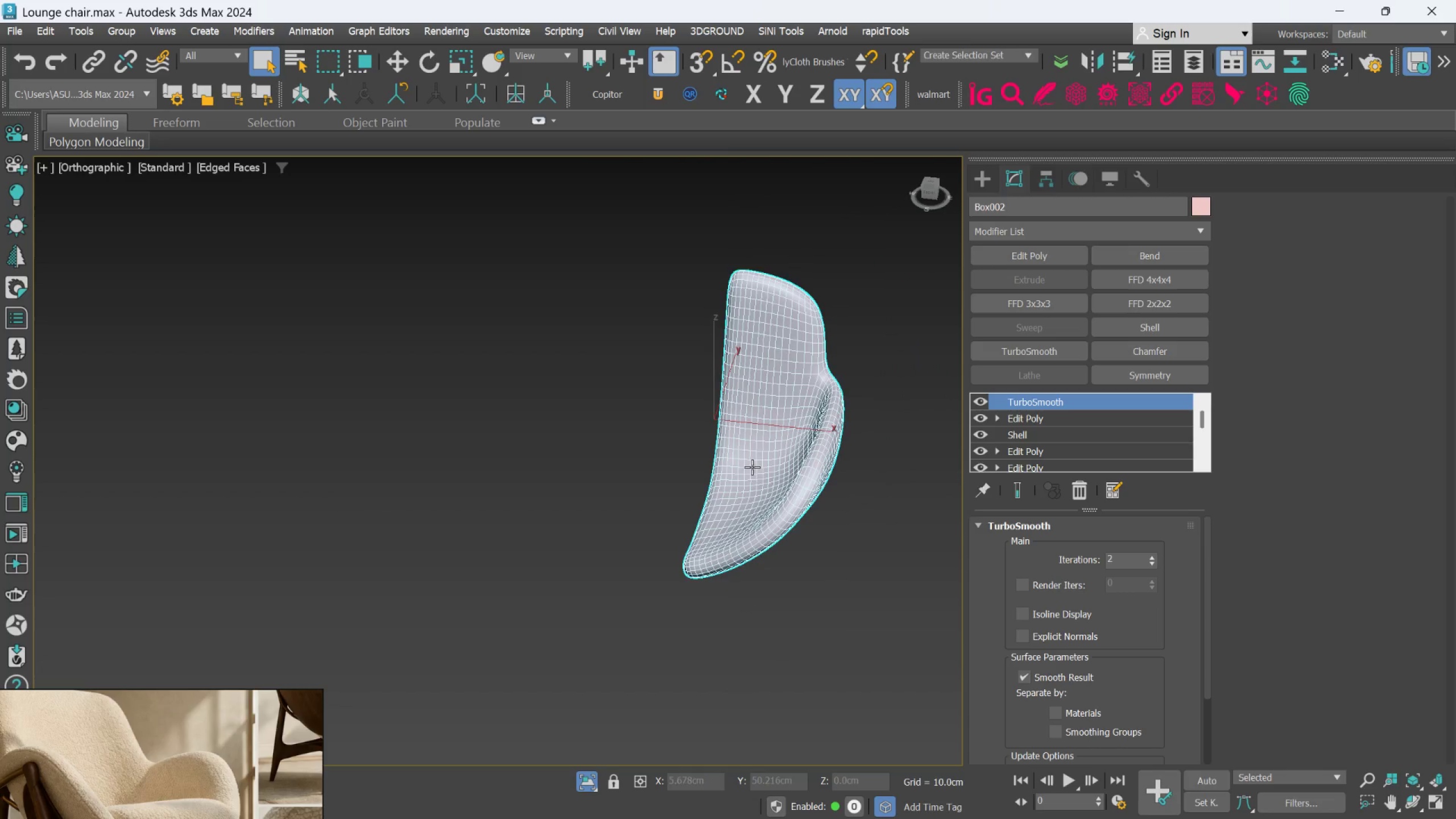 
scroll: coordinate [913, 396], scroll_direction: down, amount: 2.0
 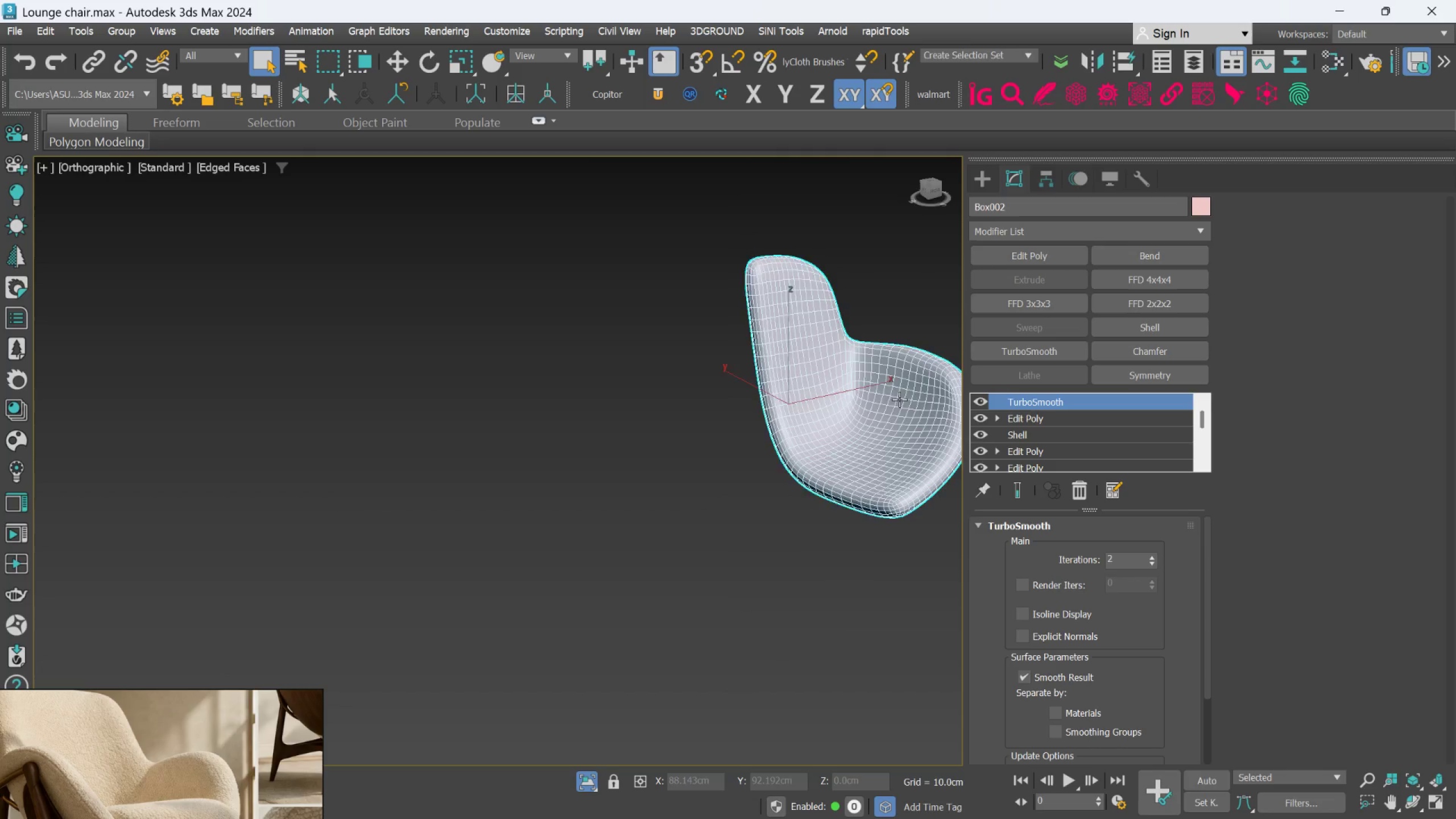 
scroll: coordinate [779, 464], scroll_direction: up, amount: 2.0
 